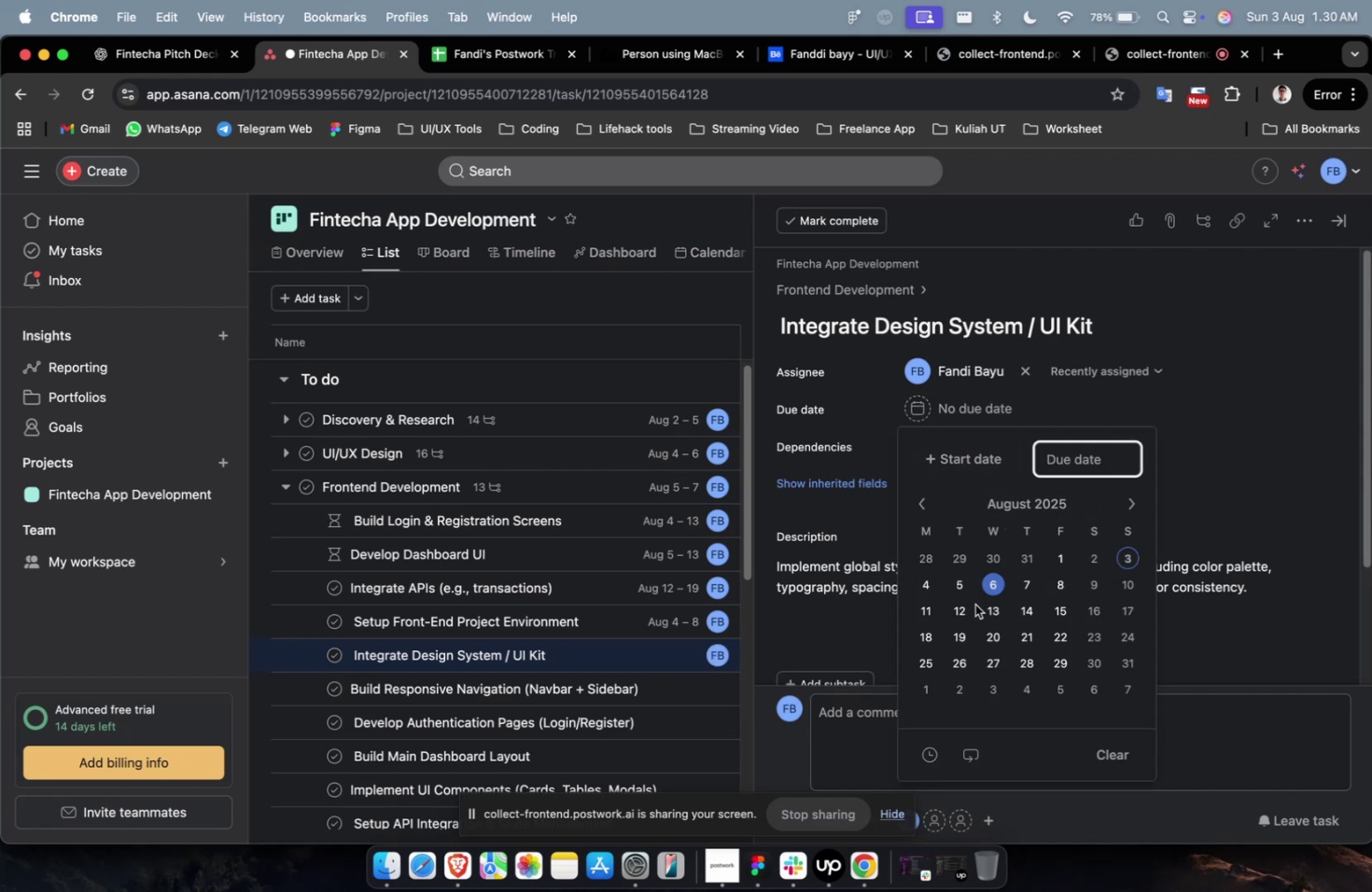 
left_click([937, 612])
 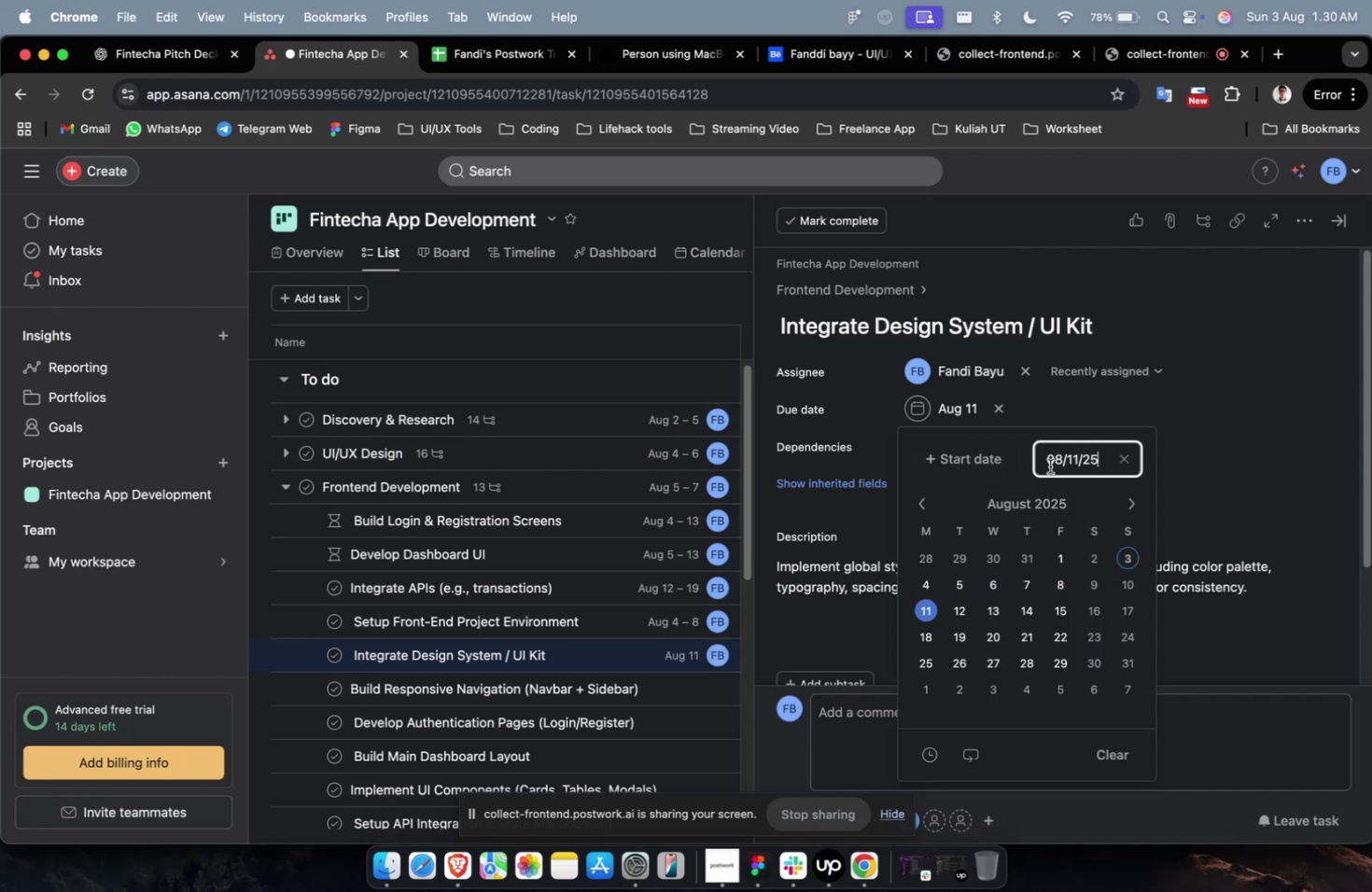 
left_click([997, 467])
 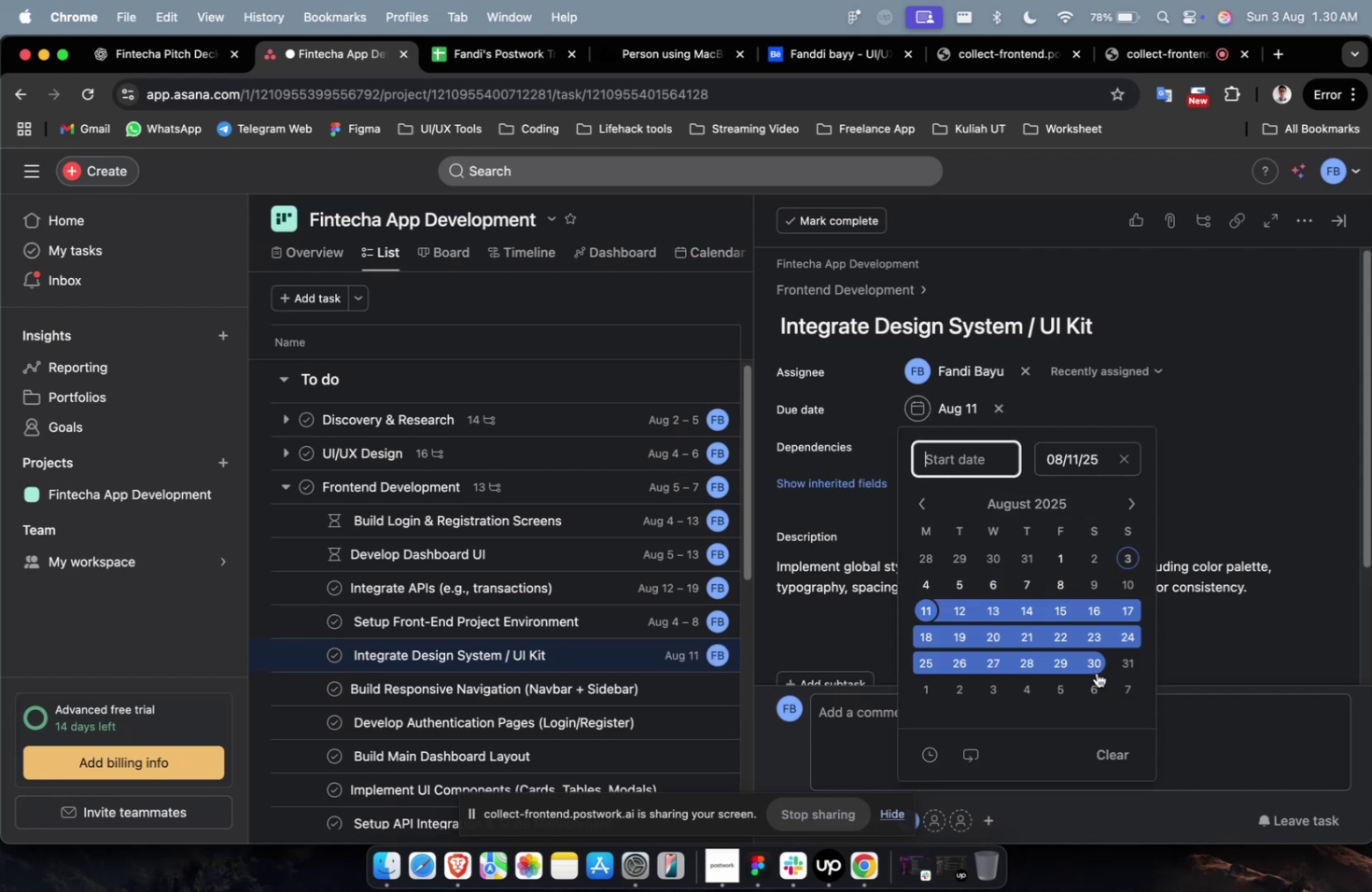 
left_click([1121, 687])
 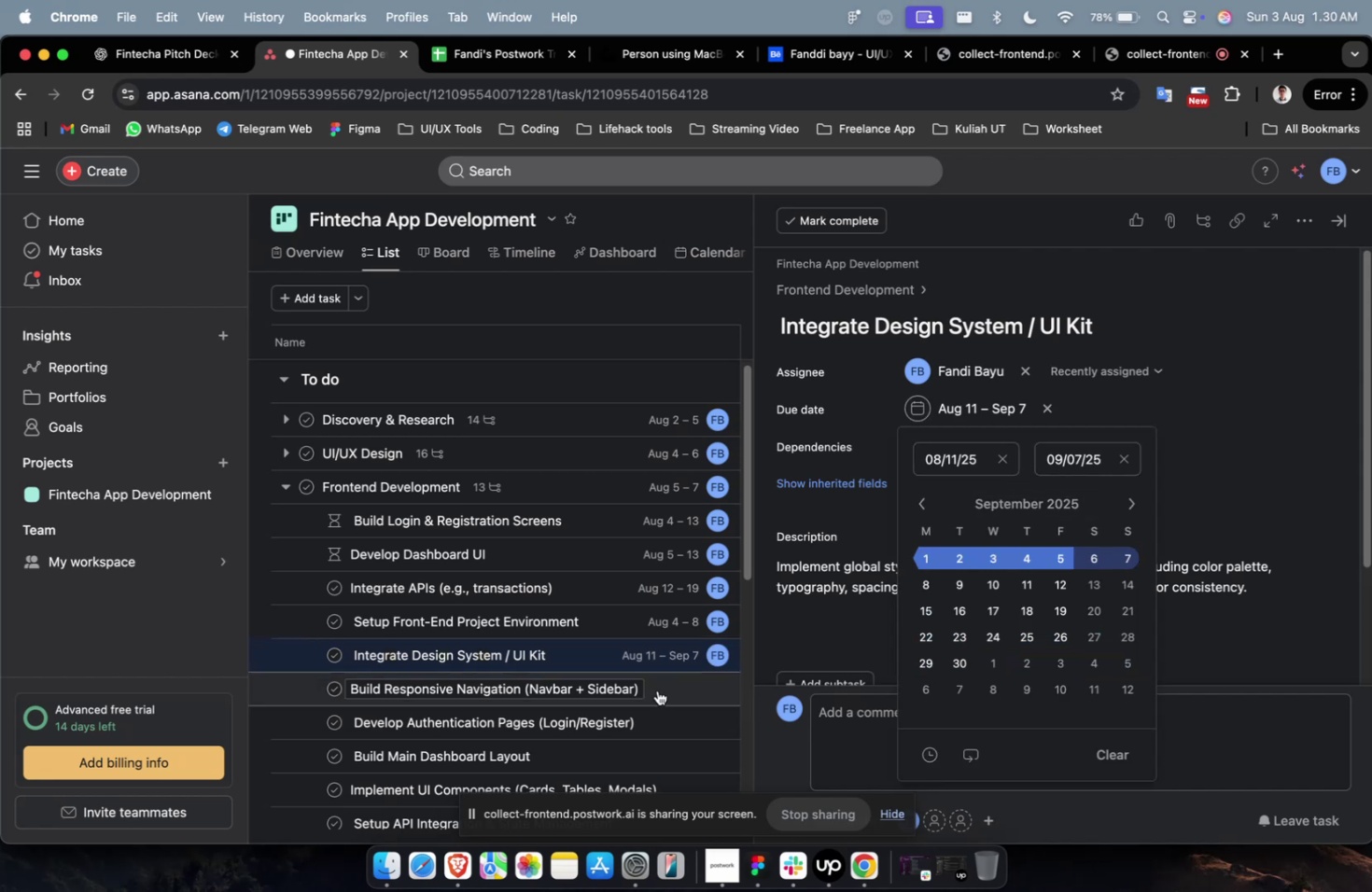 
left_click([657, 690])
 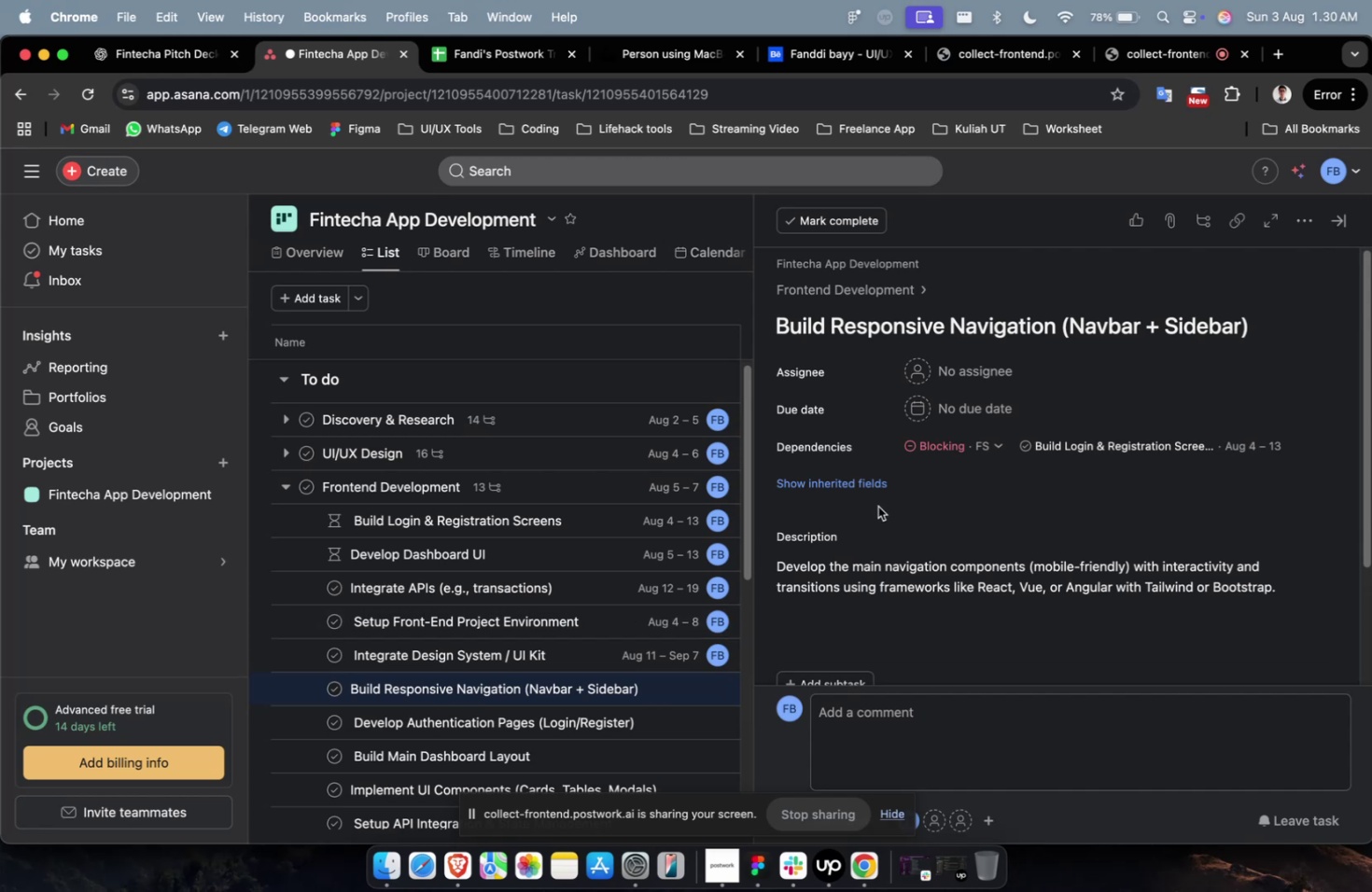 
left_click([964, 379])
 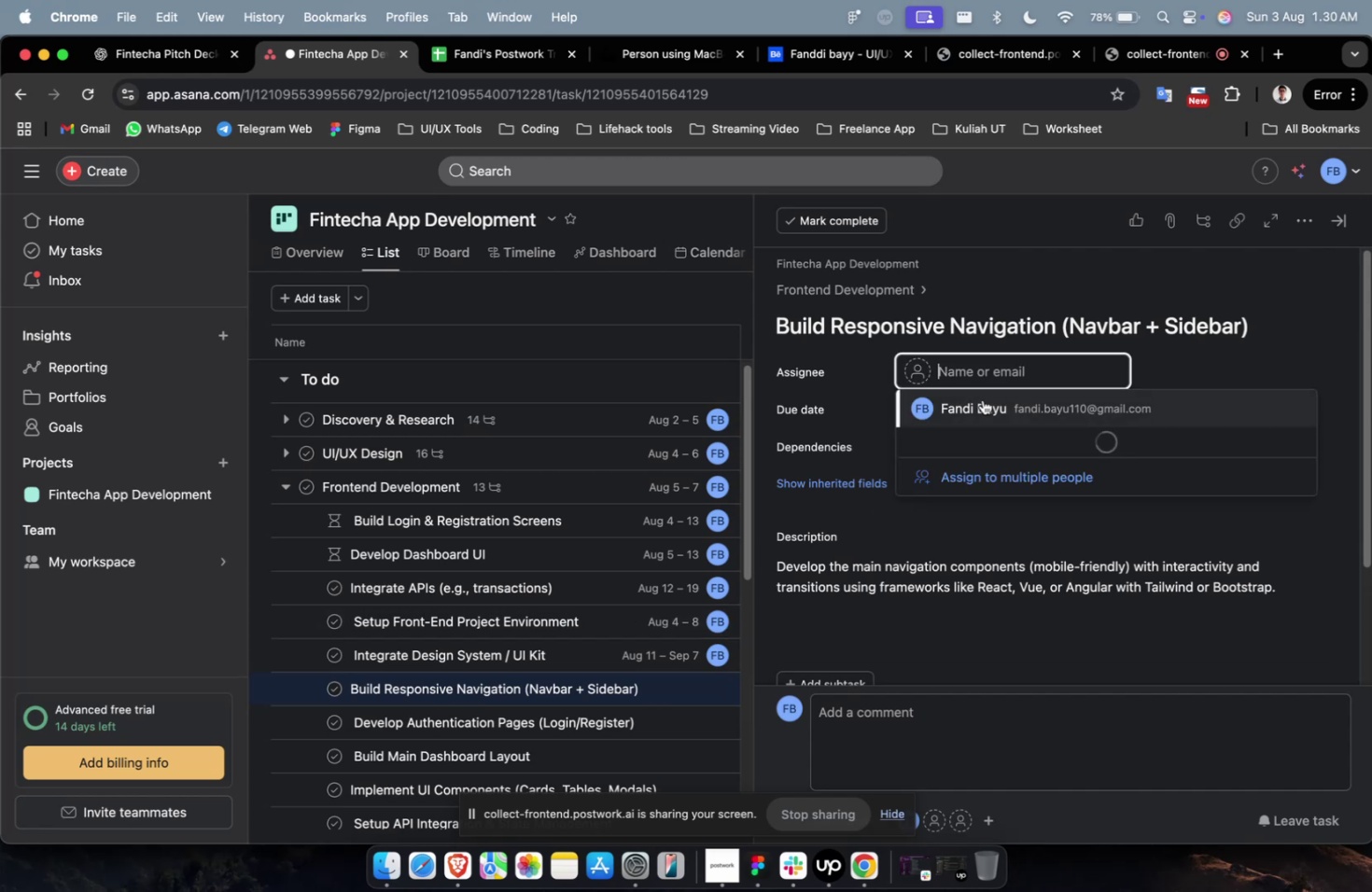 
double_click([982, 397])
 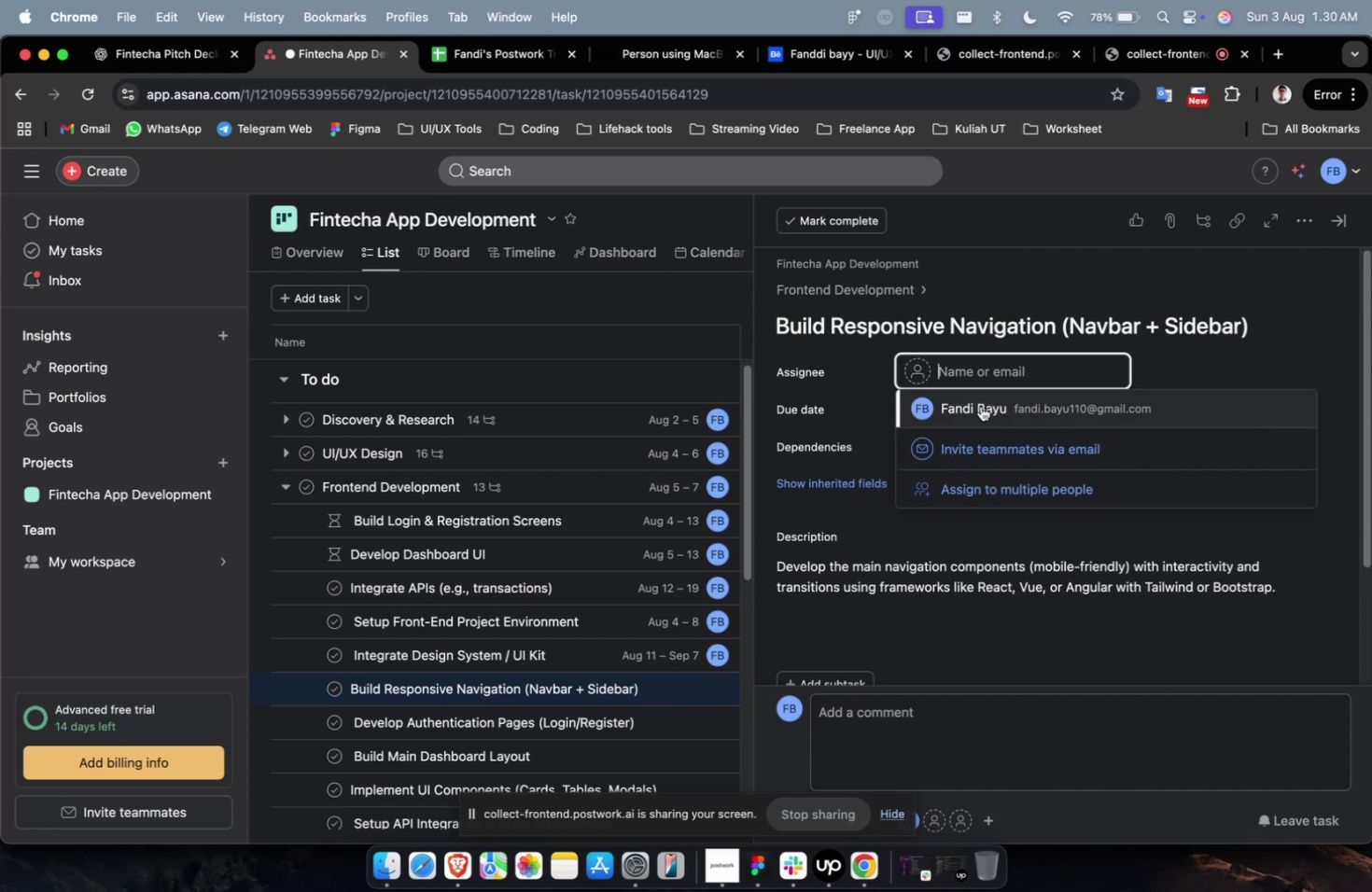 
triple_click([980, 407])
 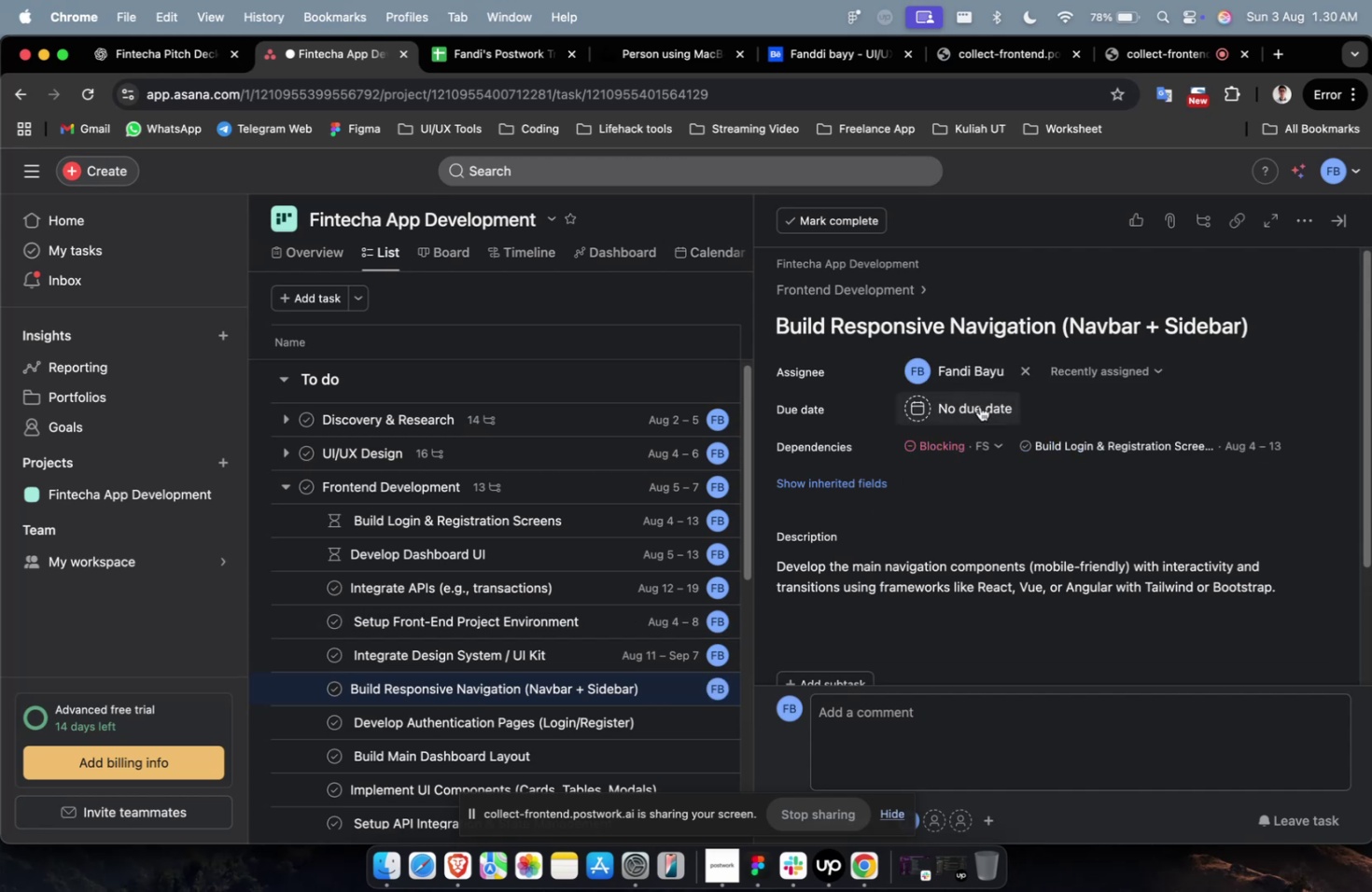 
triple_click([979, 406])
 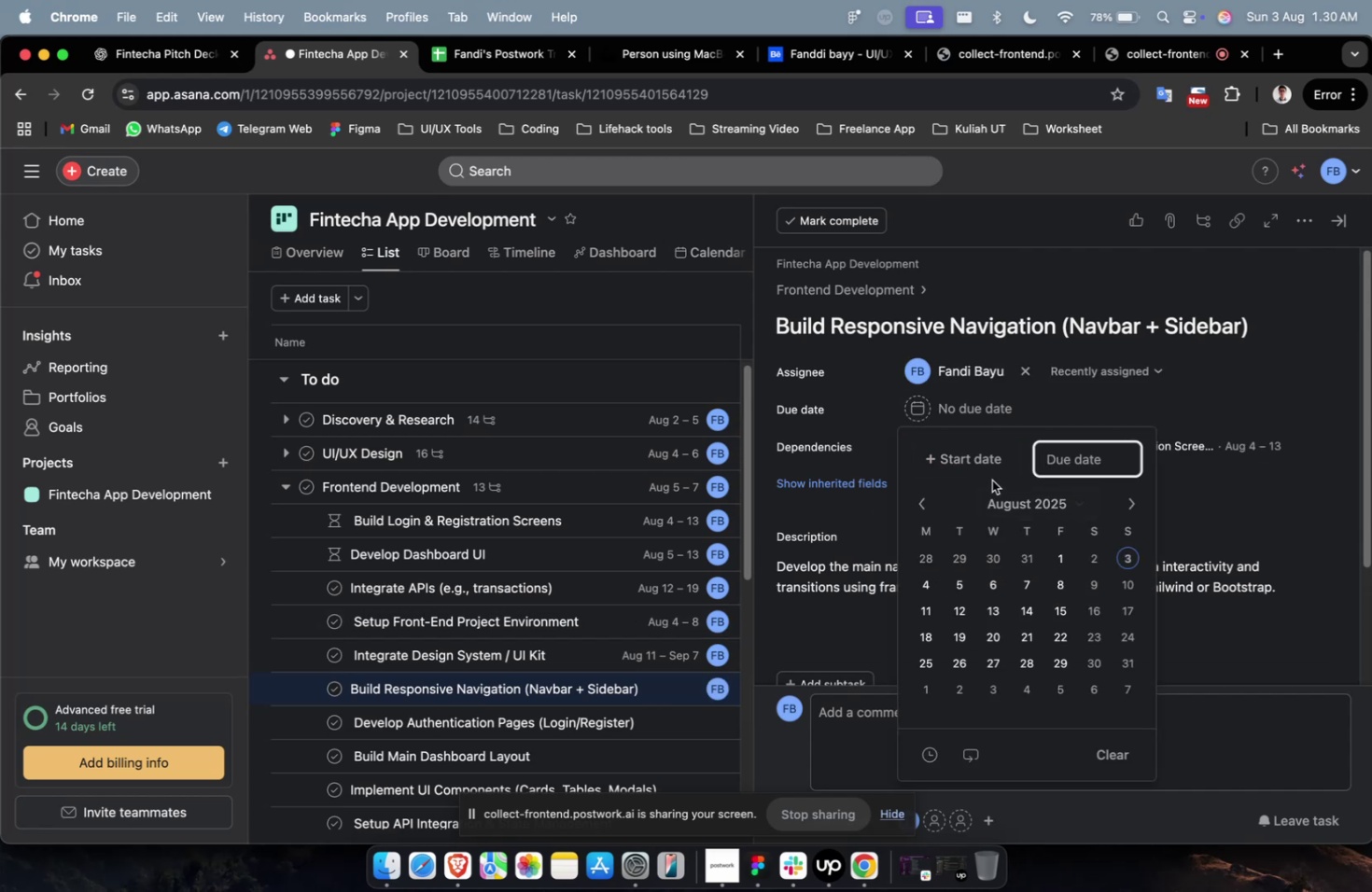 
left_click([984, 453])
 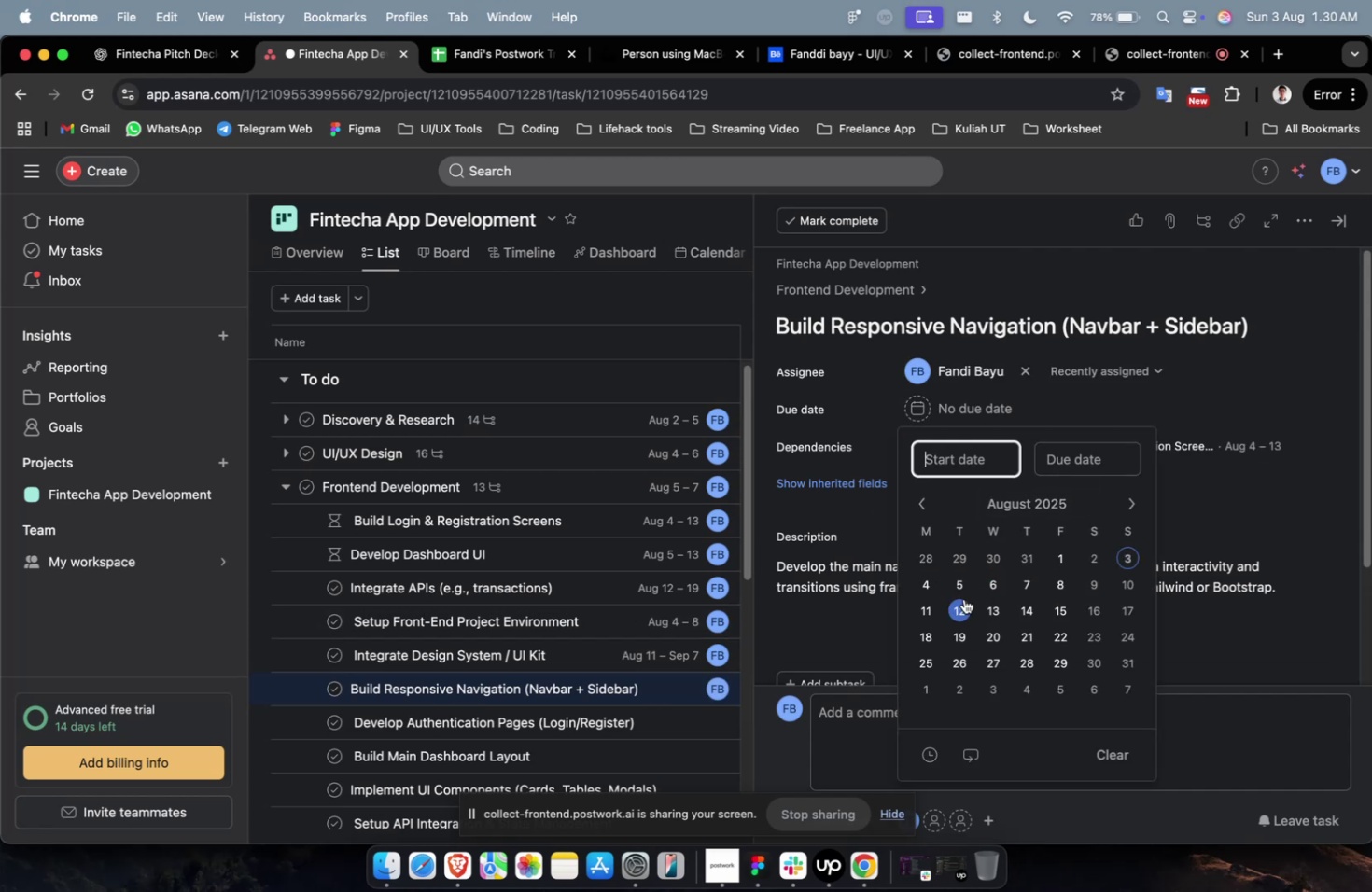 
double_click([963, 598])
 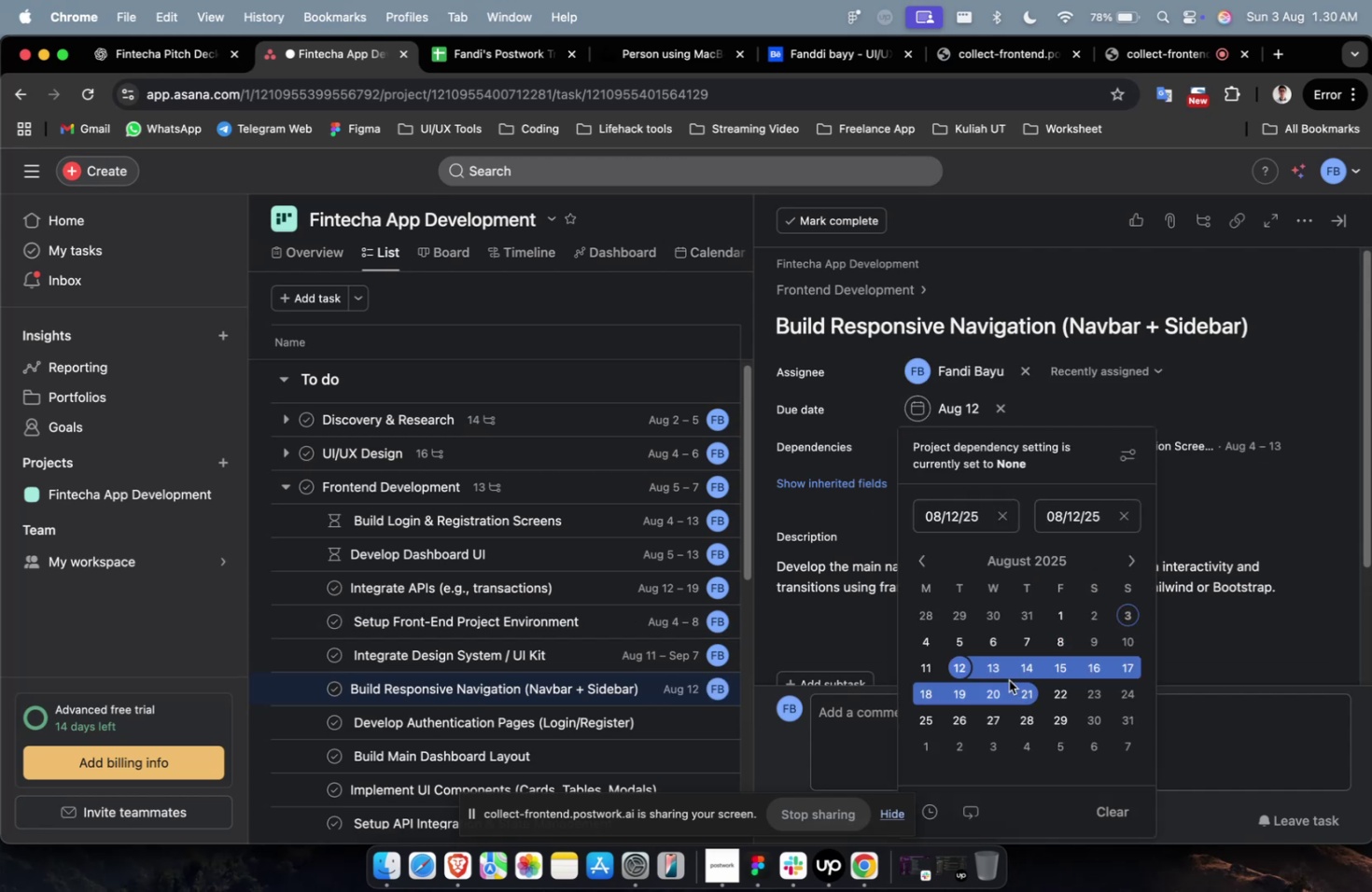 
double_click([1021, 695])
 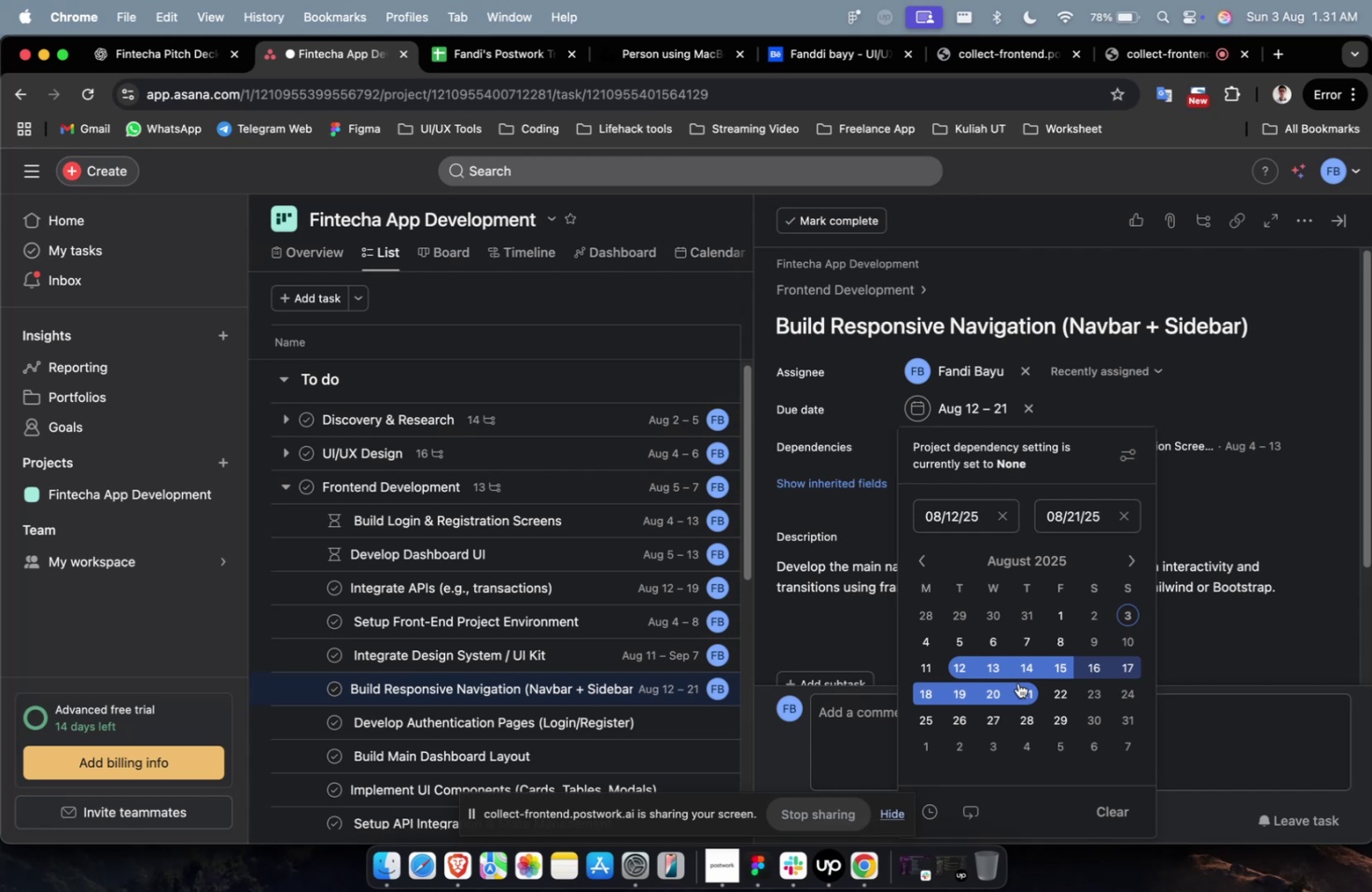 
wait(32.04)
 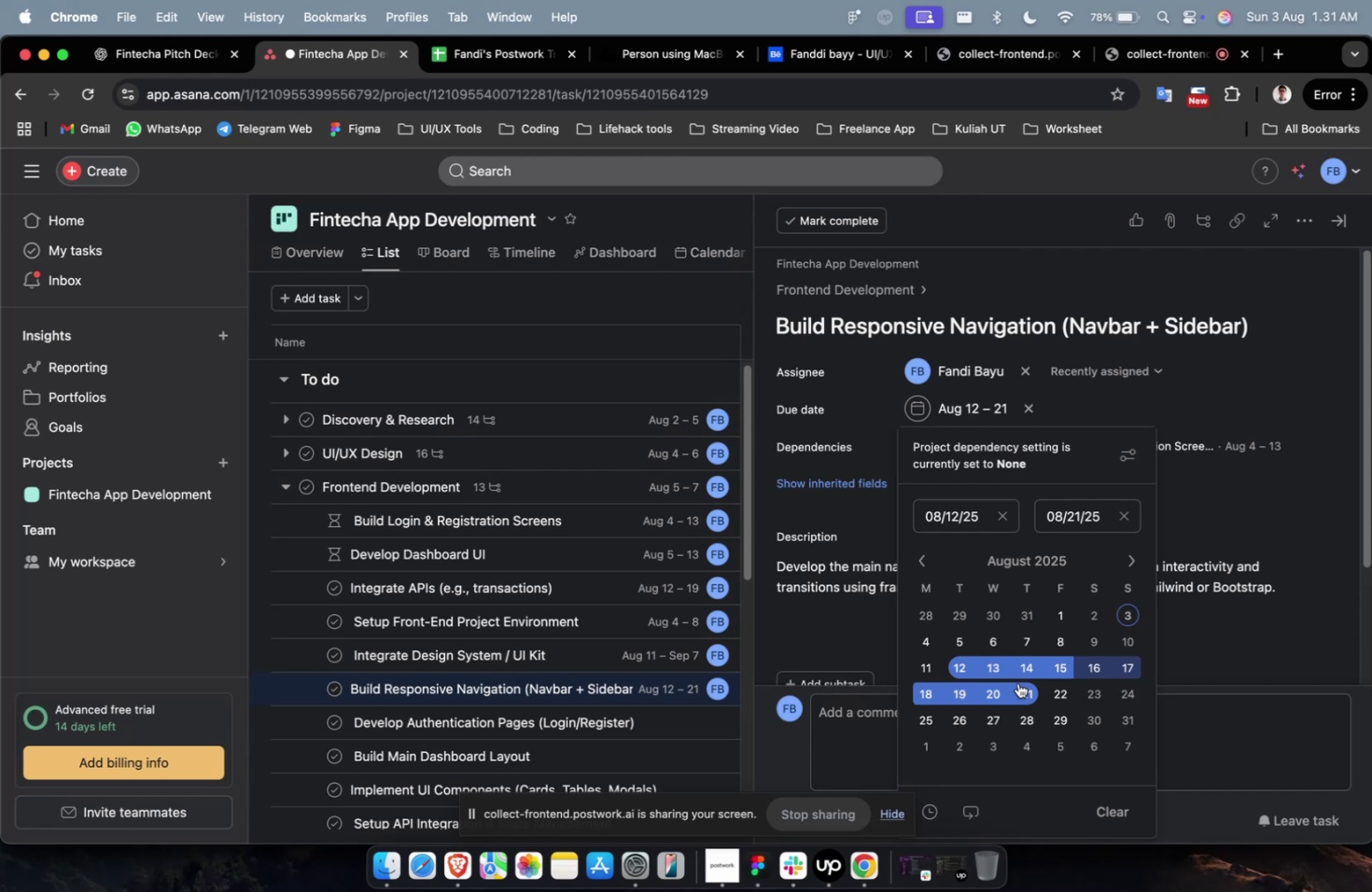 
left_click([1108, 665])
 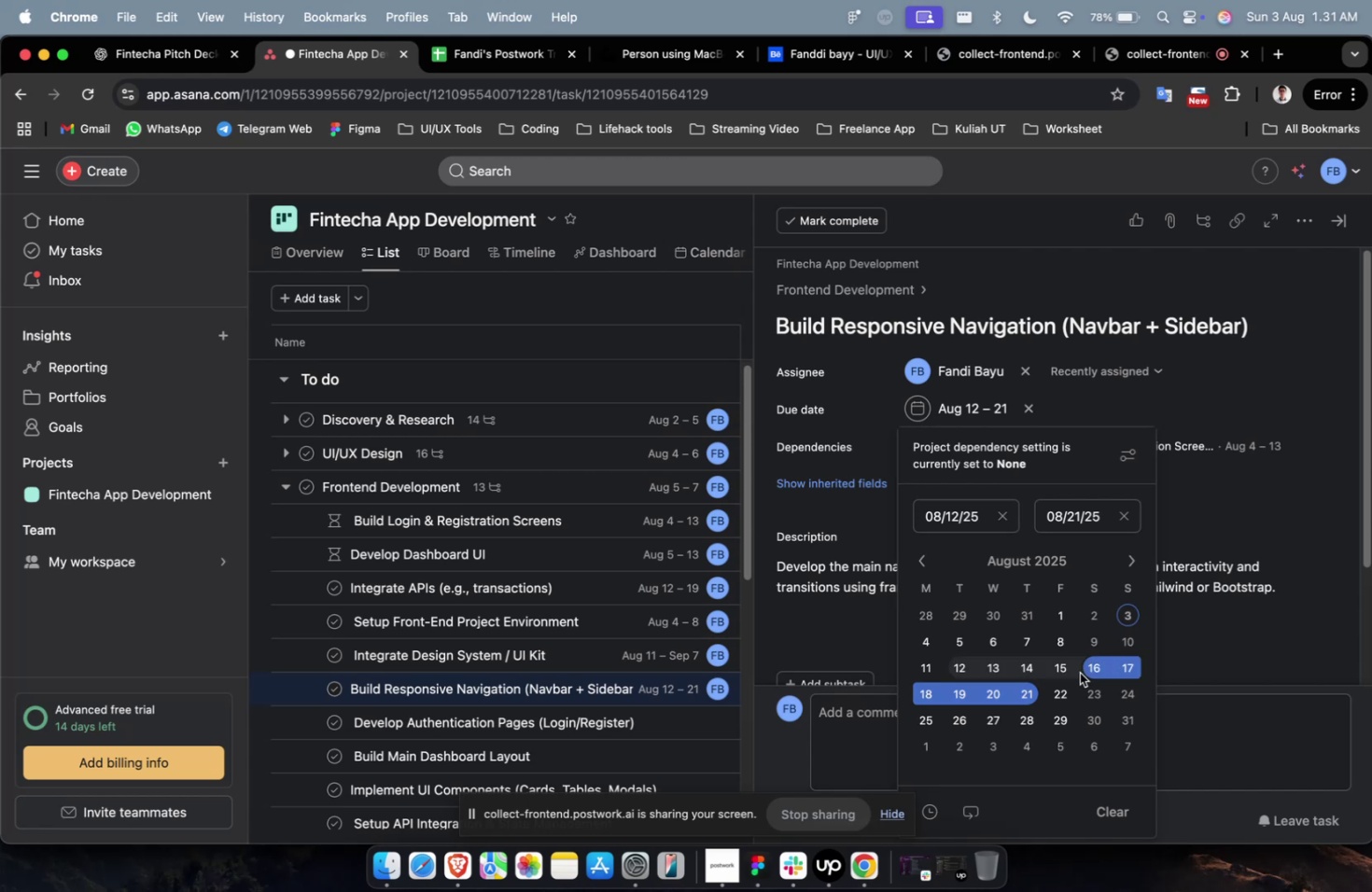 
double_click([1079, 672])
 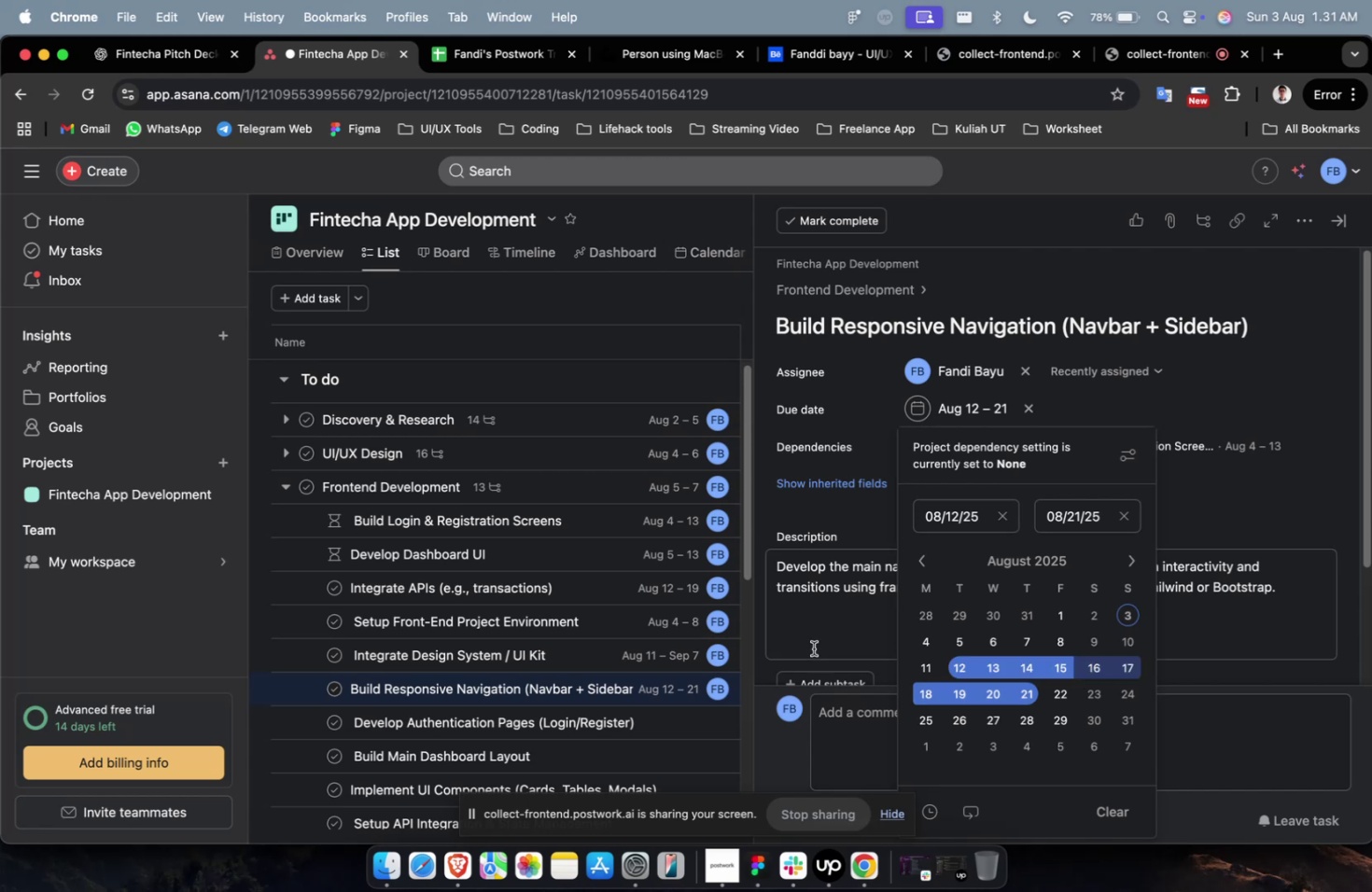 
triple_click([813, 648])
 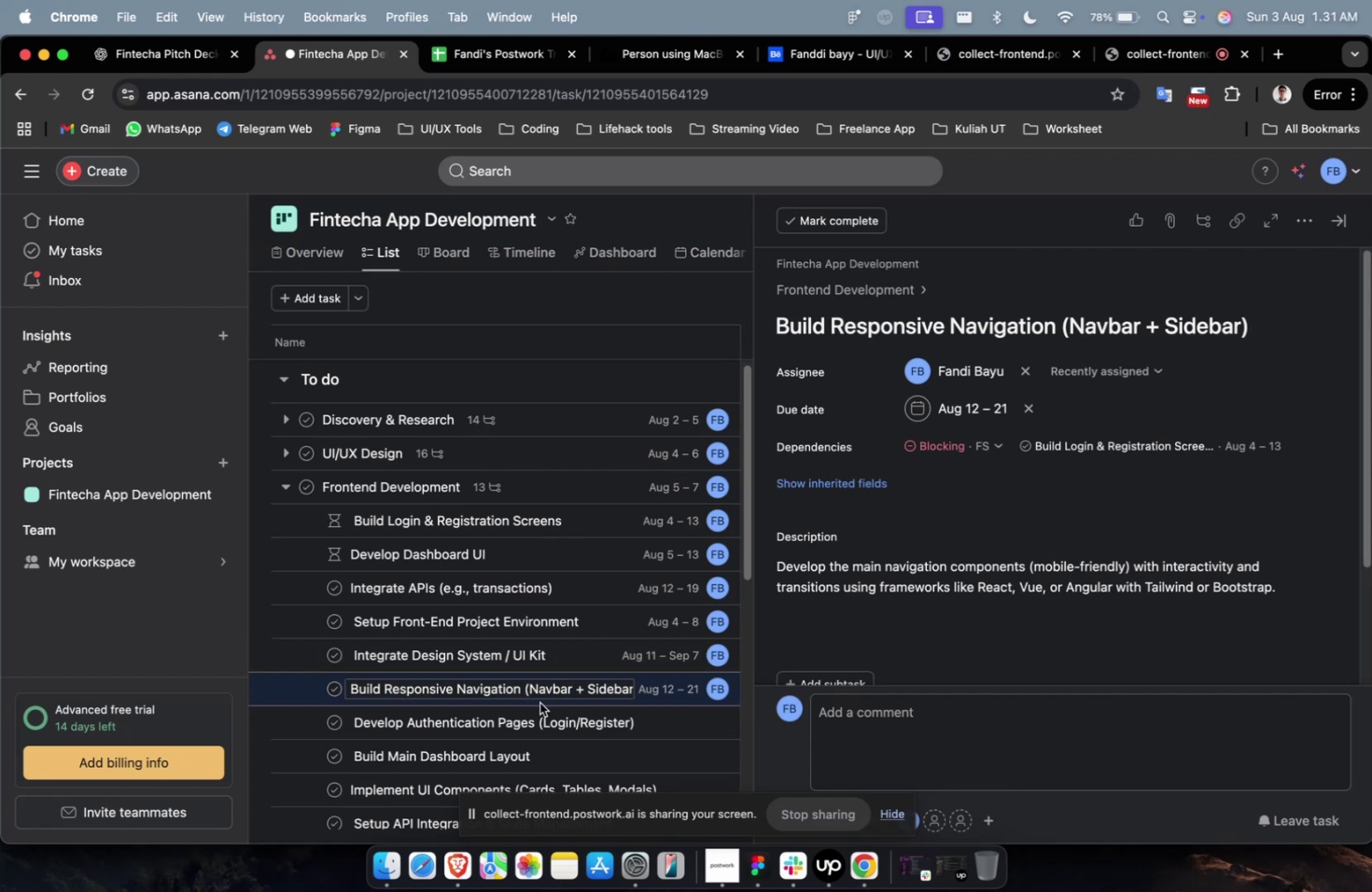 
left_click([551, 723])
 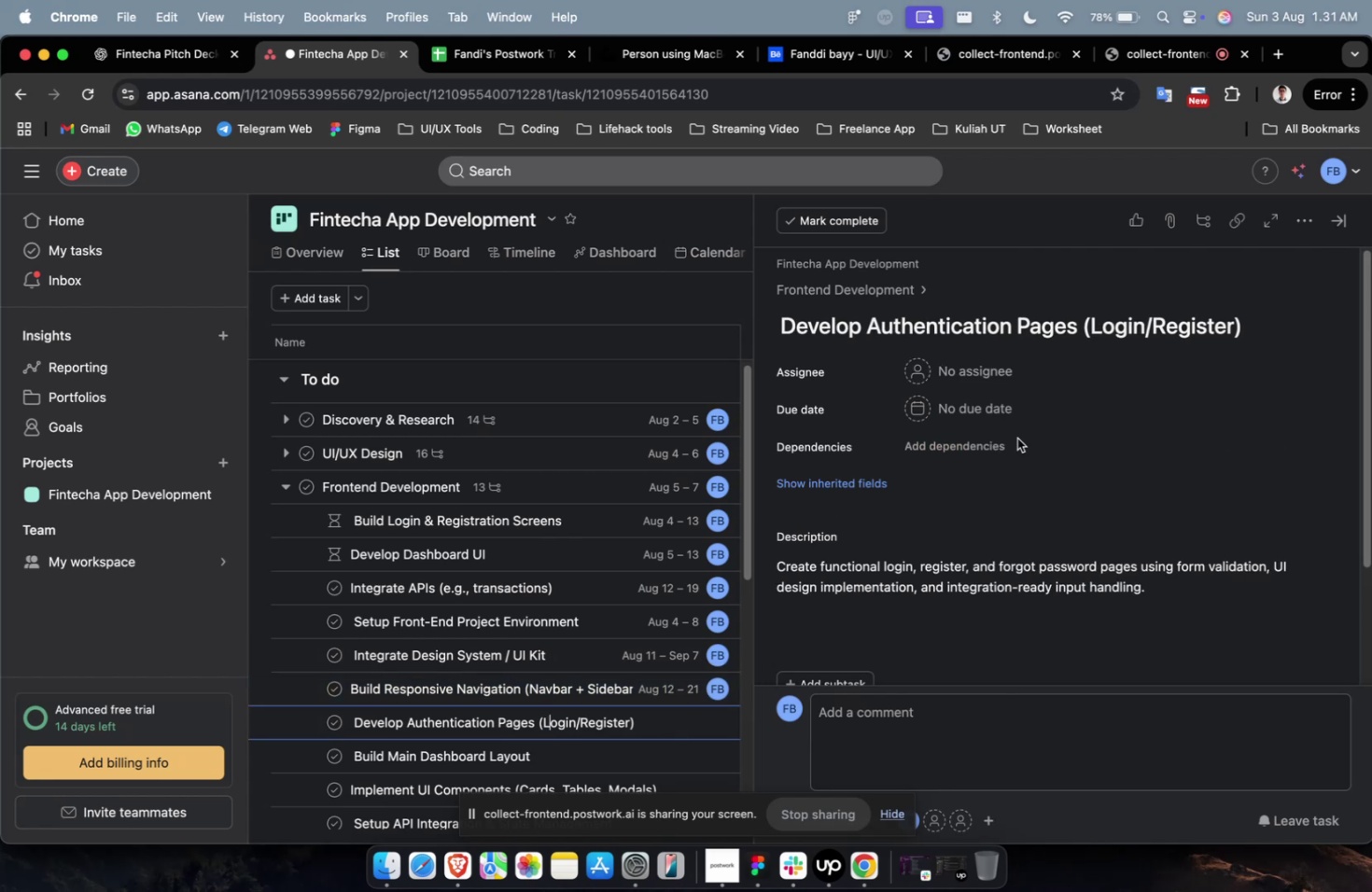 
left_click([931, 368])
 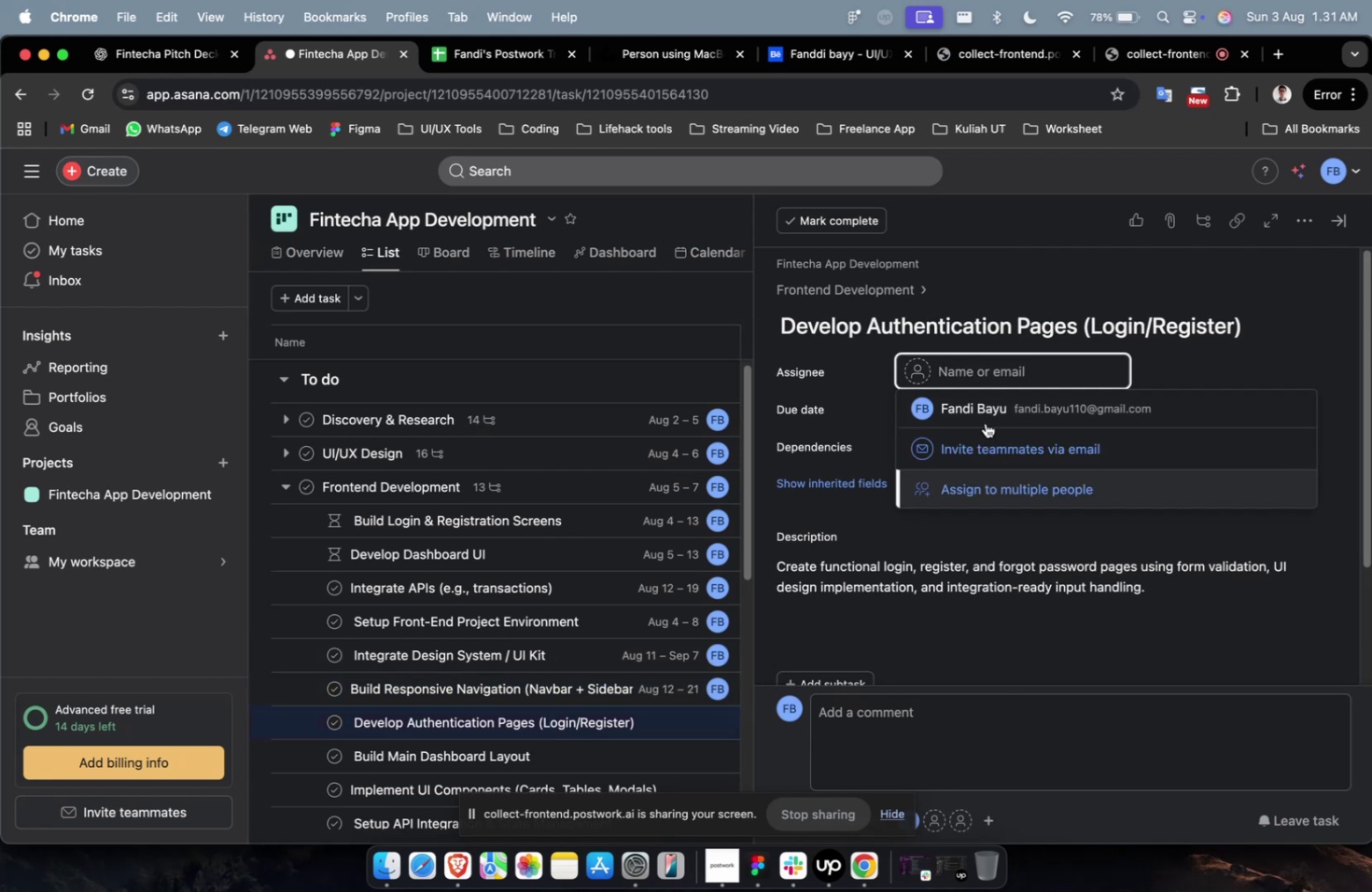 
left_click([985, 418])
 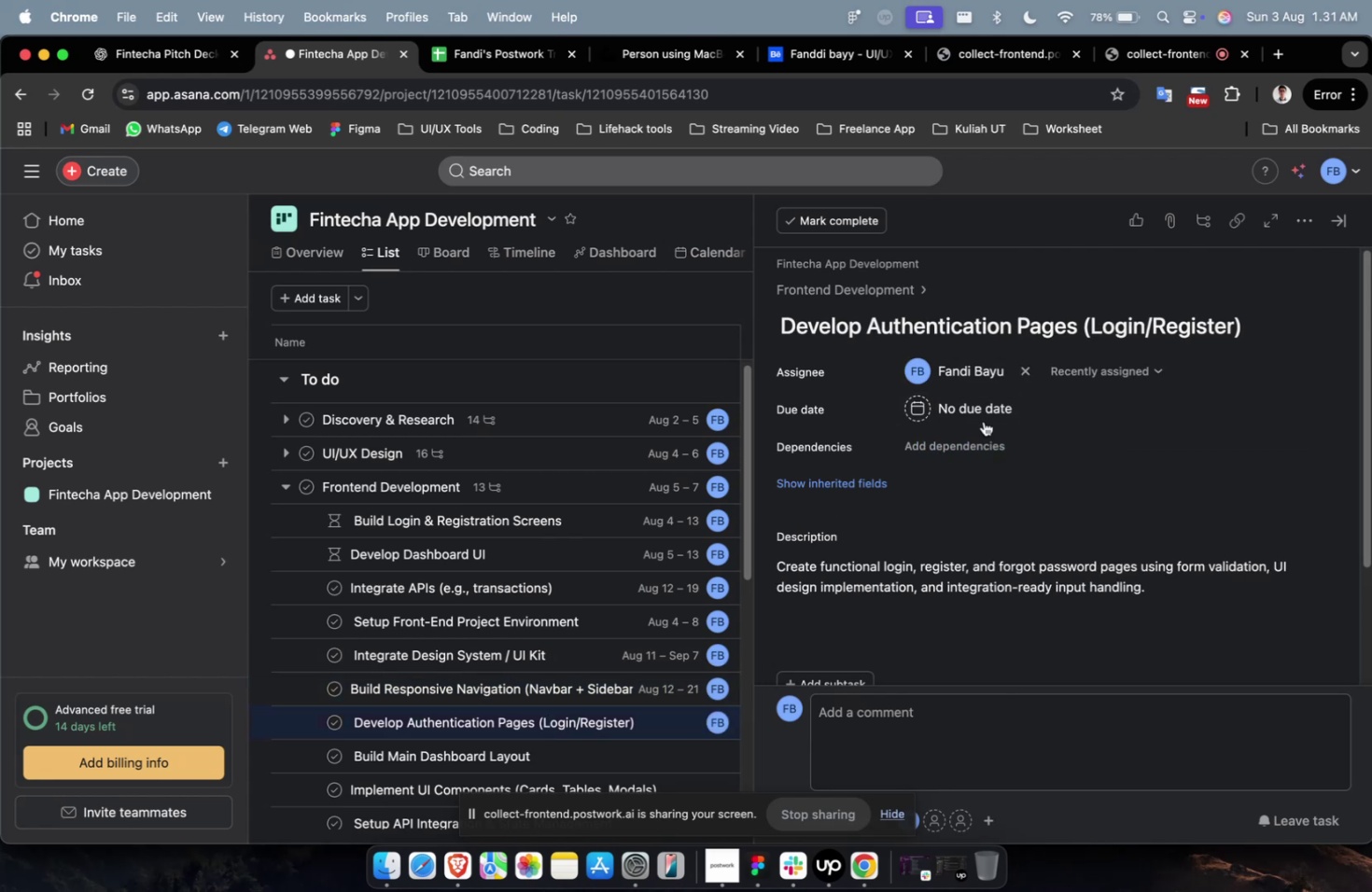 
double_click([983, 411])
 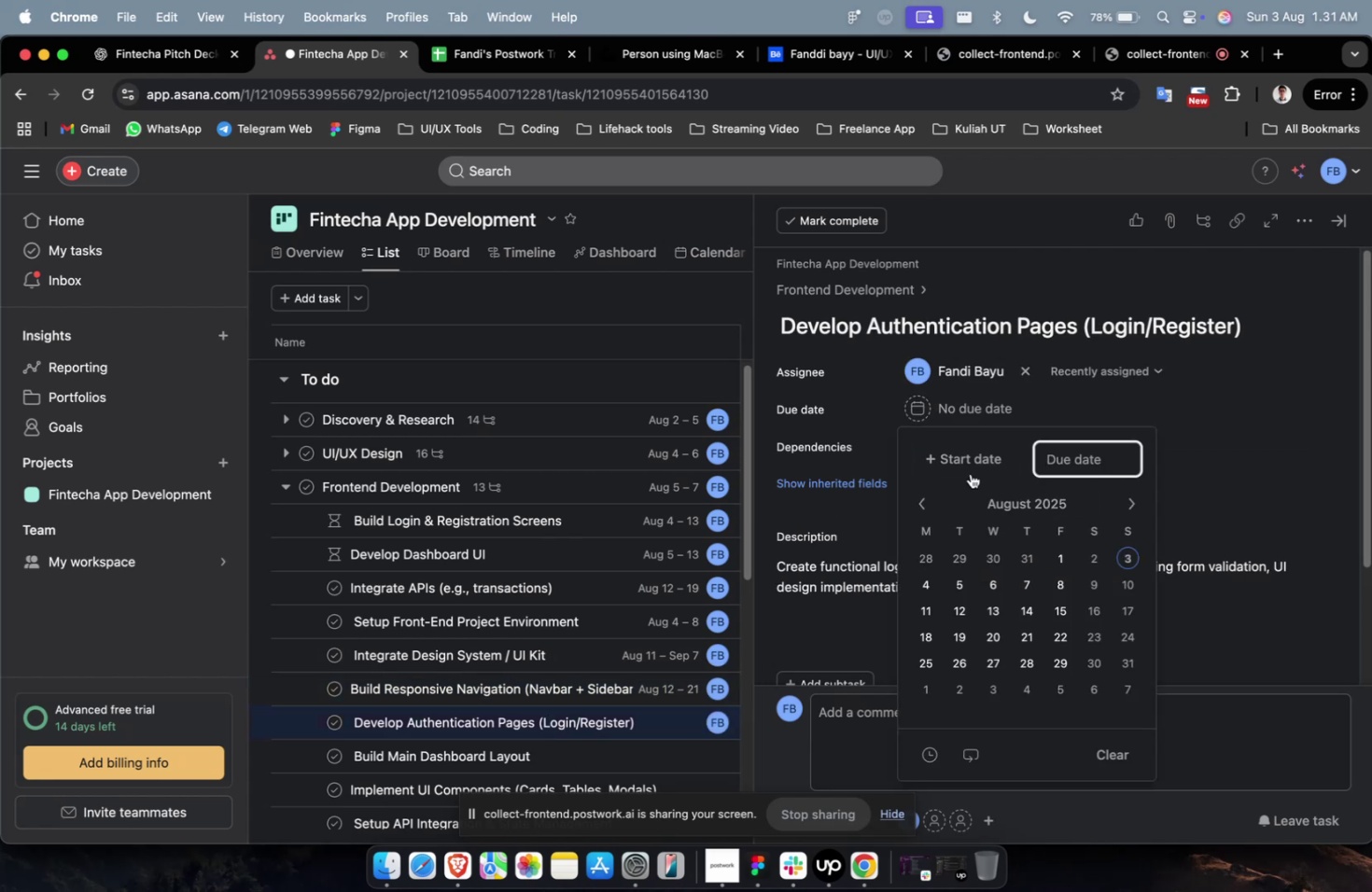 
left_click([969, 460])
 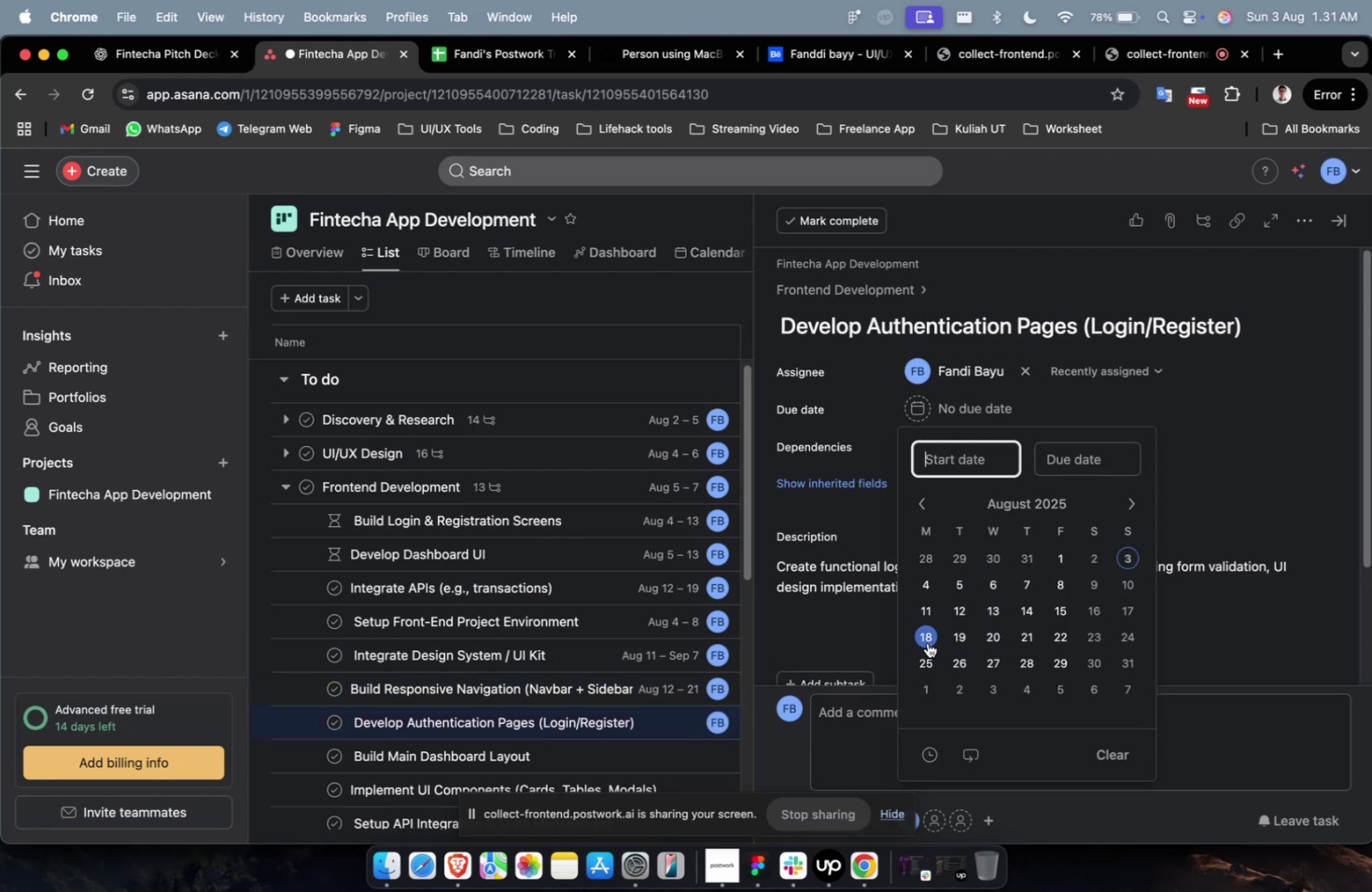 
left_click([926, 642])
 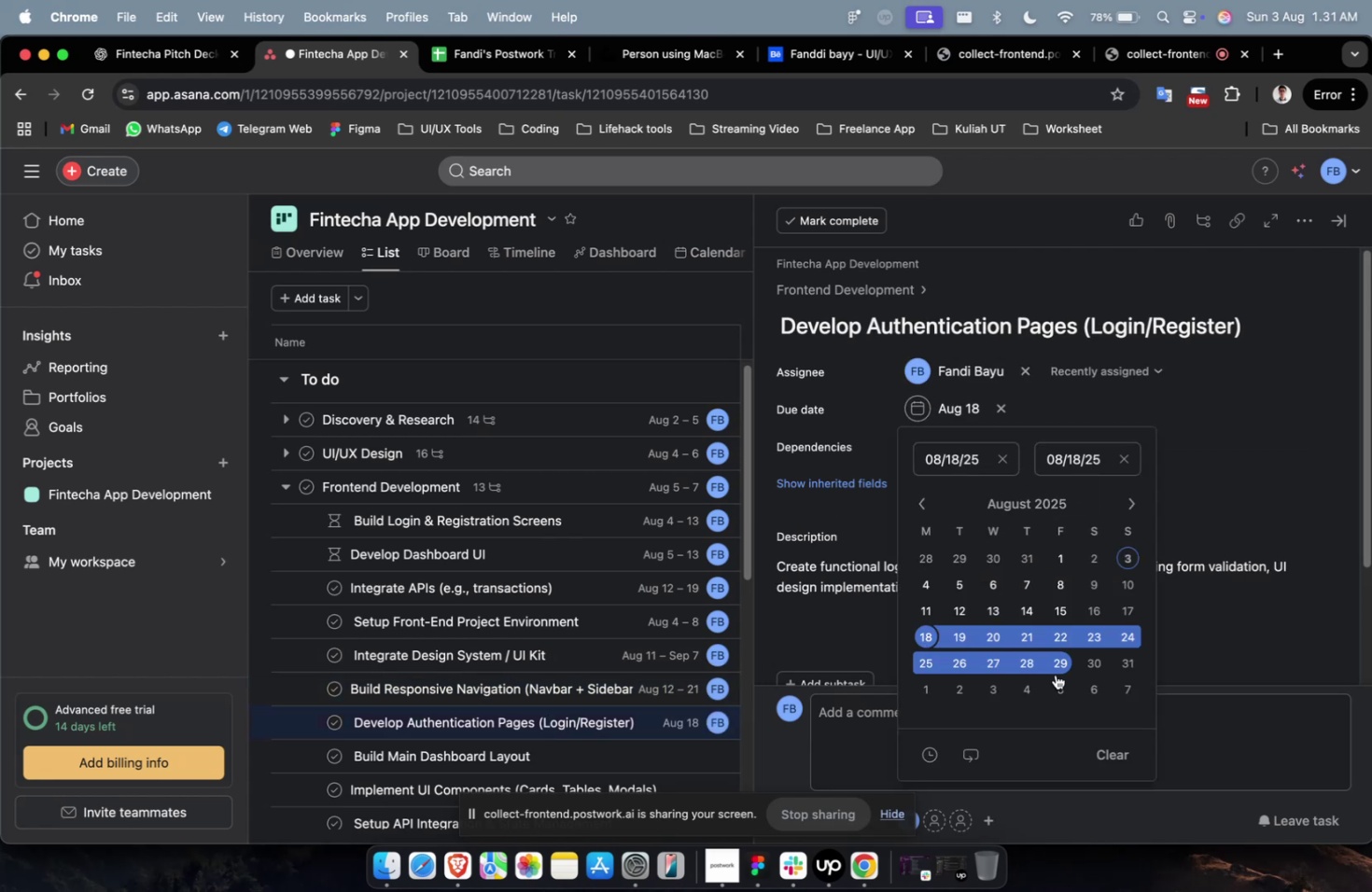 
left_click([1056, 674])
 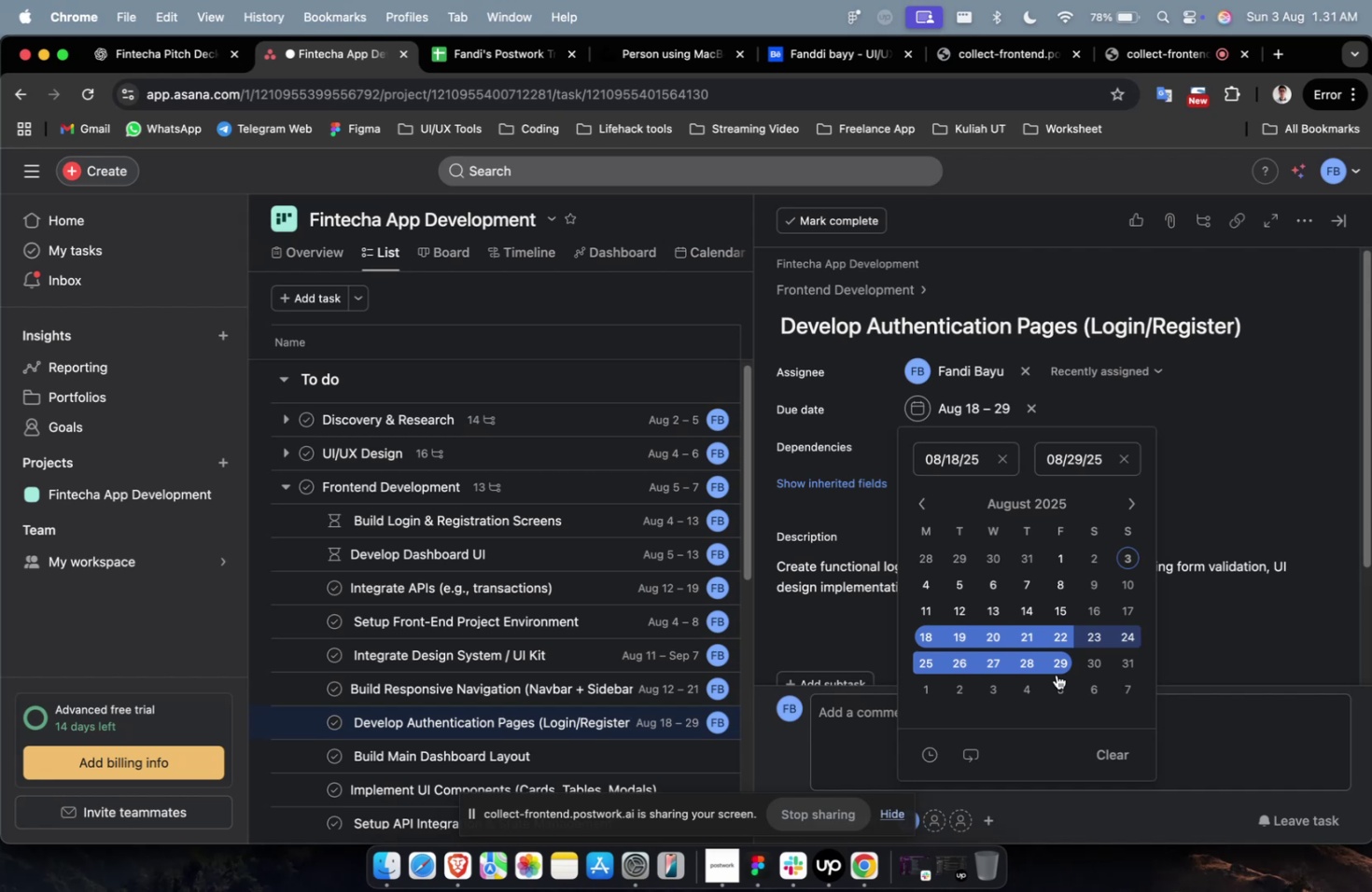 
wait(14.49)
 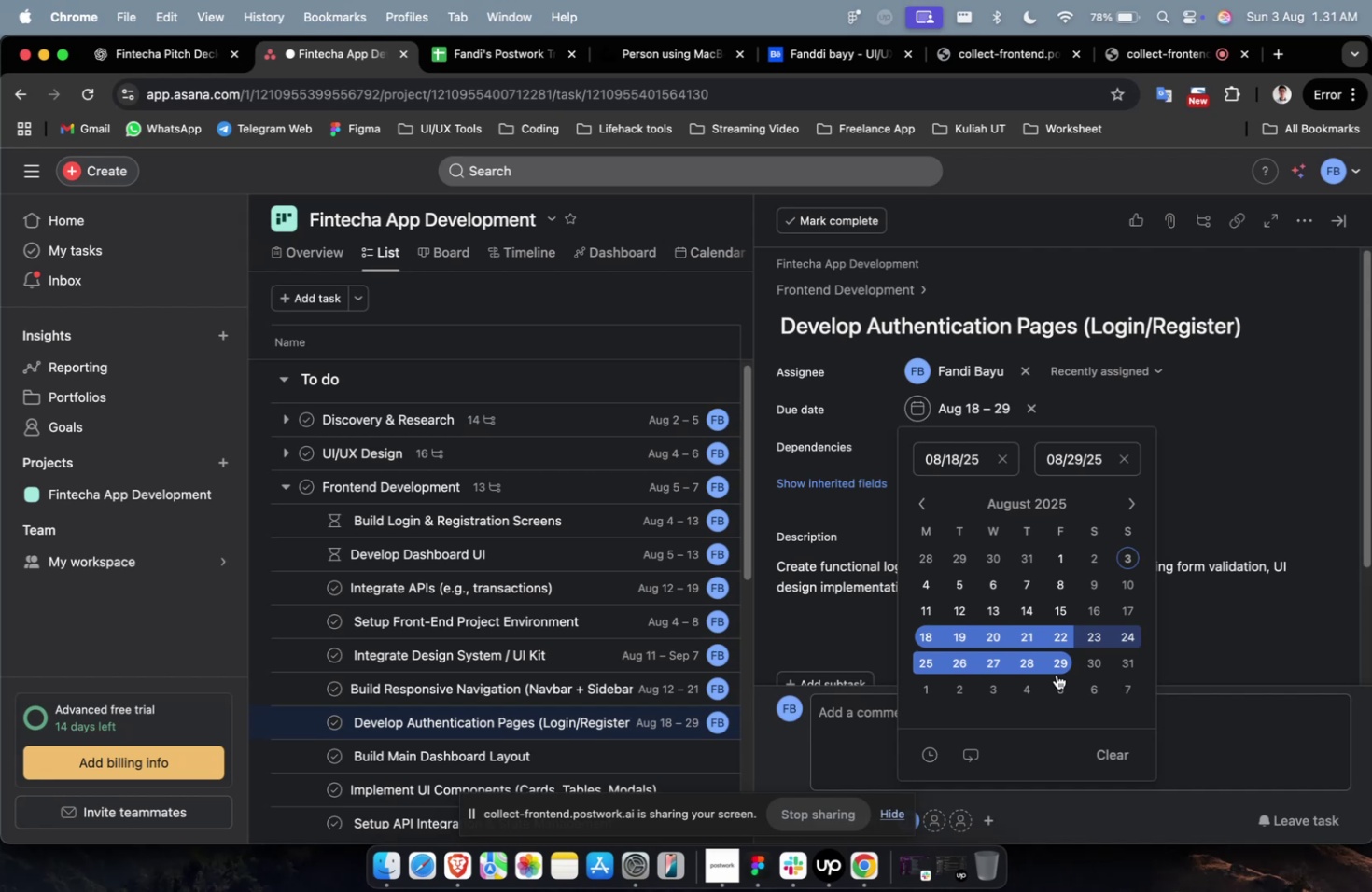 
left_click([679, 766])
 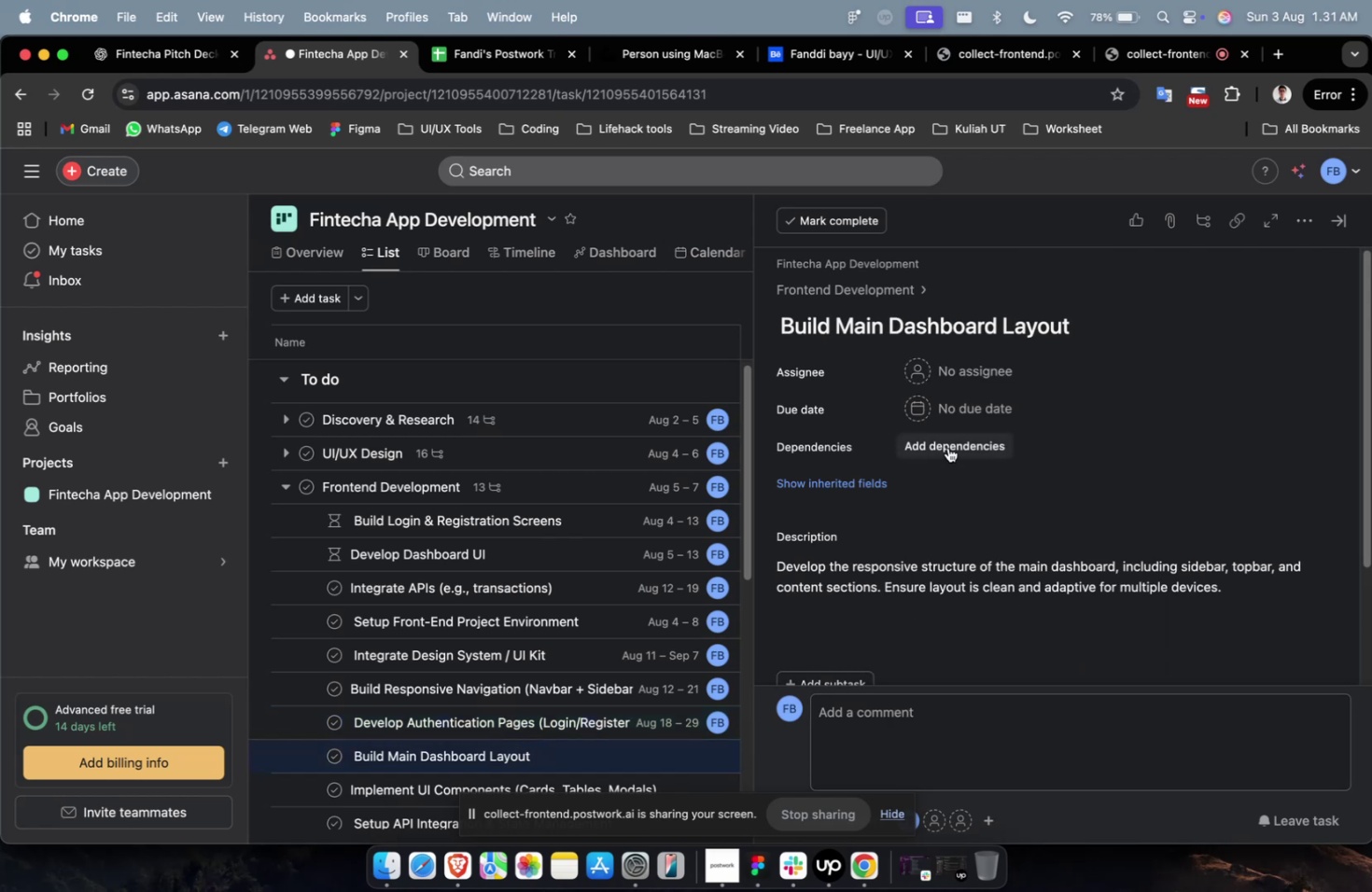 
wait(5.13)
 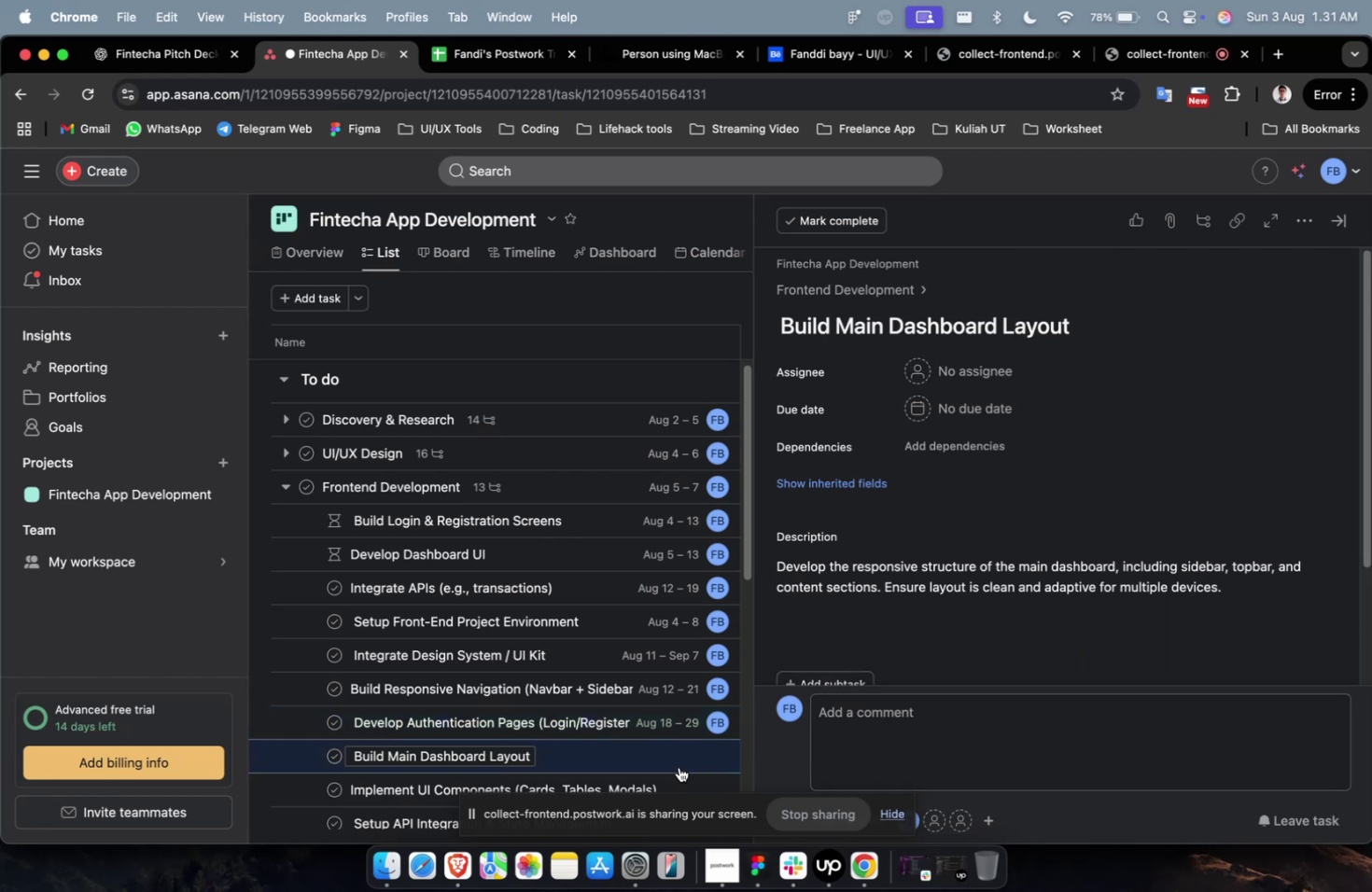 
left_click([969, 380])
 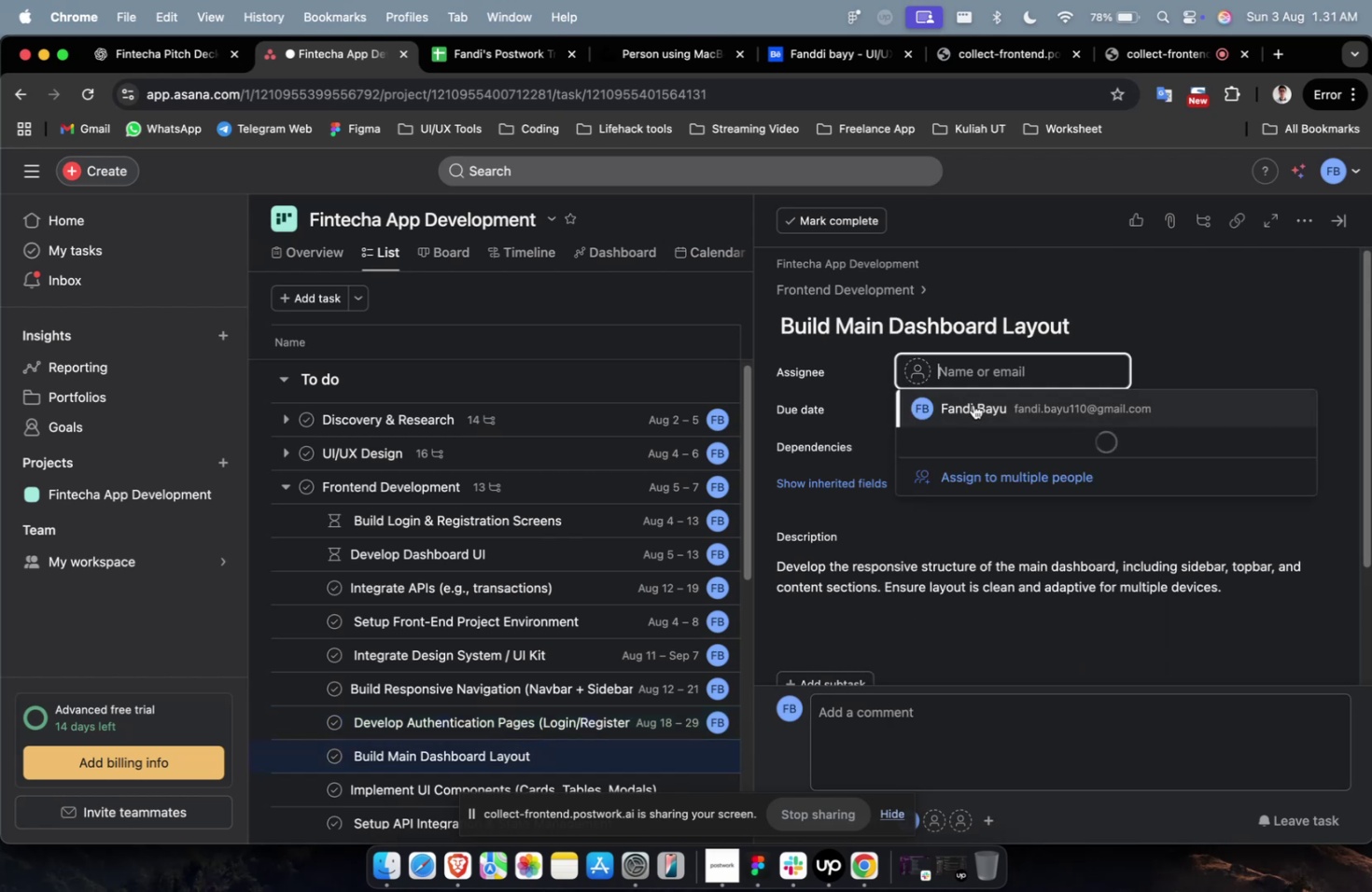 
double_click([973, 404])
 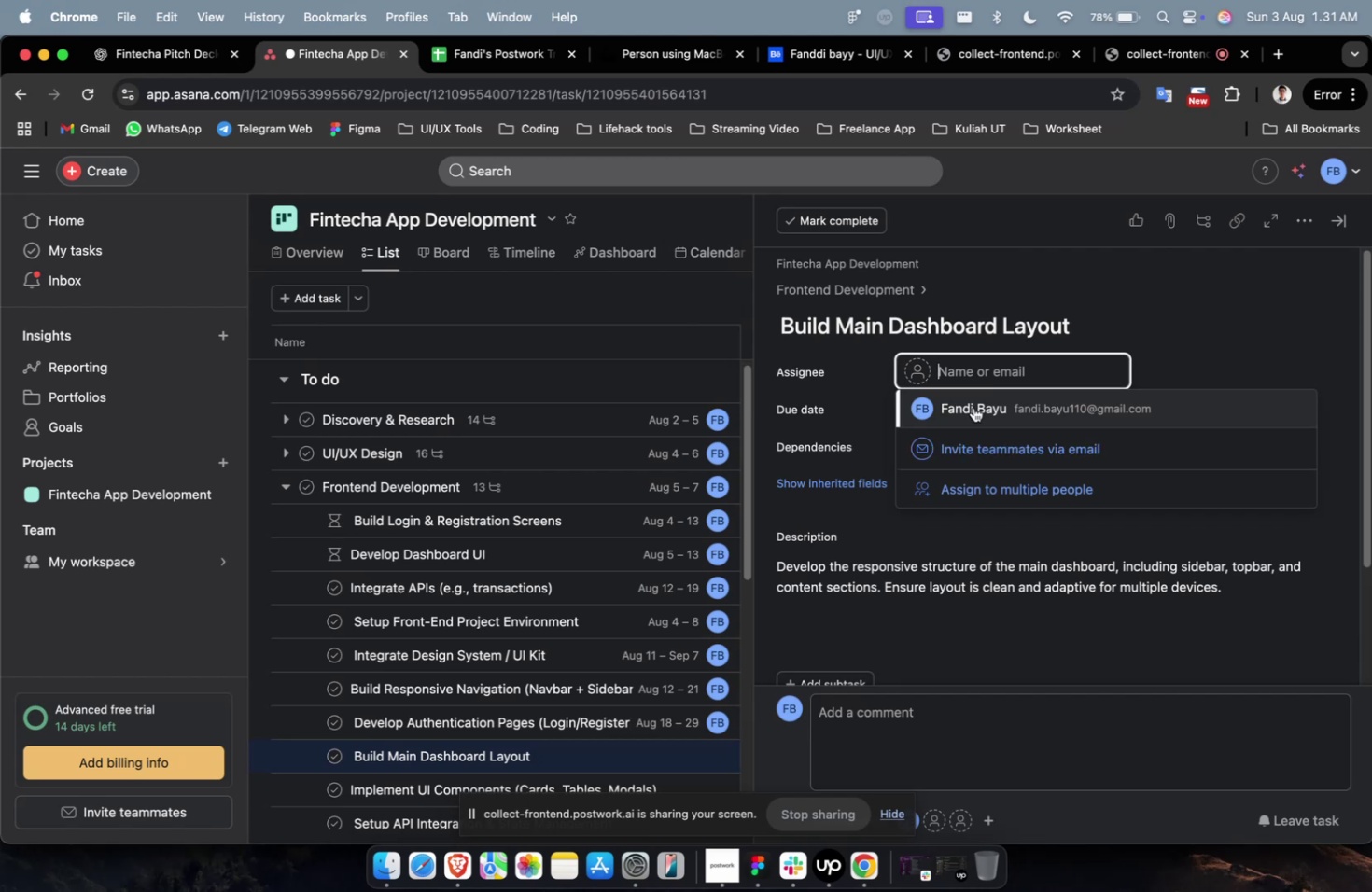 
triple_click([973, 407])
 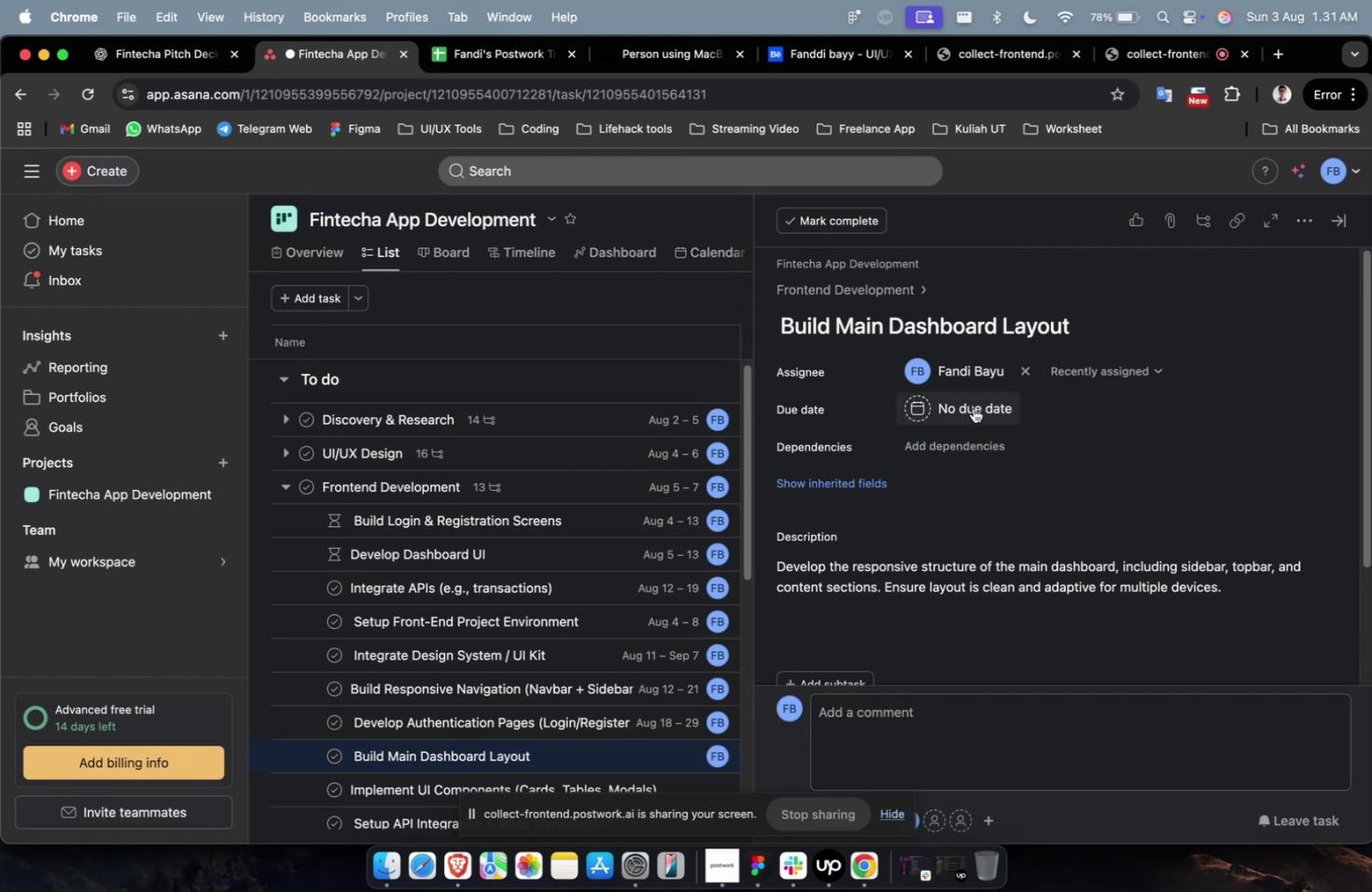 
triple_click([972, 409])
 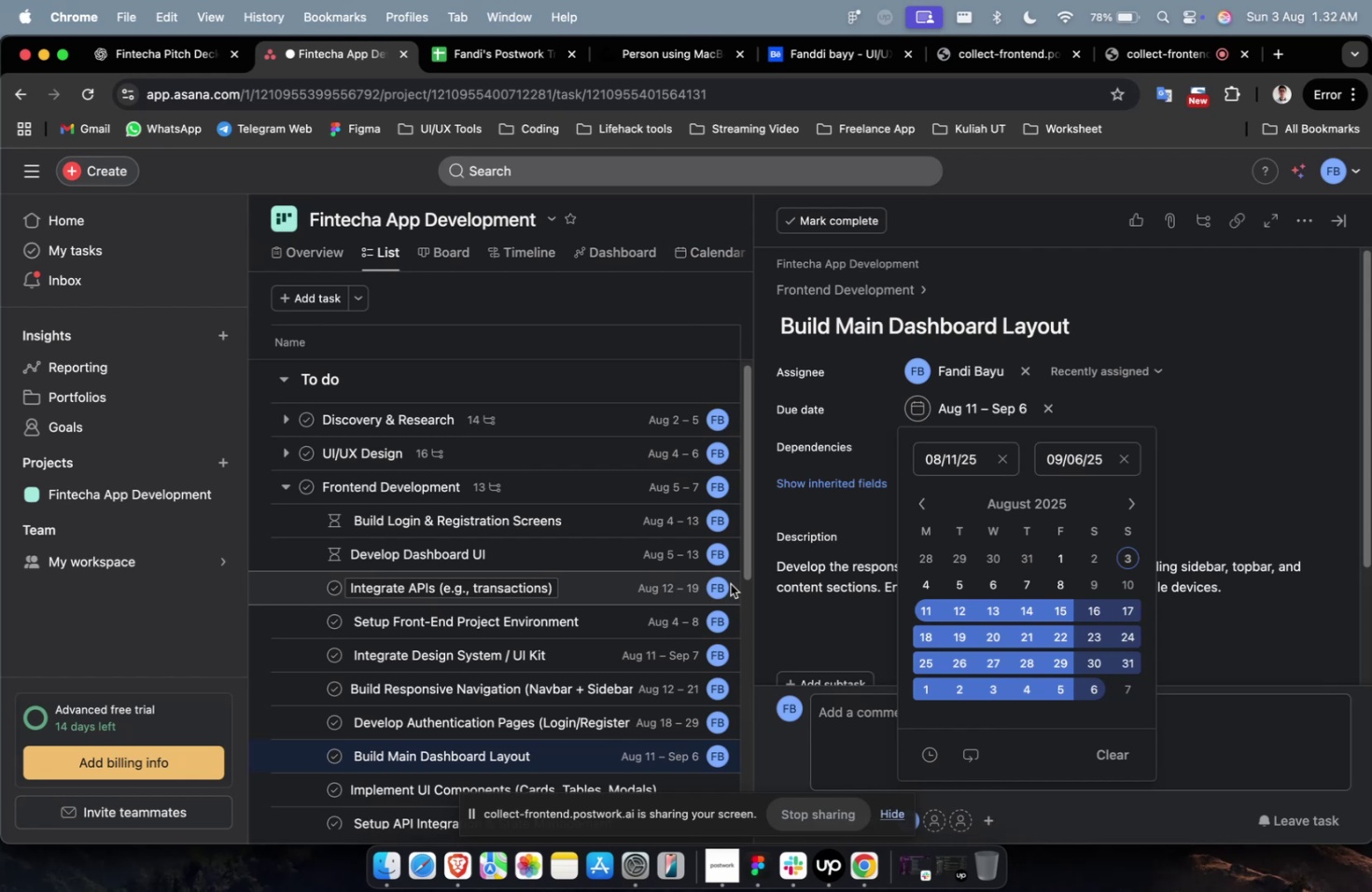 
wait(30.78)
 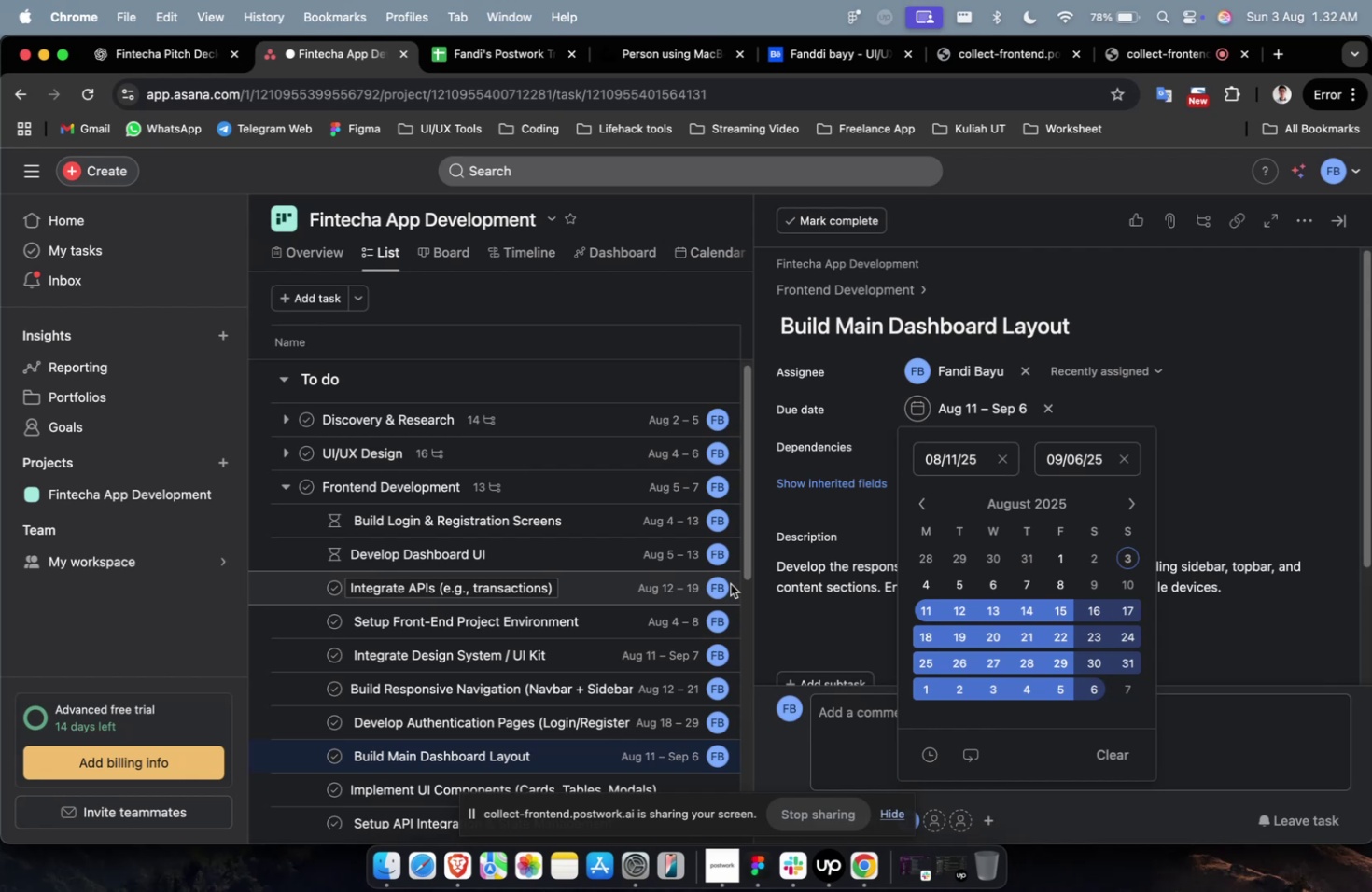 
scroll: coordinate [699, 616], scroll_direction: down, amount: 4.0
 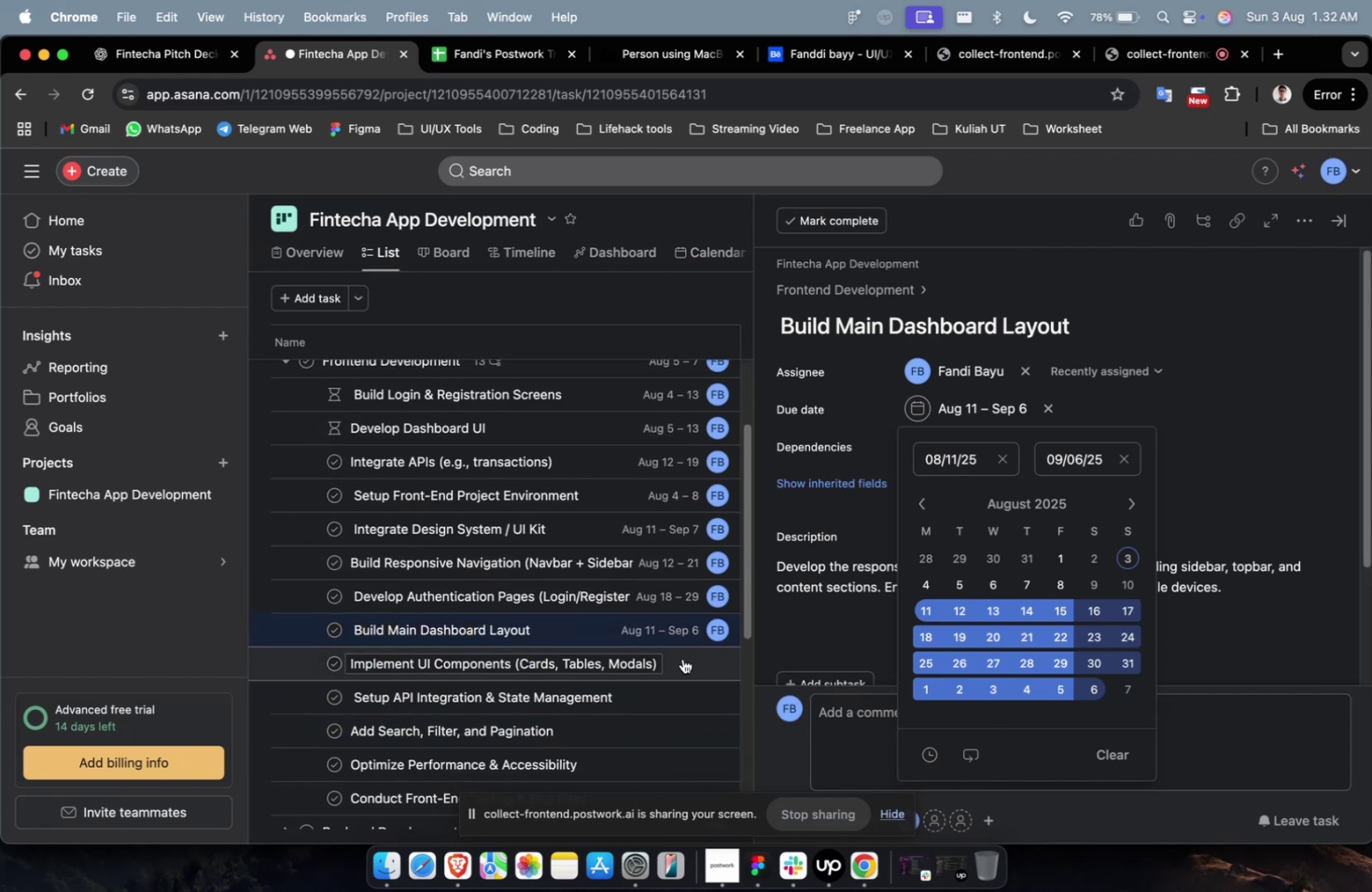 
left_click([682, 658])
 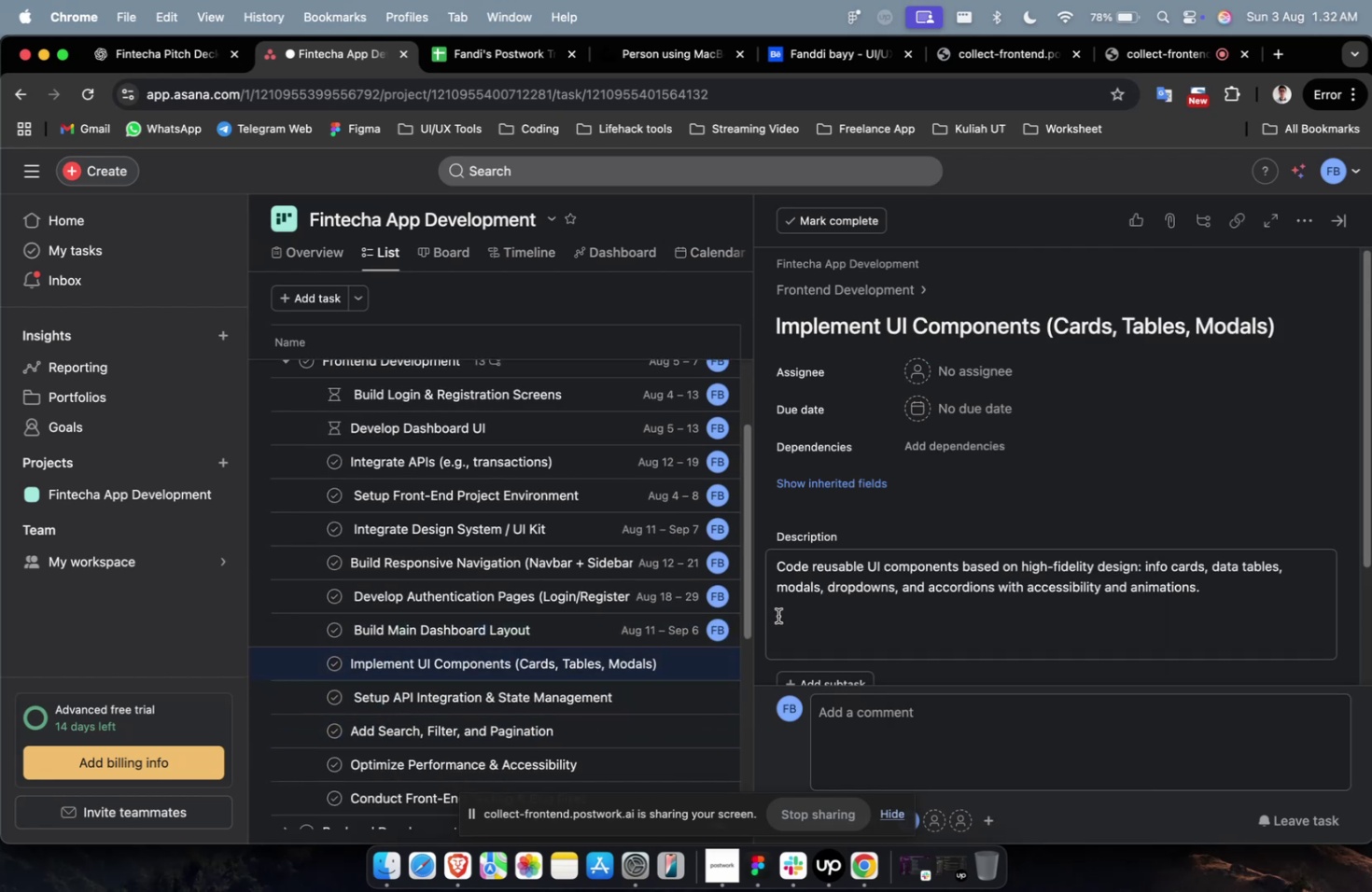 
wait(5.4)
 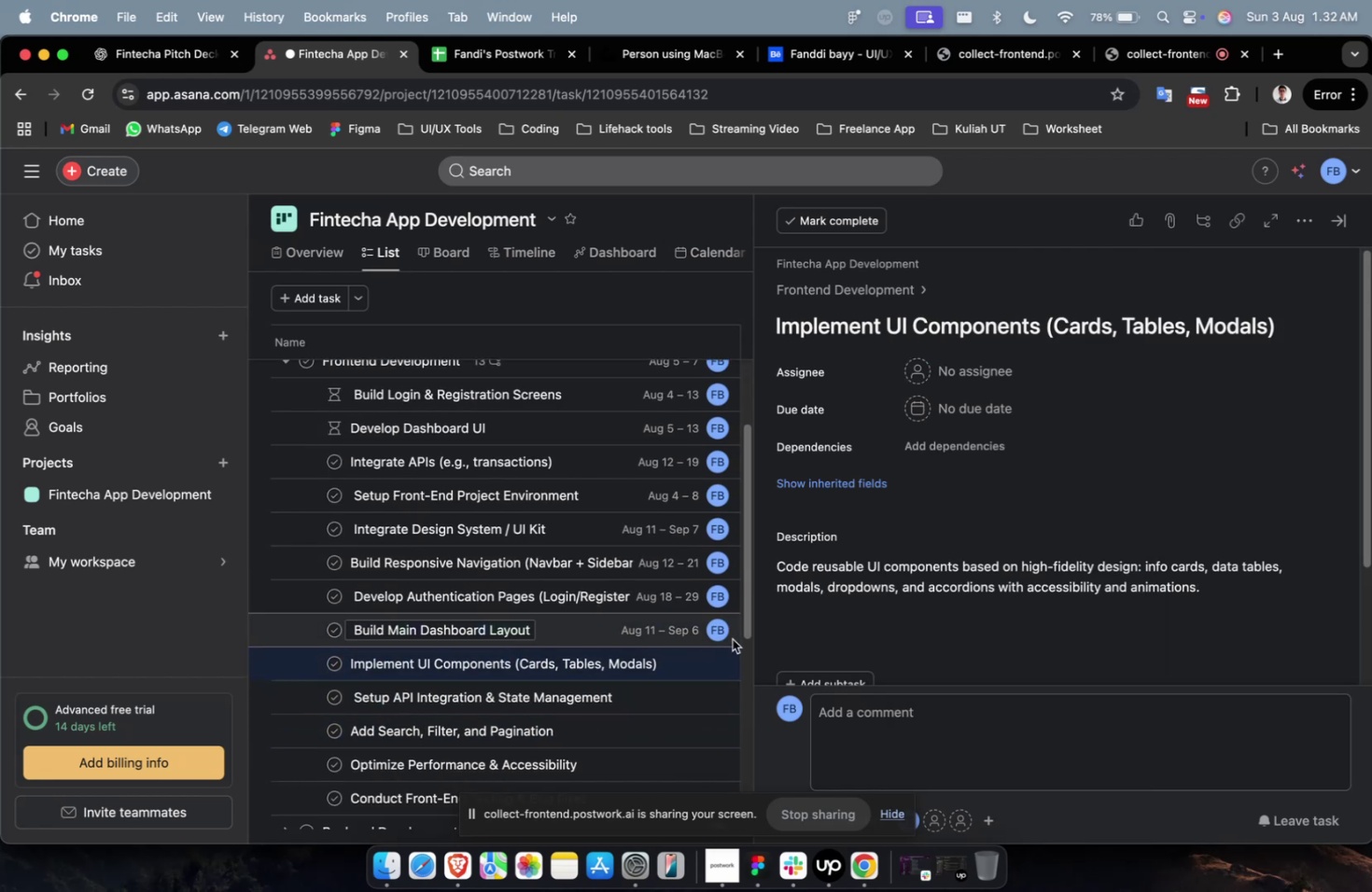 
mouse_move([960, 370])
 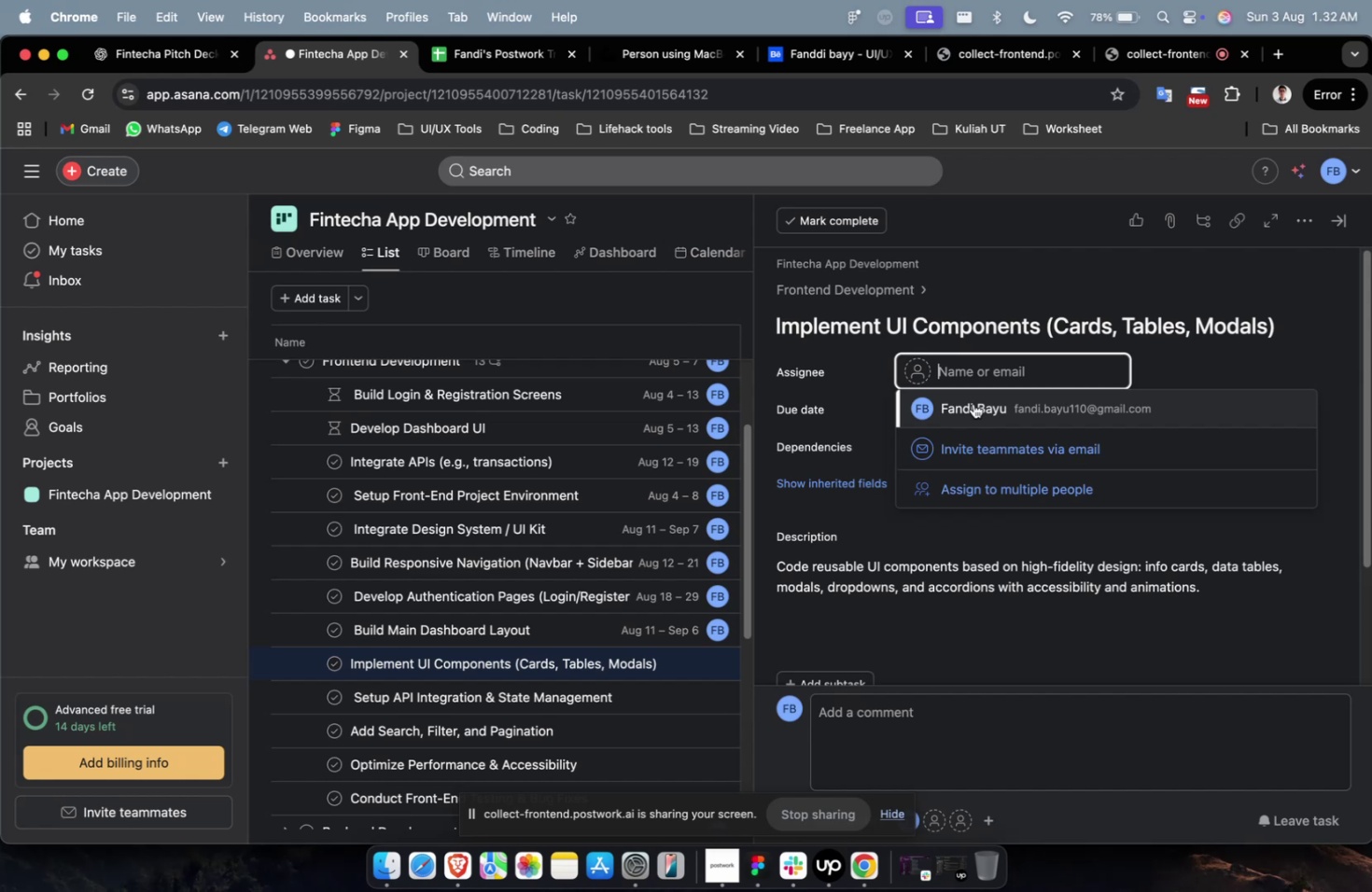 
left_click([973, 403])
 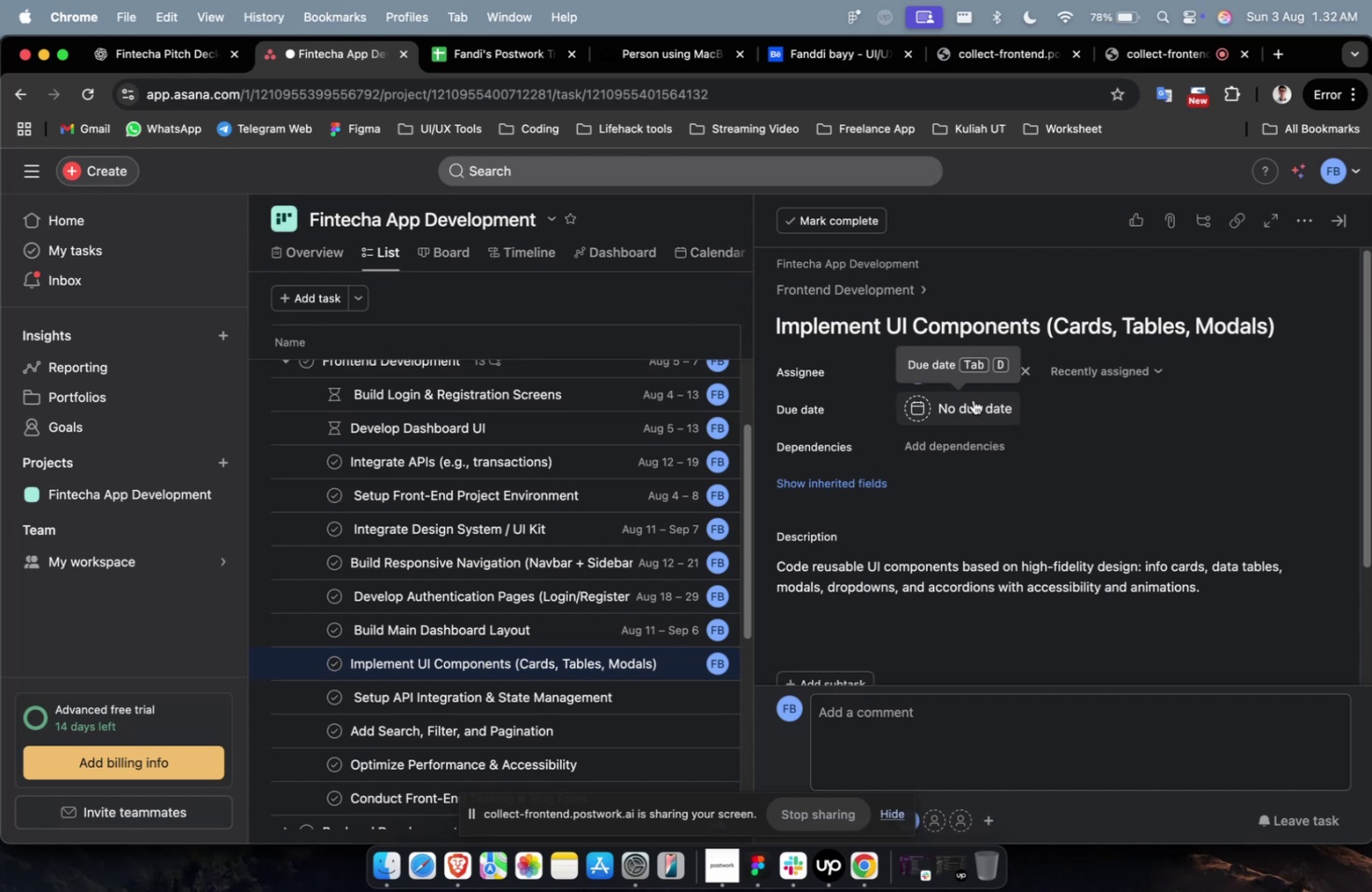 
wait(21.48)
 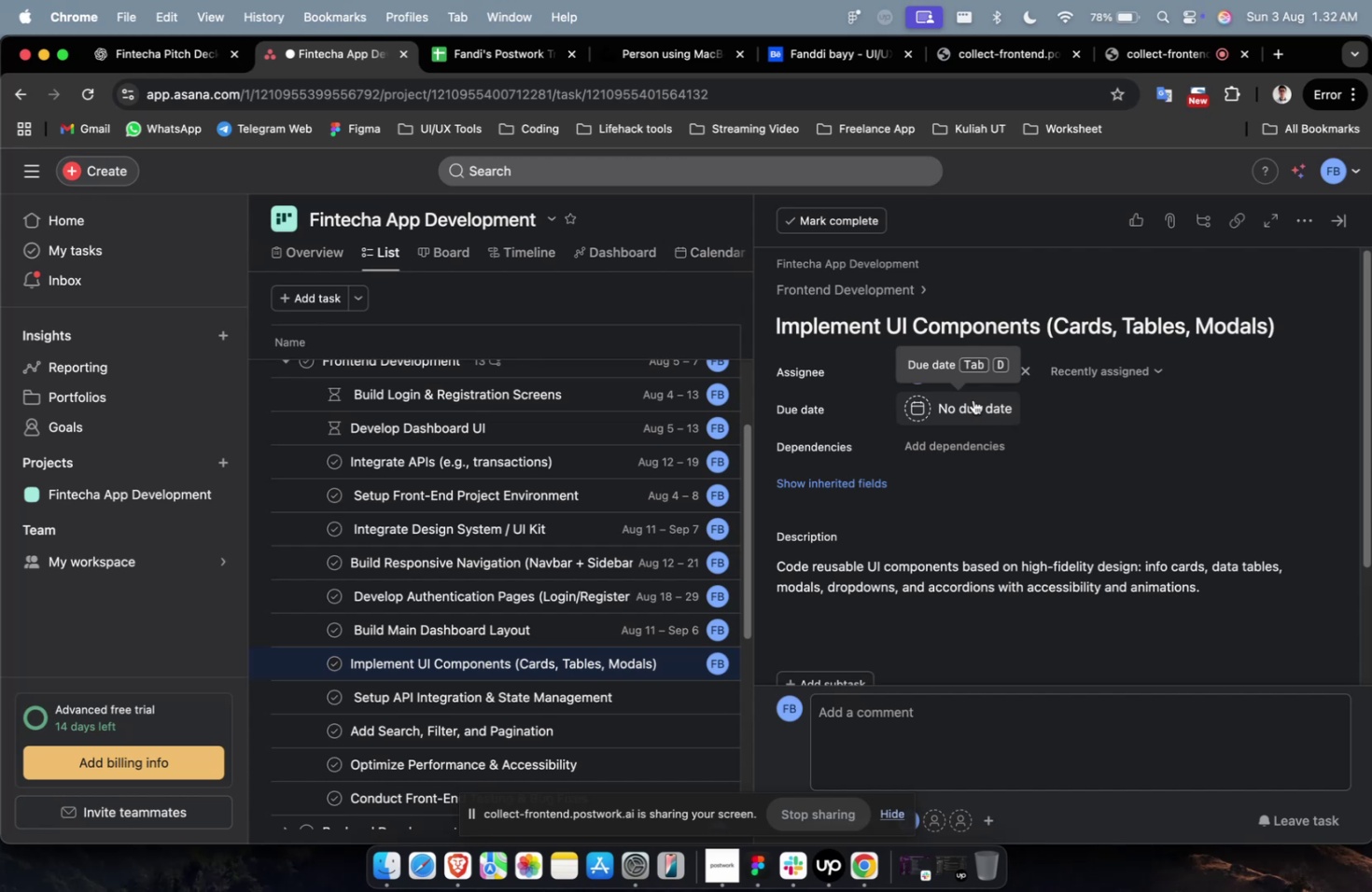 
scroll: coordinate [980, 429], scroll_direction: down, amount: 4.0
 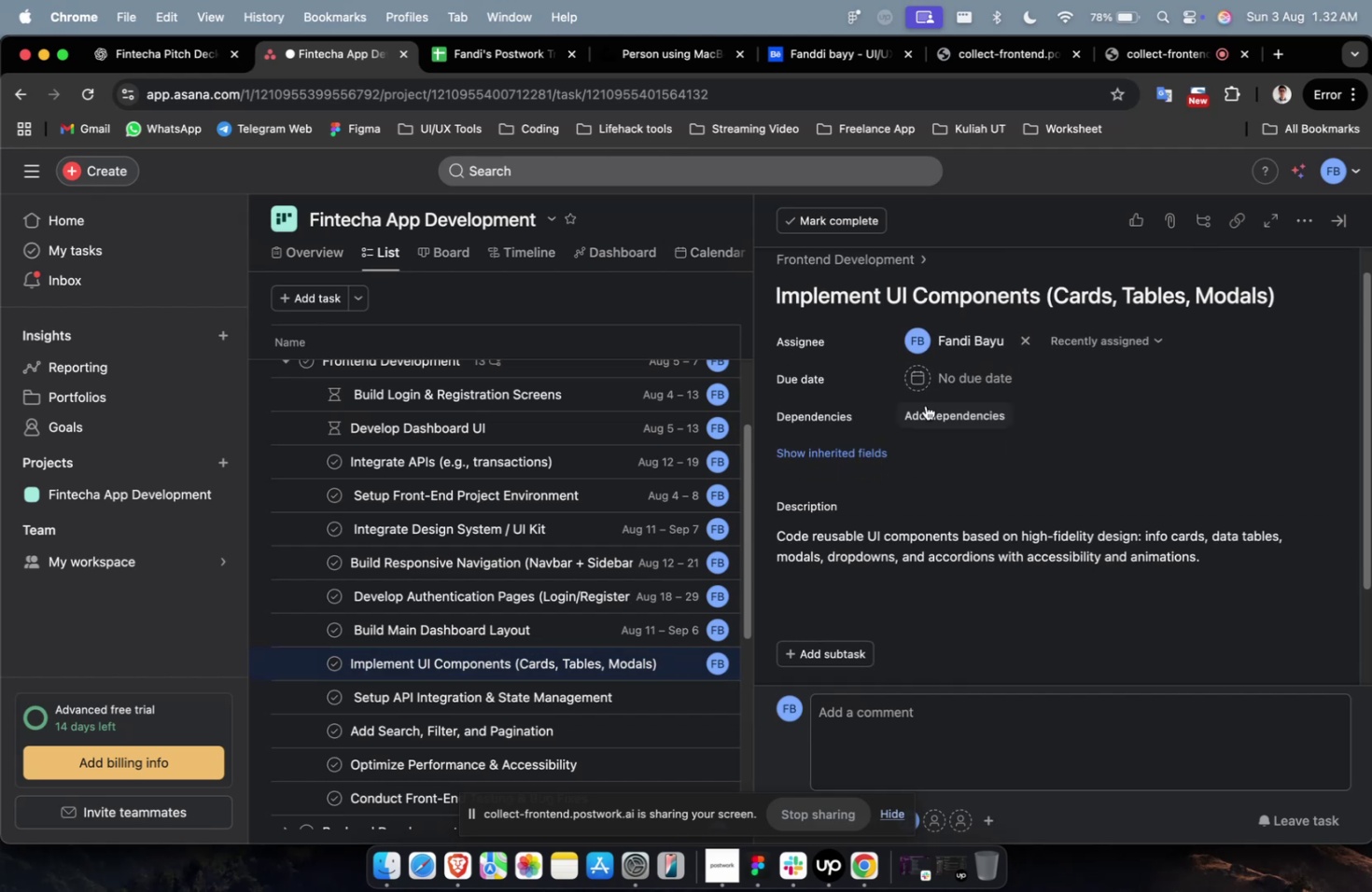 
left_click([939, 385])
 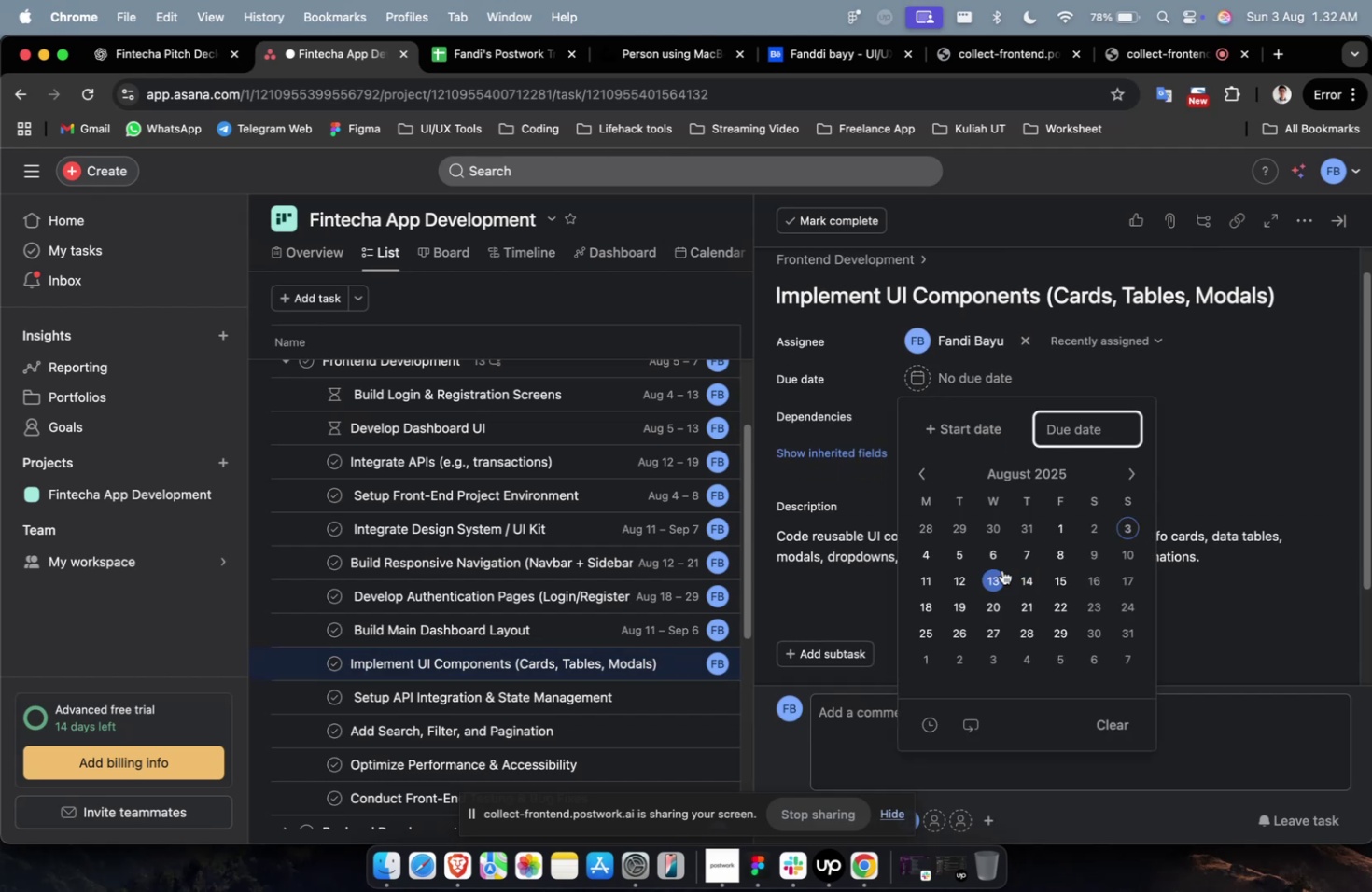 
left_click([992, 559])
 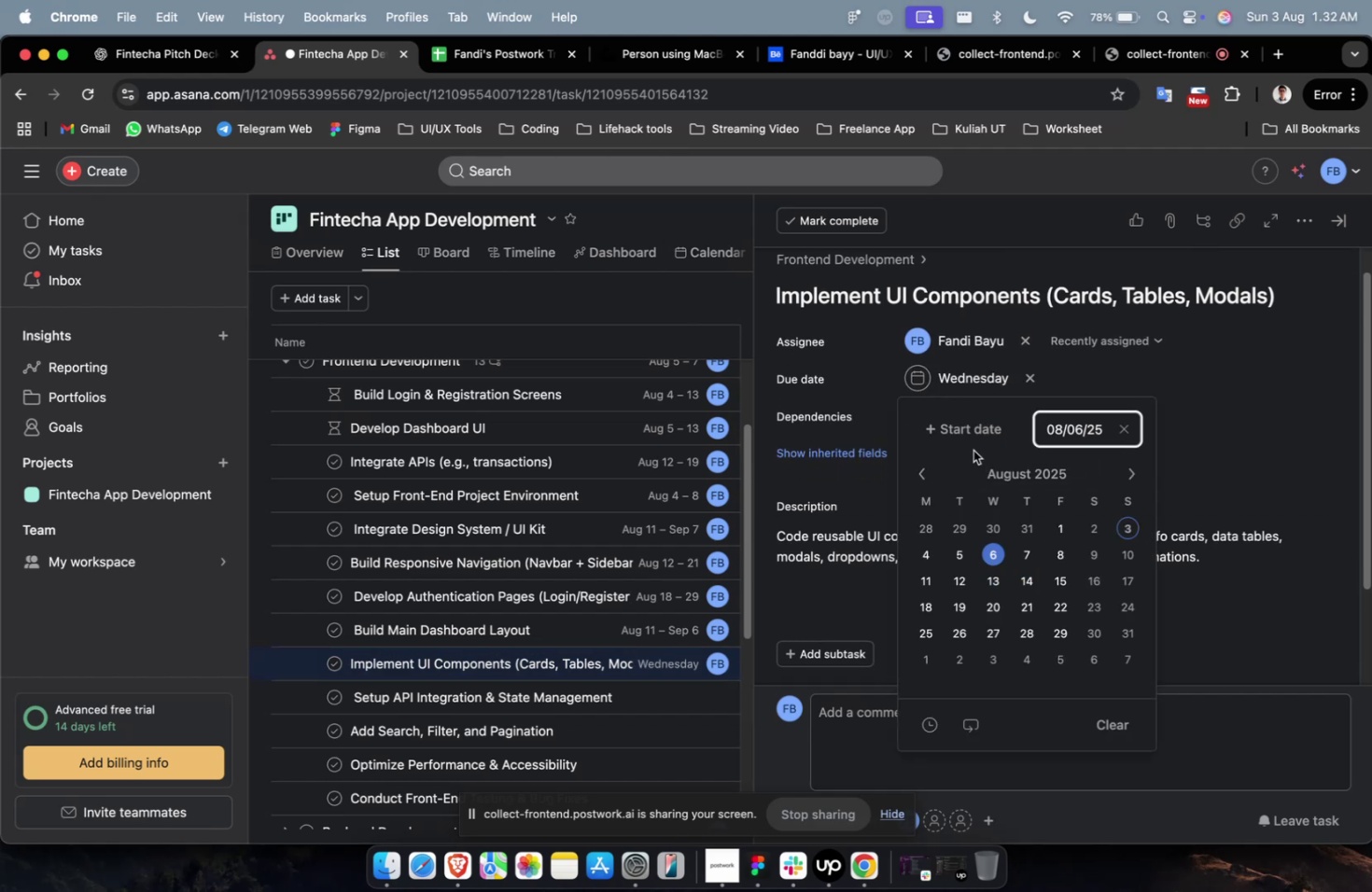 
left_click([979, 422])
 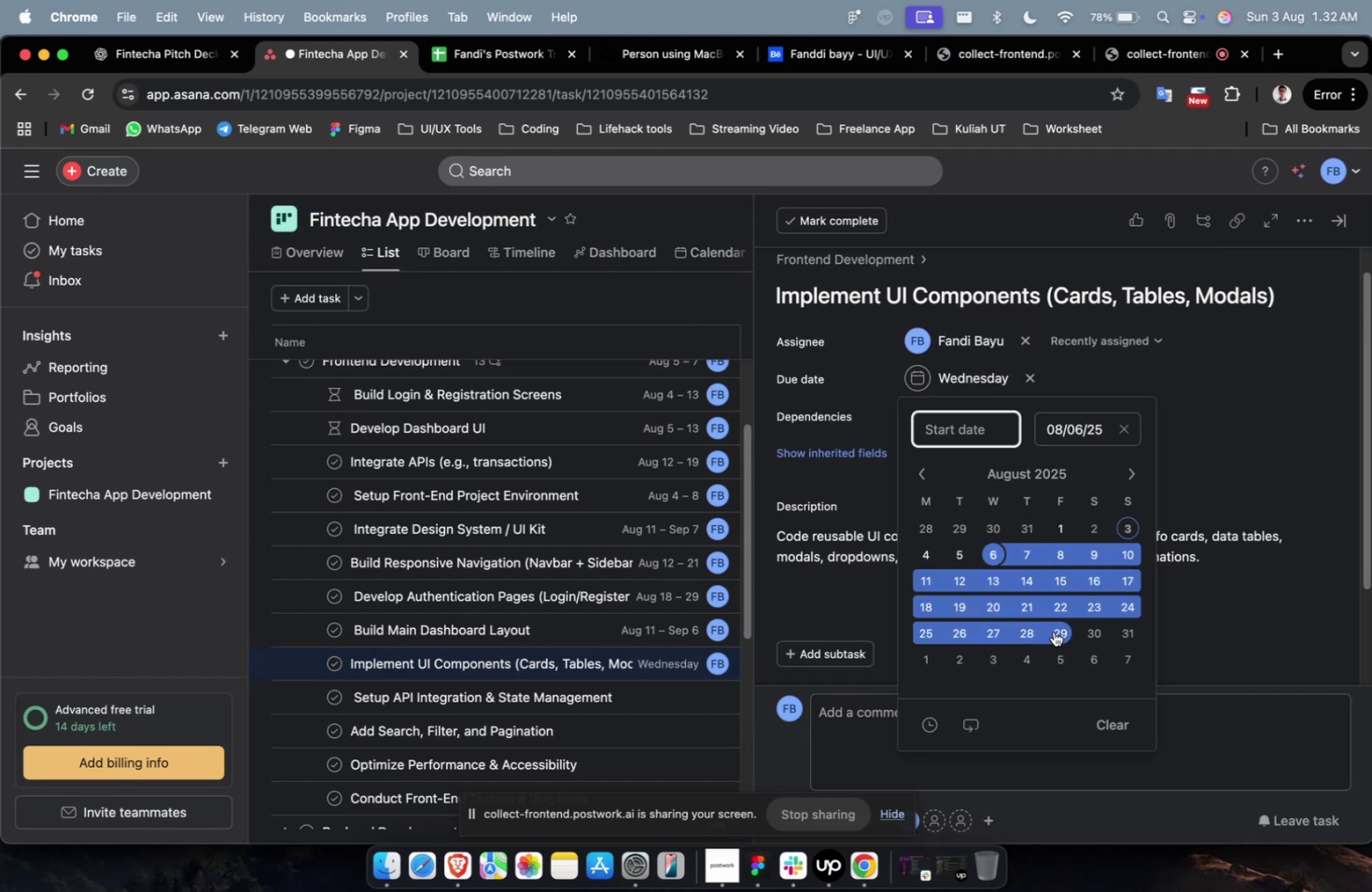 
double_click([1053, 631])
 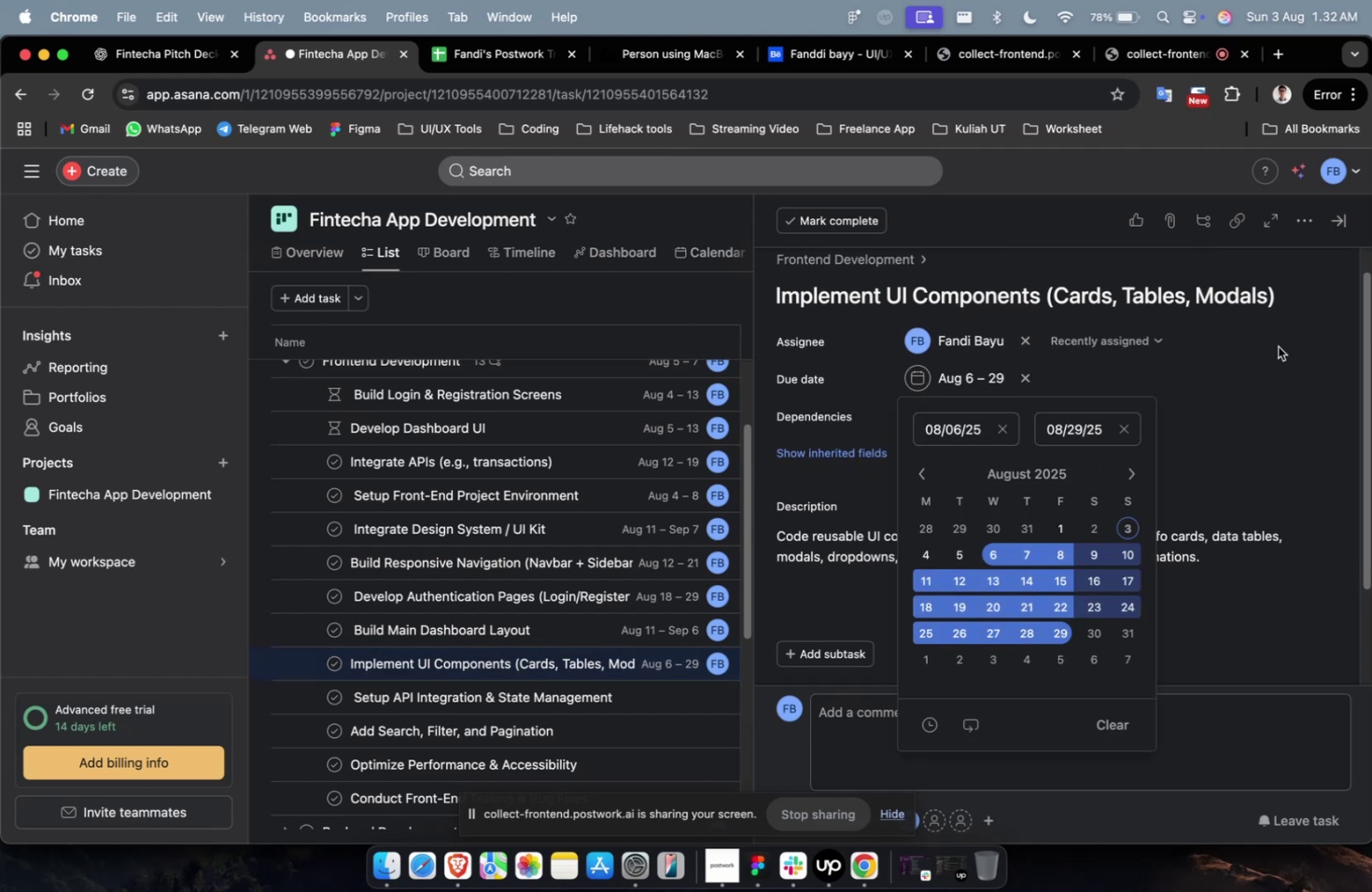 
triple_click([1277, 346])
 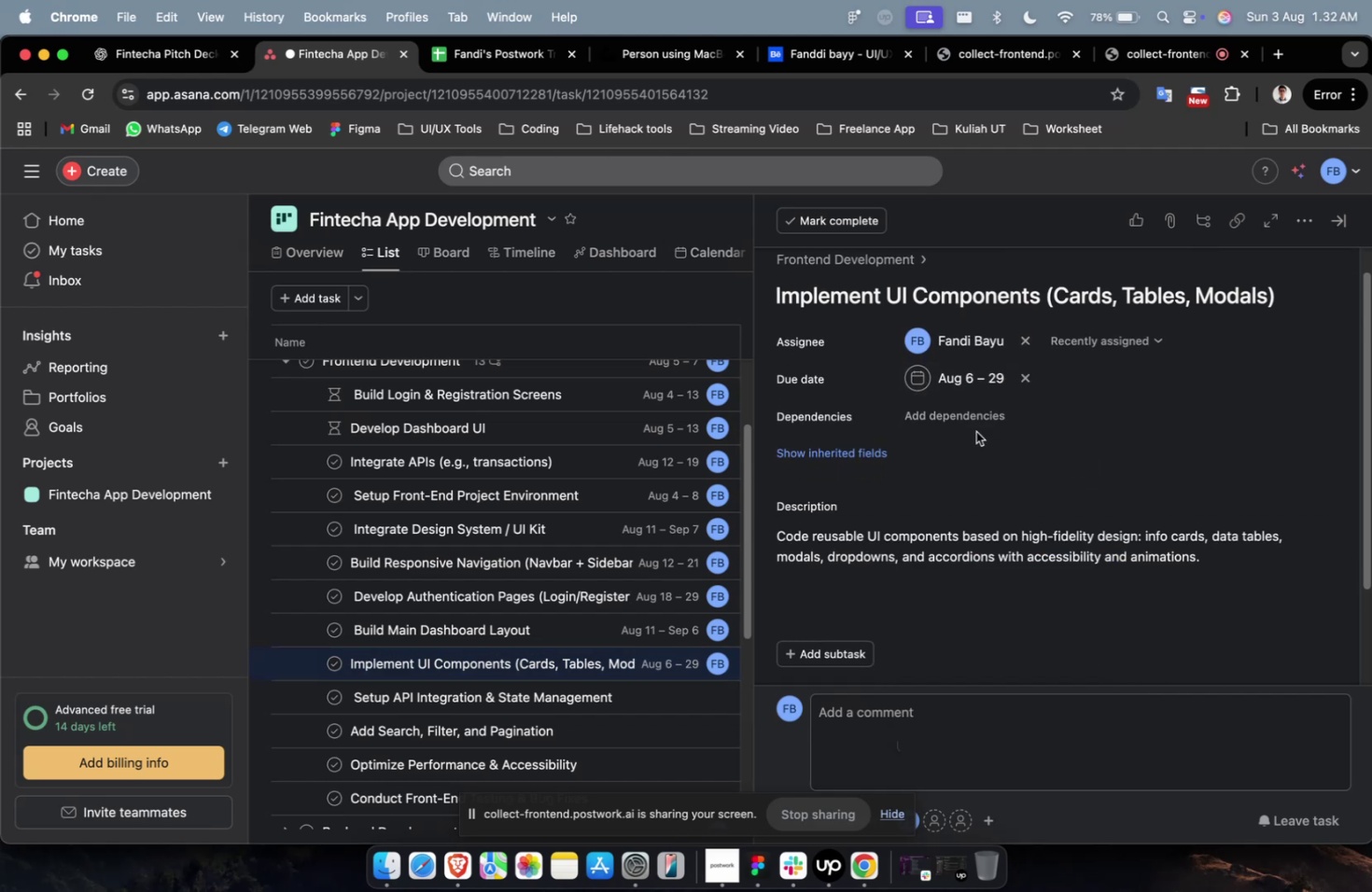 
left_click([975, 431])
 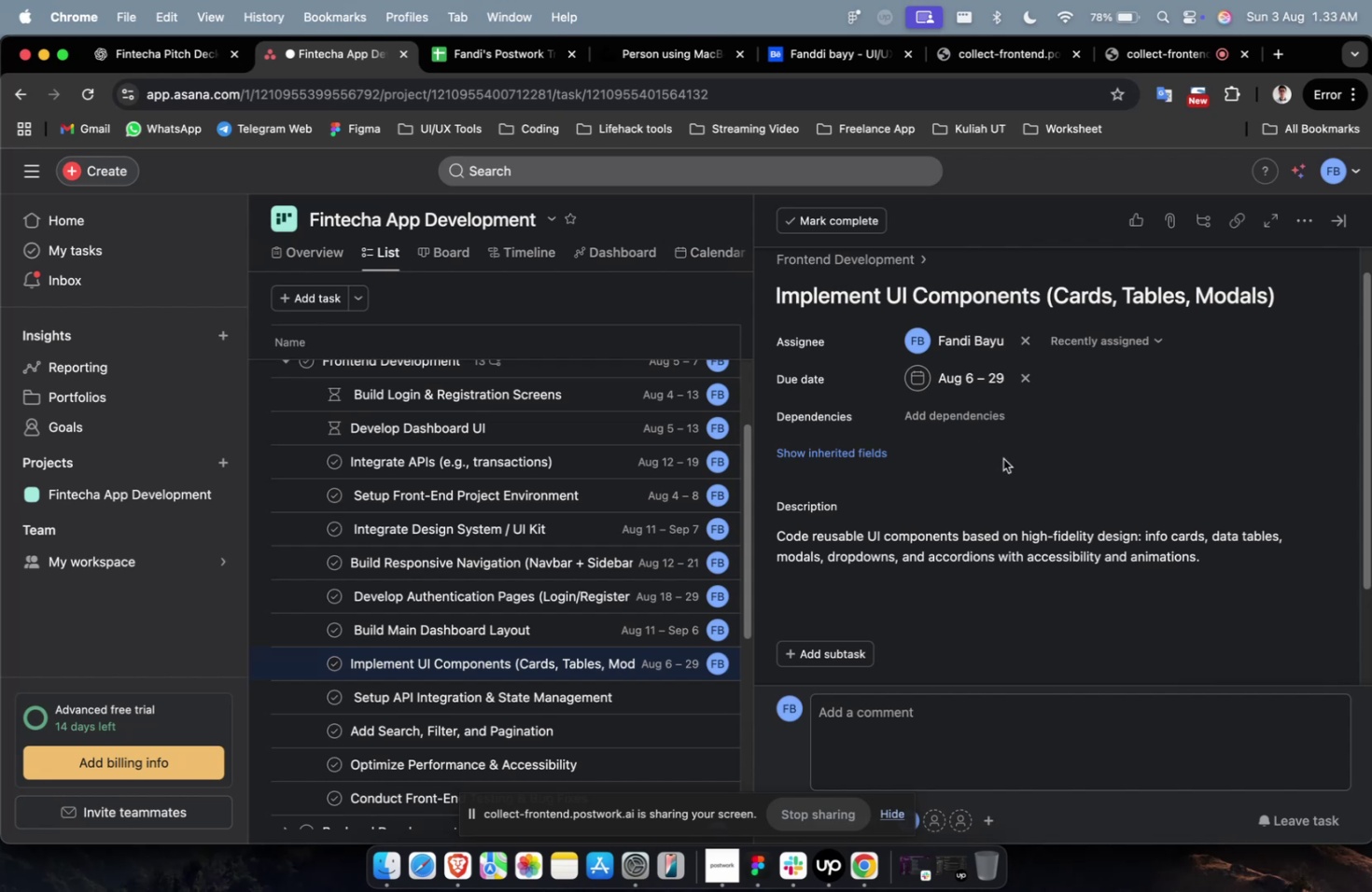 
left_click([976, 418])
 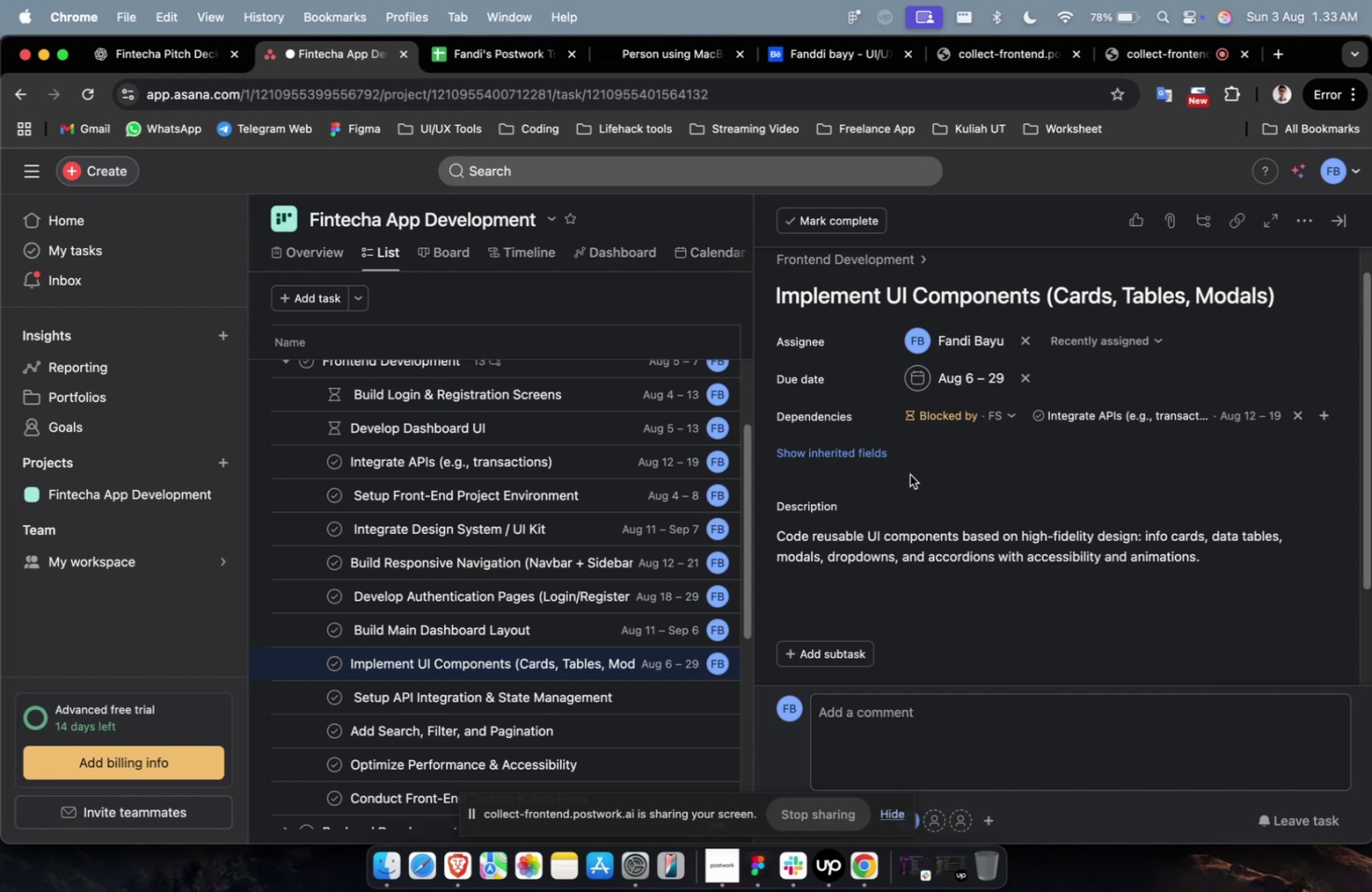 
left_click([889, 480])
 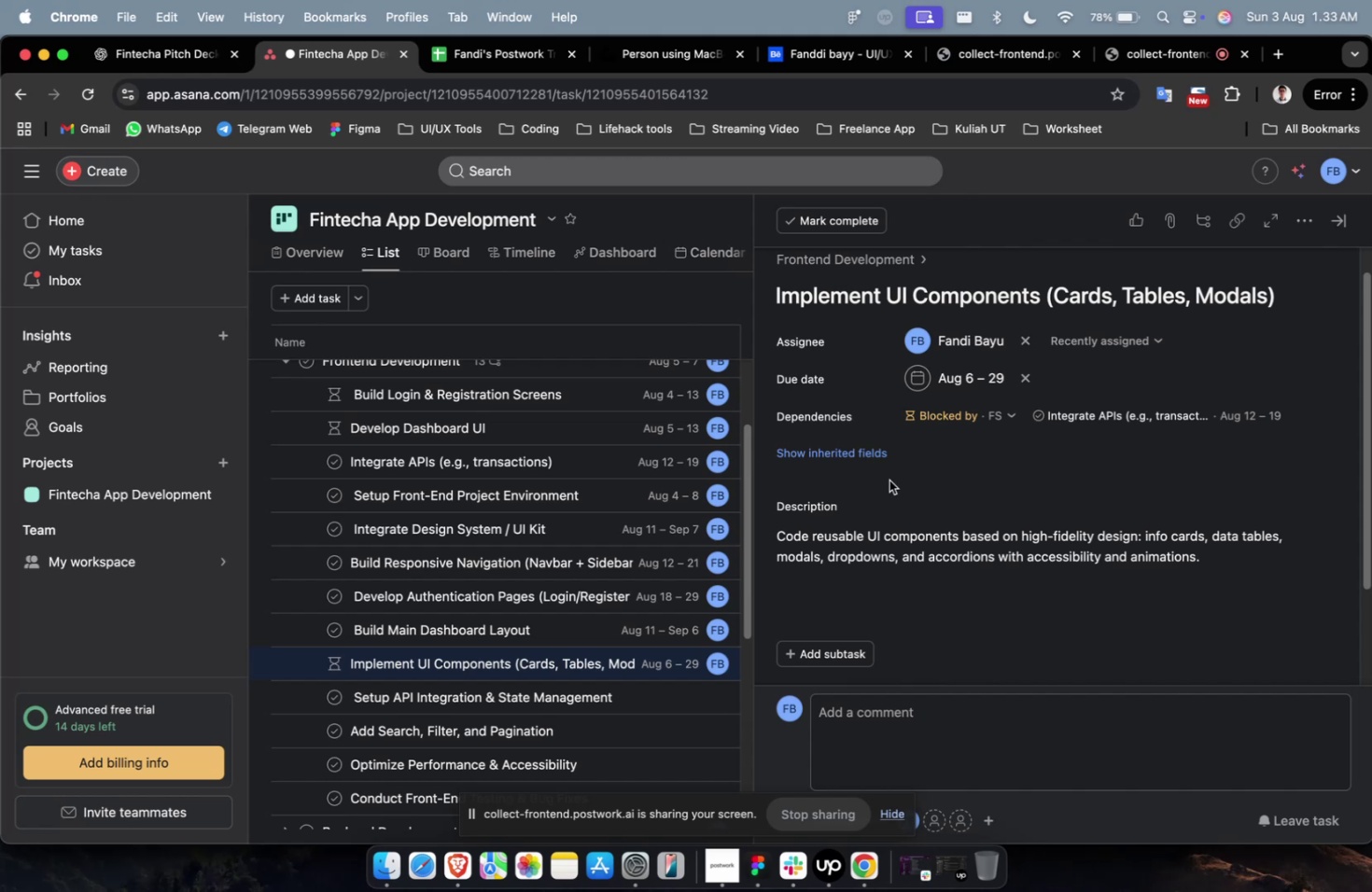 
wait(46.09)
 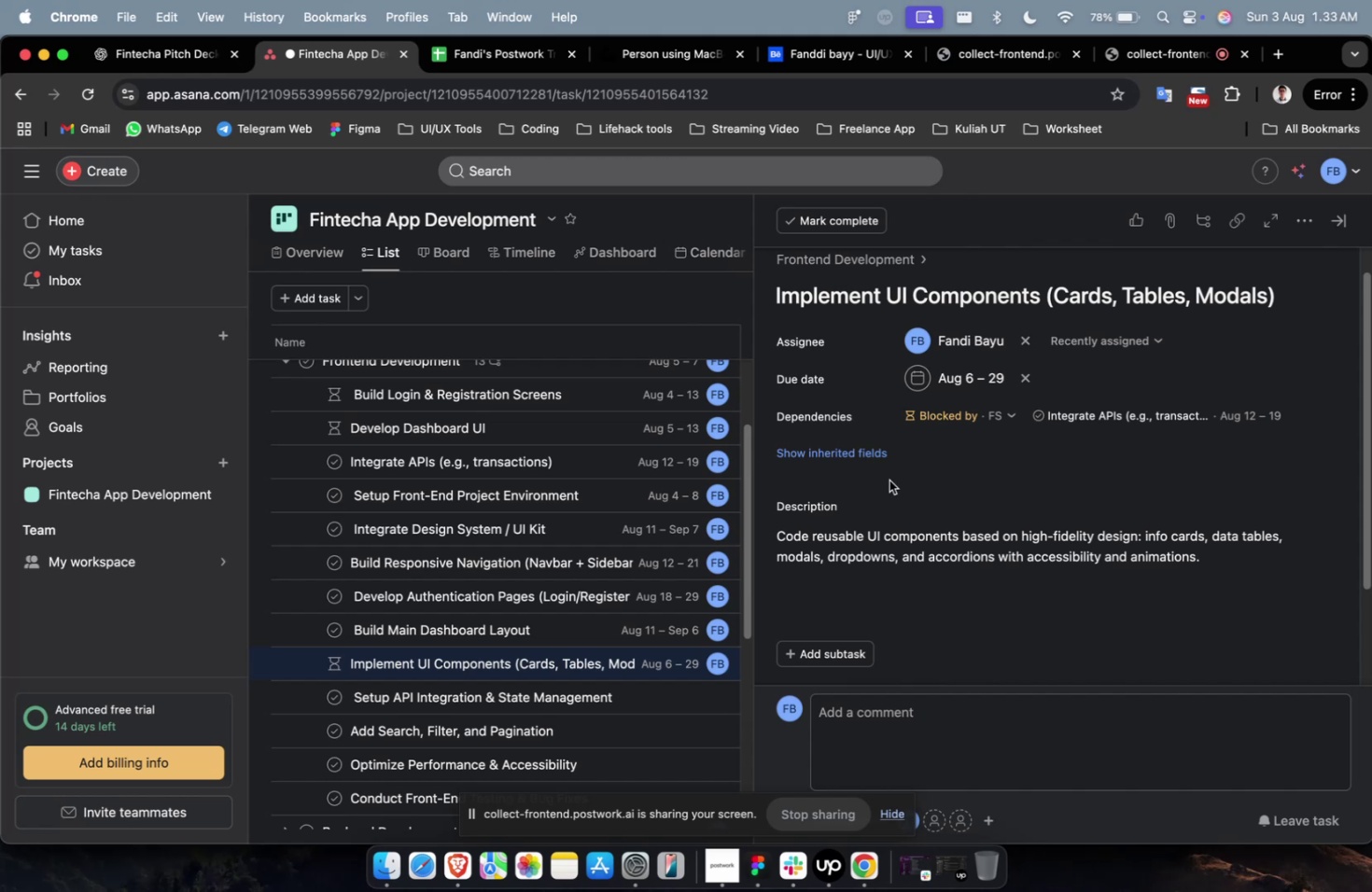 
left_click([671, 690])
 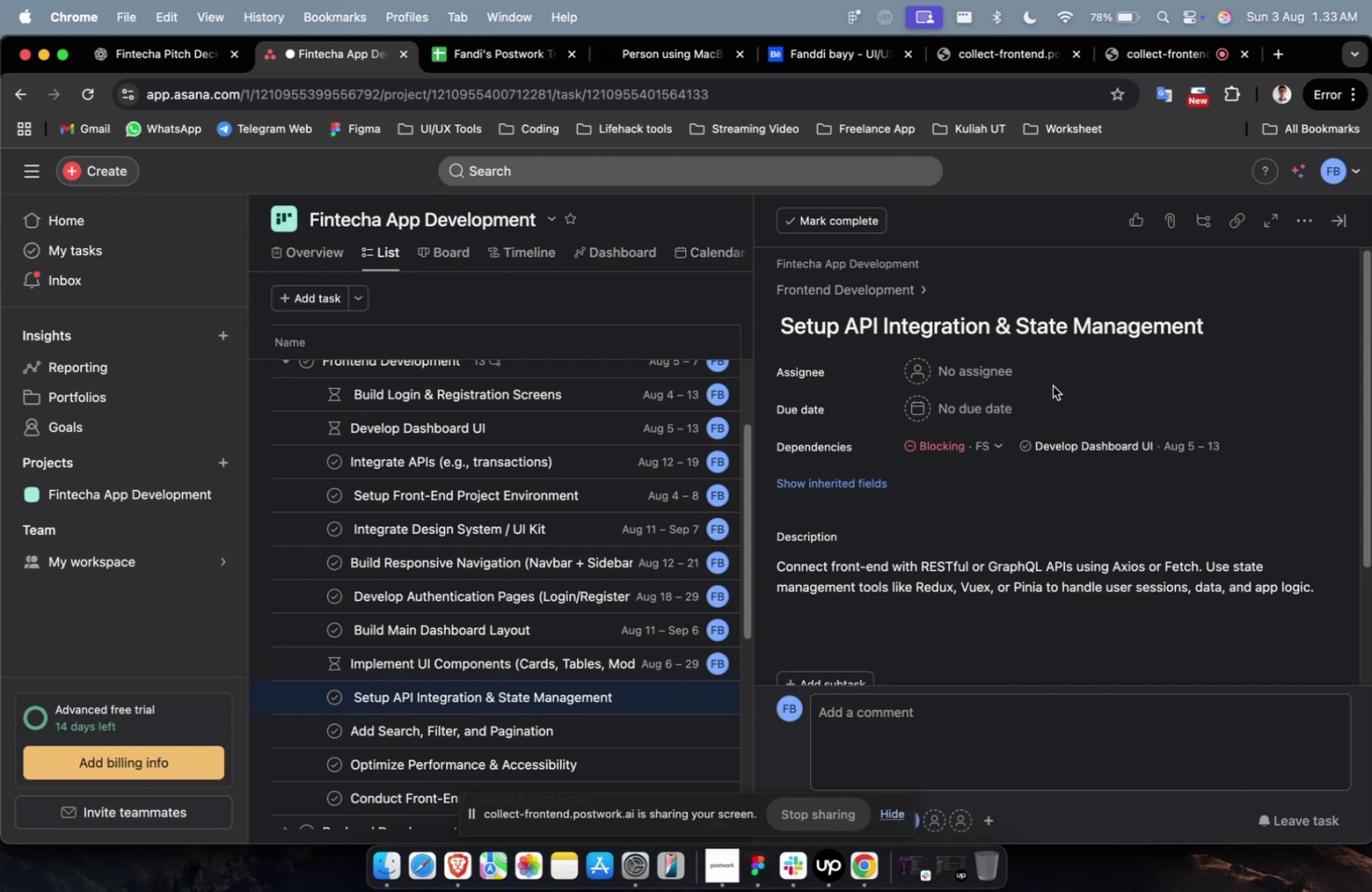 
left_click([997, 364])
 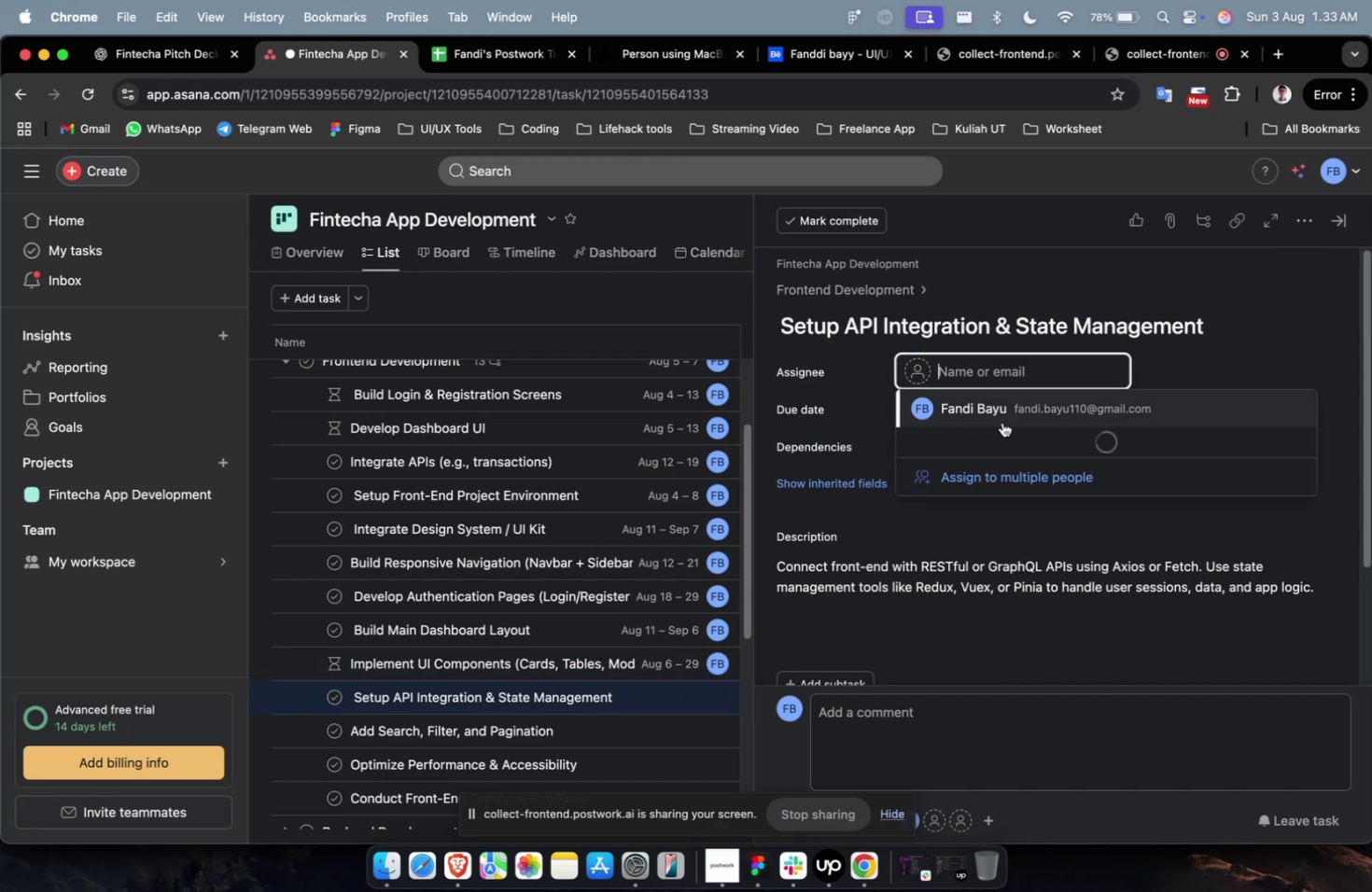 
double_click([1001, 419])
 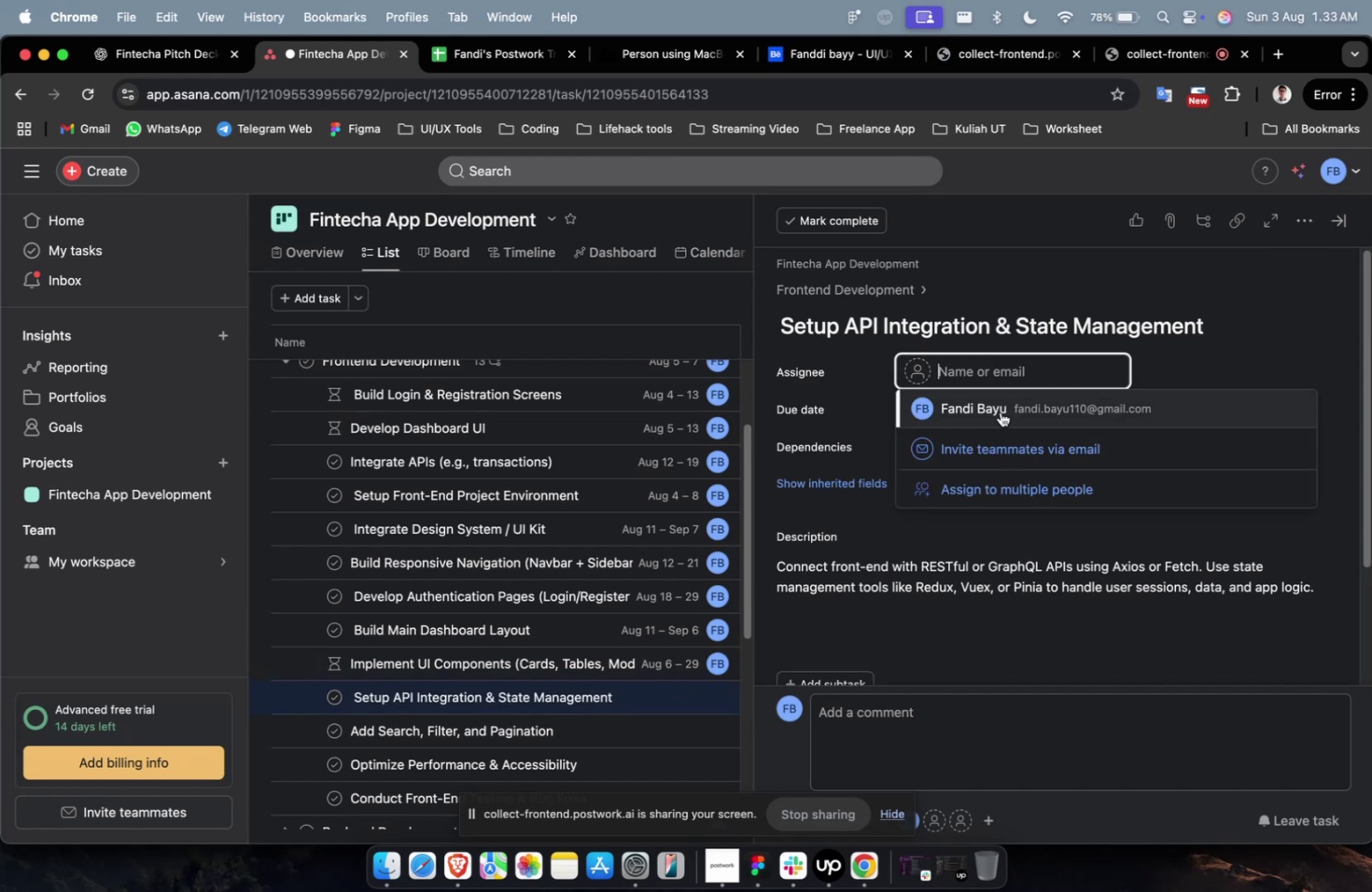 
triple_click([1000, 411])
 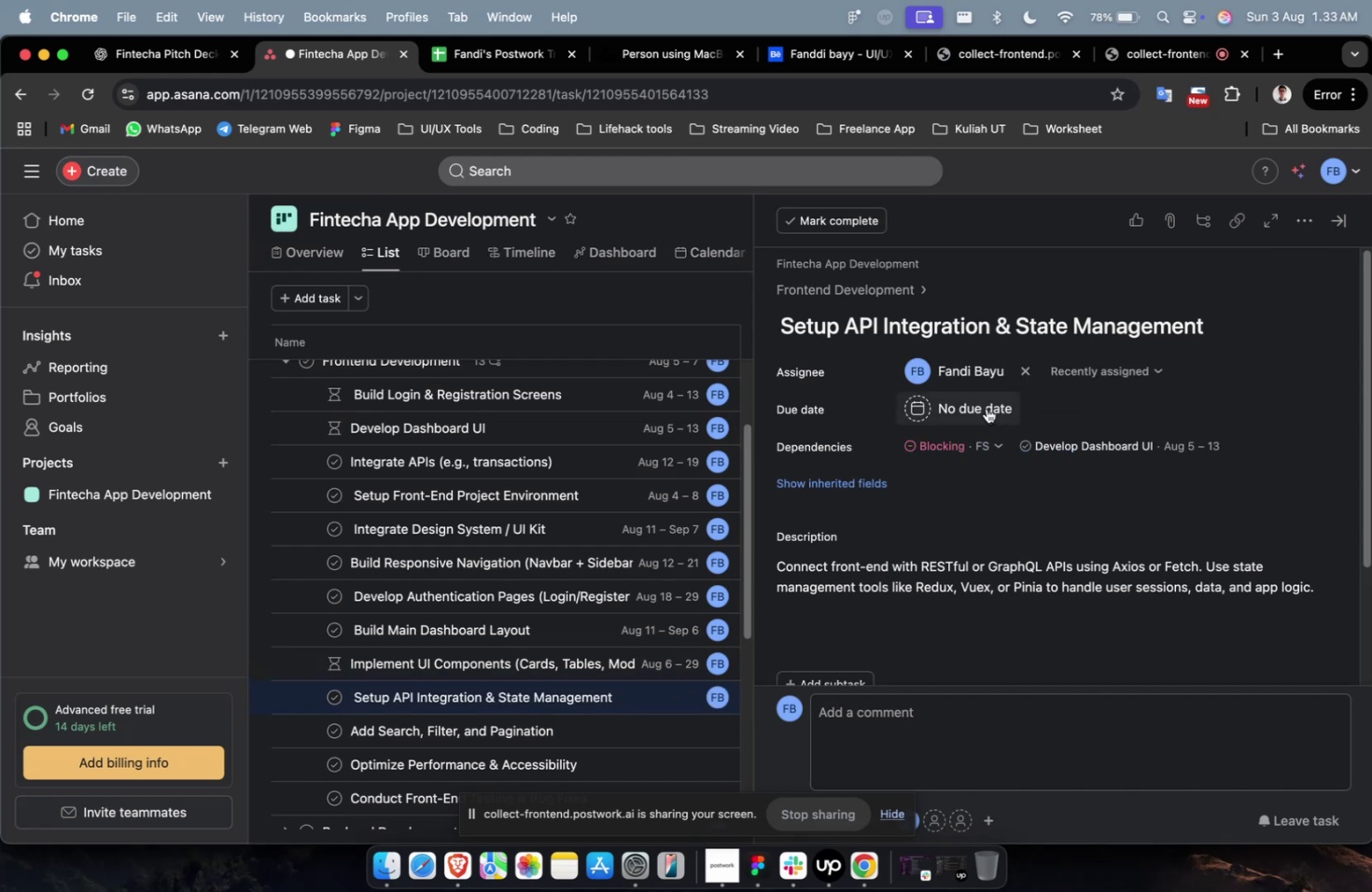 
triple_click([986, 408])
 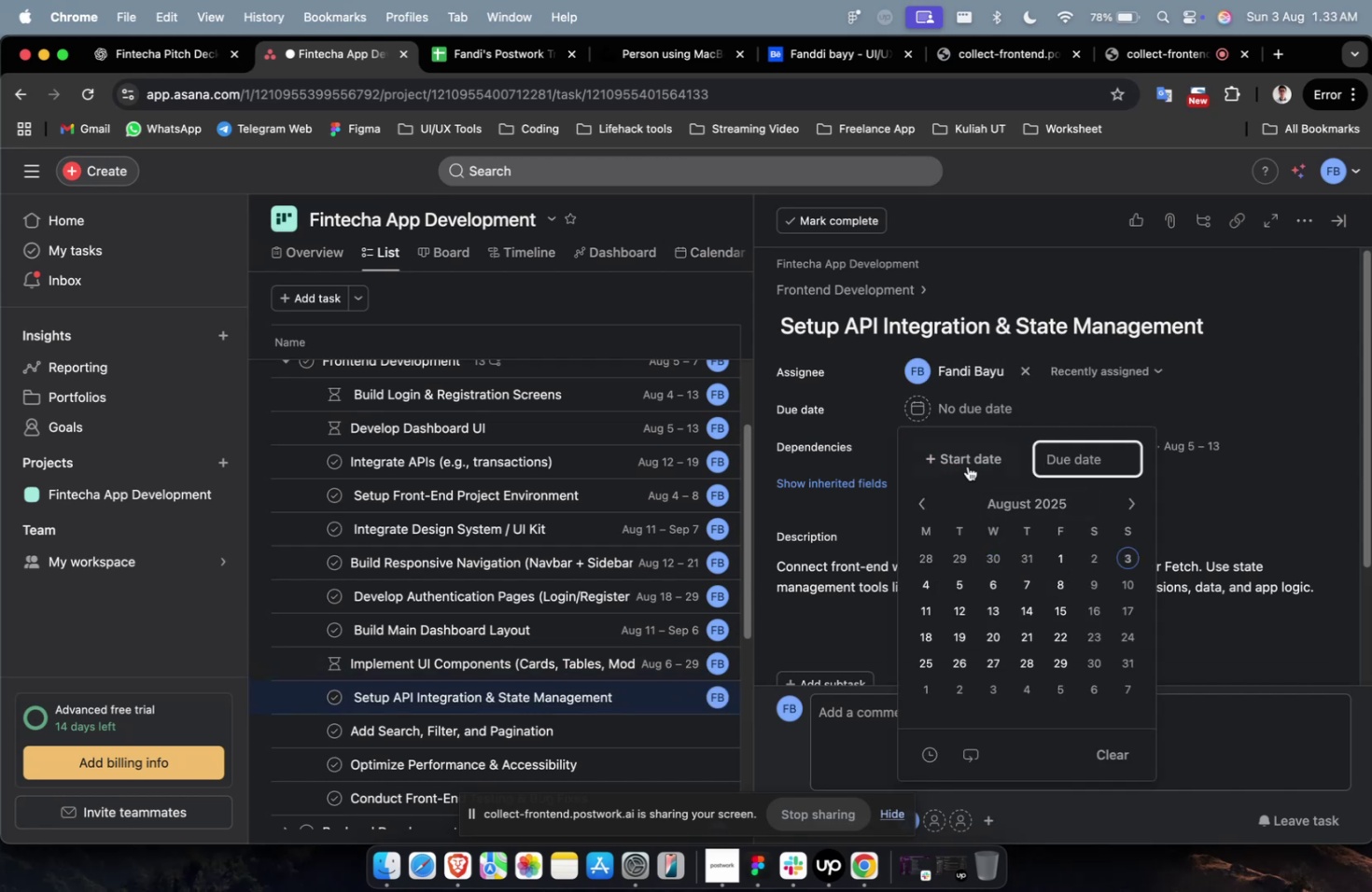 
left_click([965, 462])
 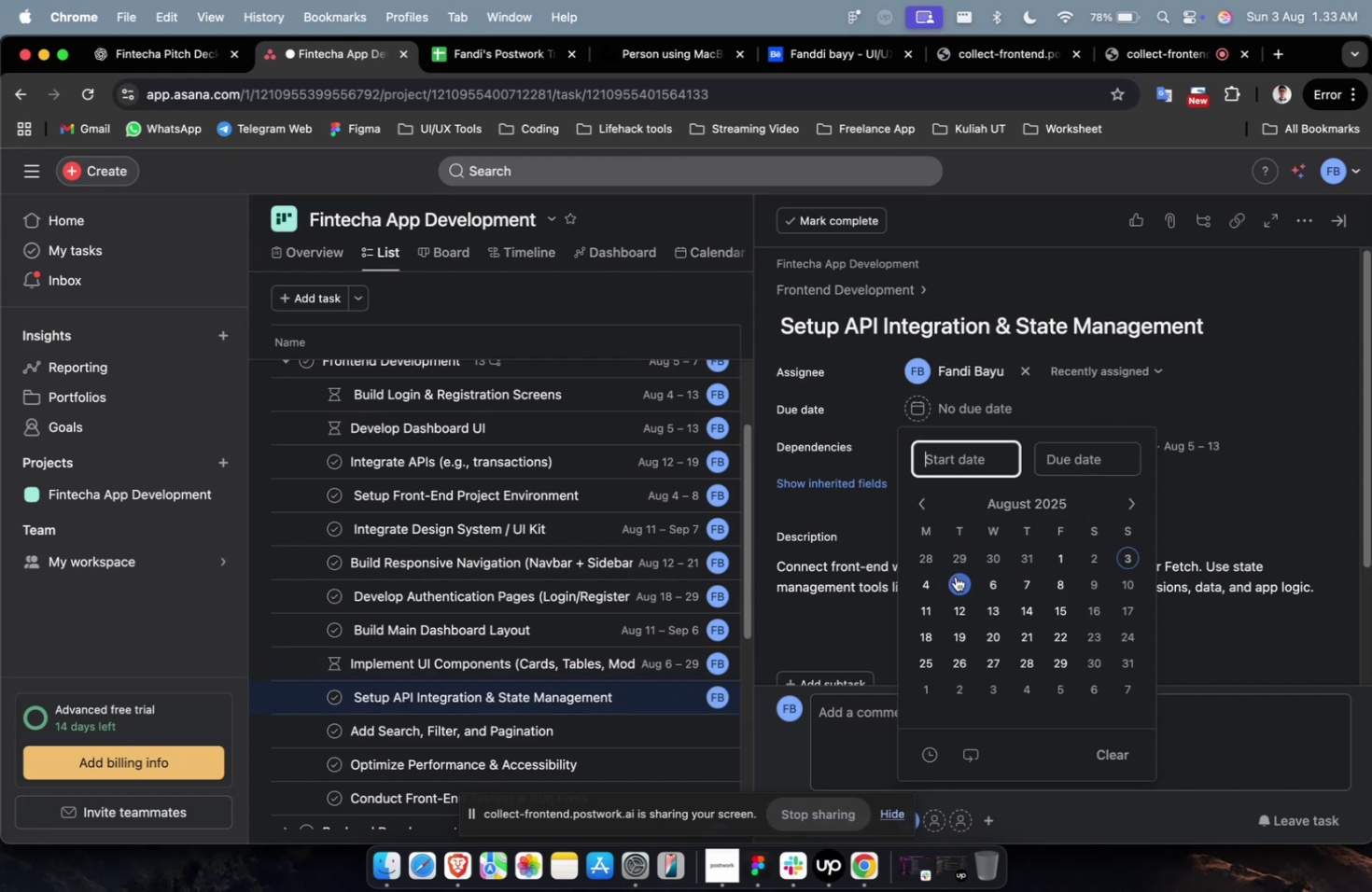 
left_click([959, 578])
 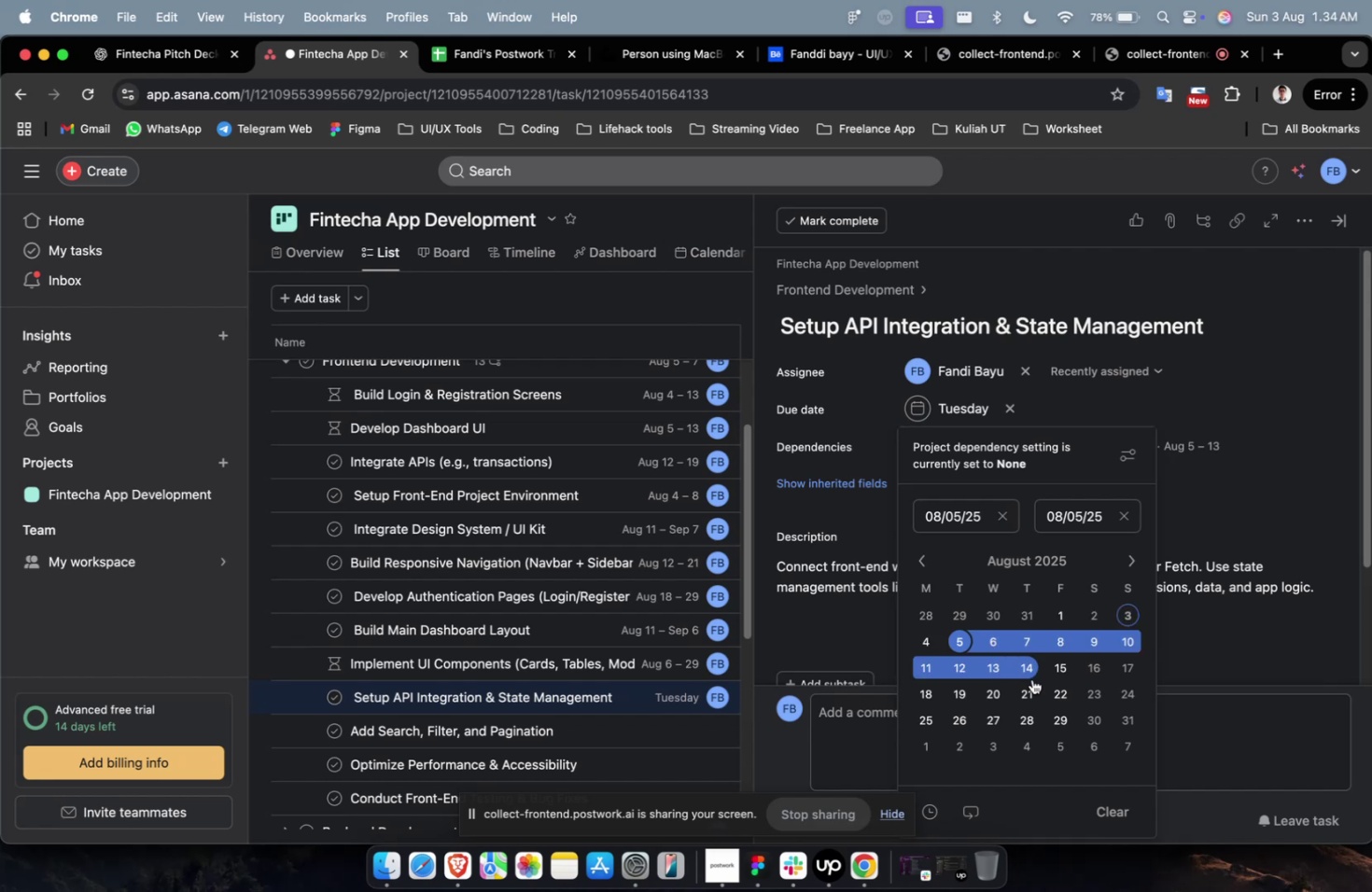 
wait(5.61)
 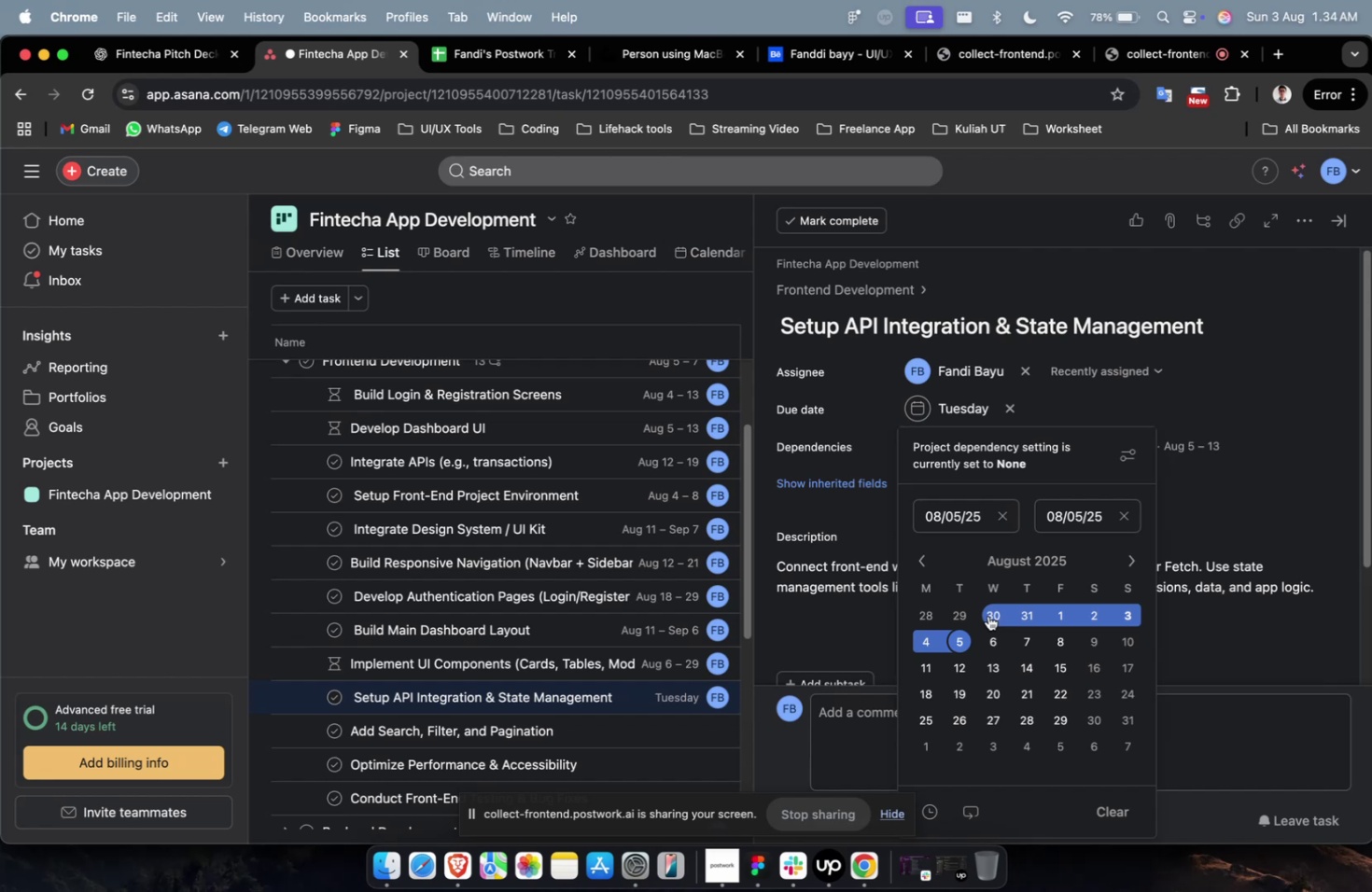 
left_click([1038, 694])
 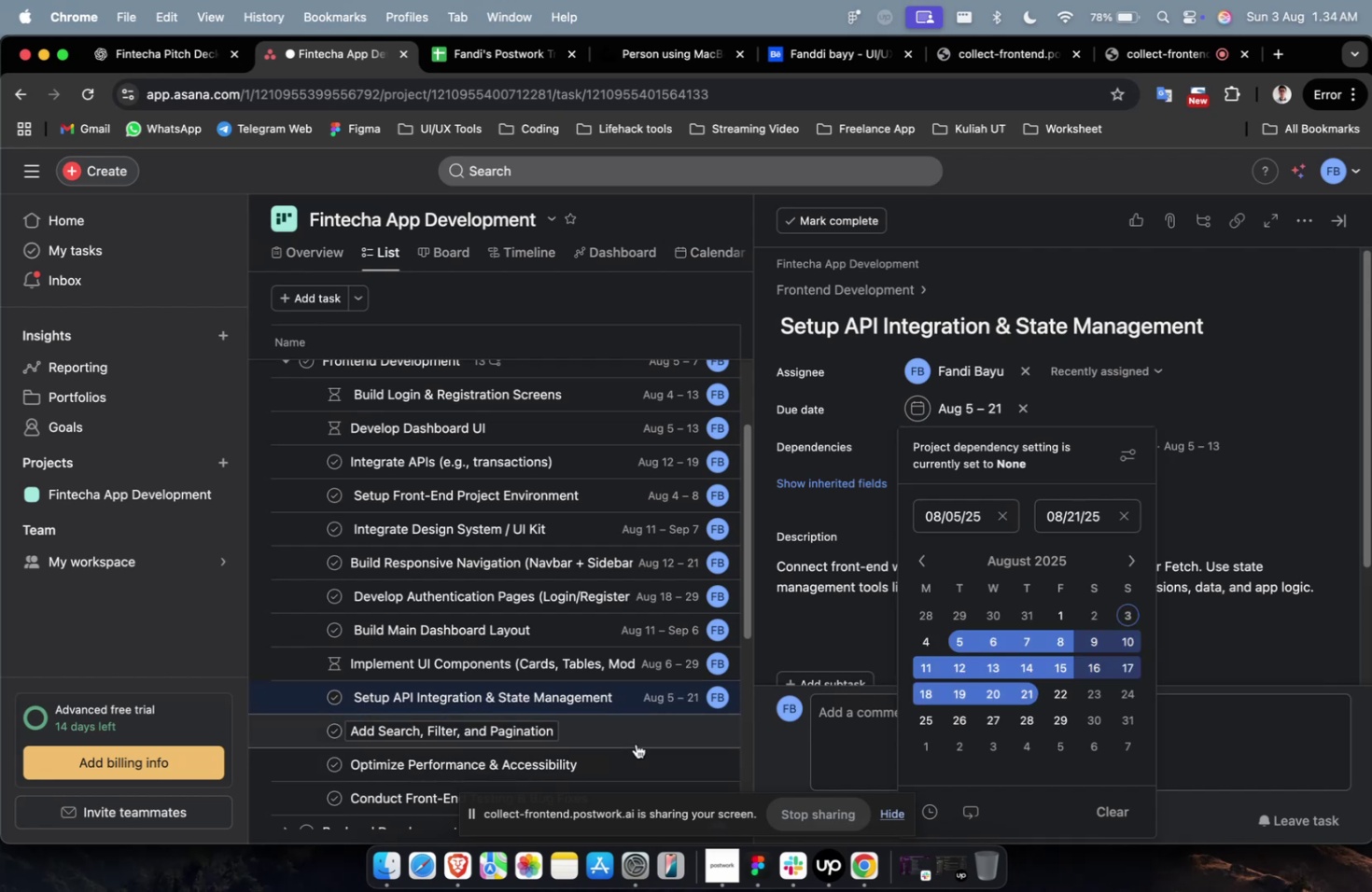 
left_click([637, 742])
 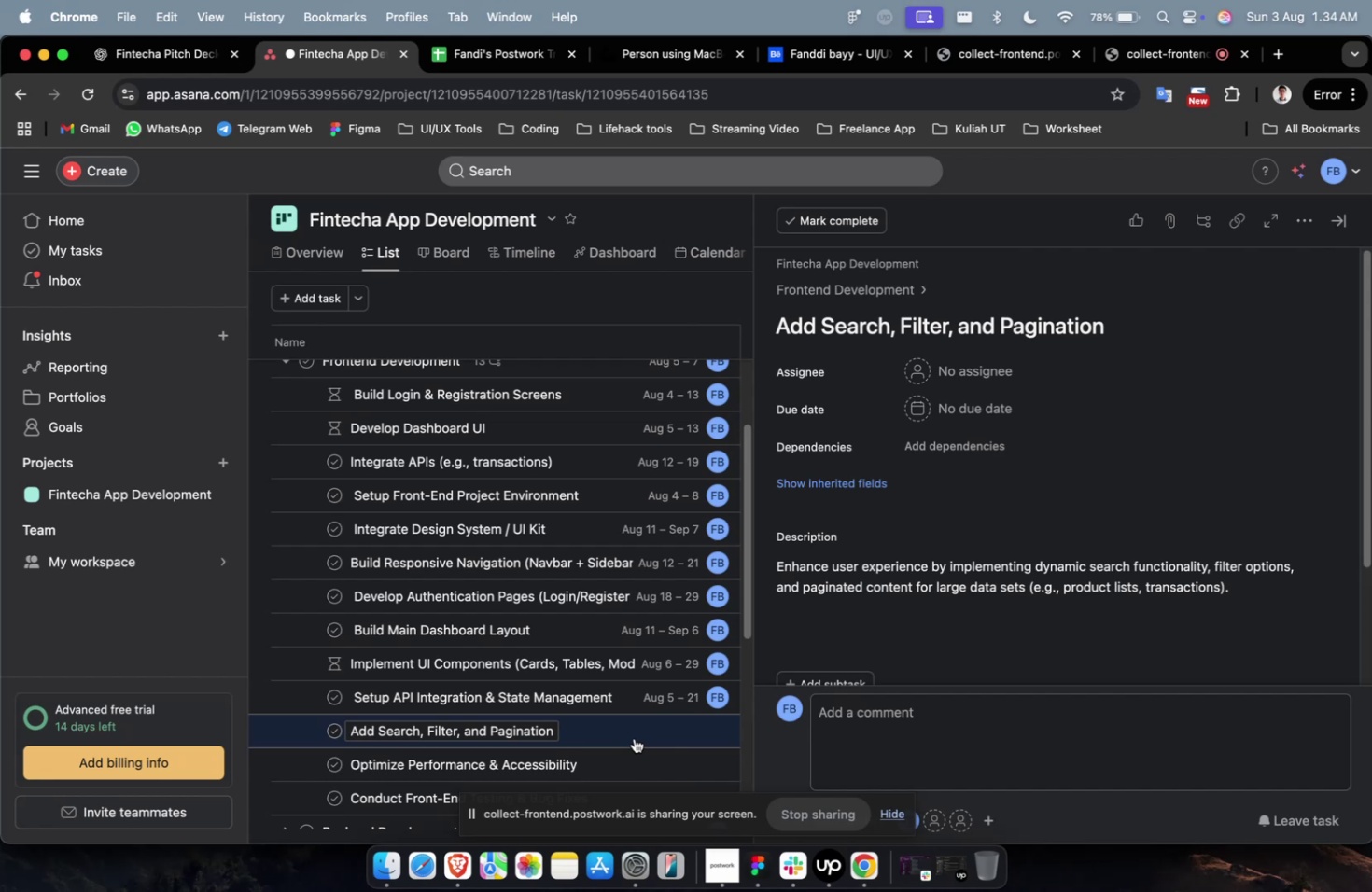 
wait(19.92)
 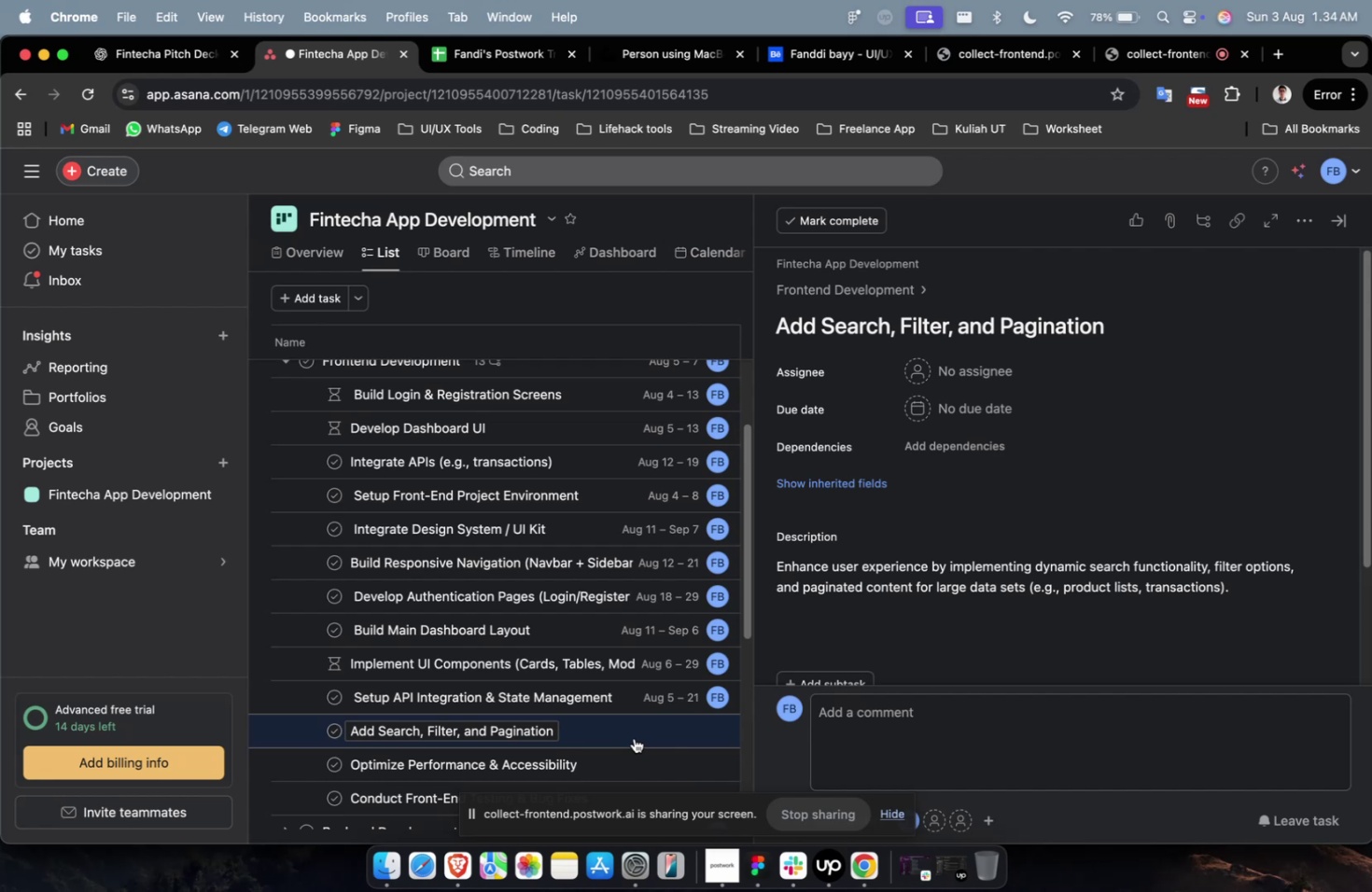 
left_click([959, 373])
 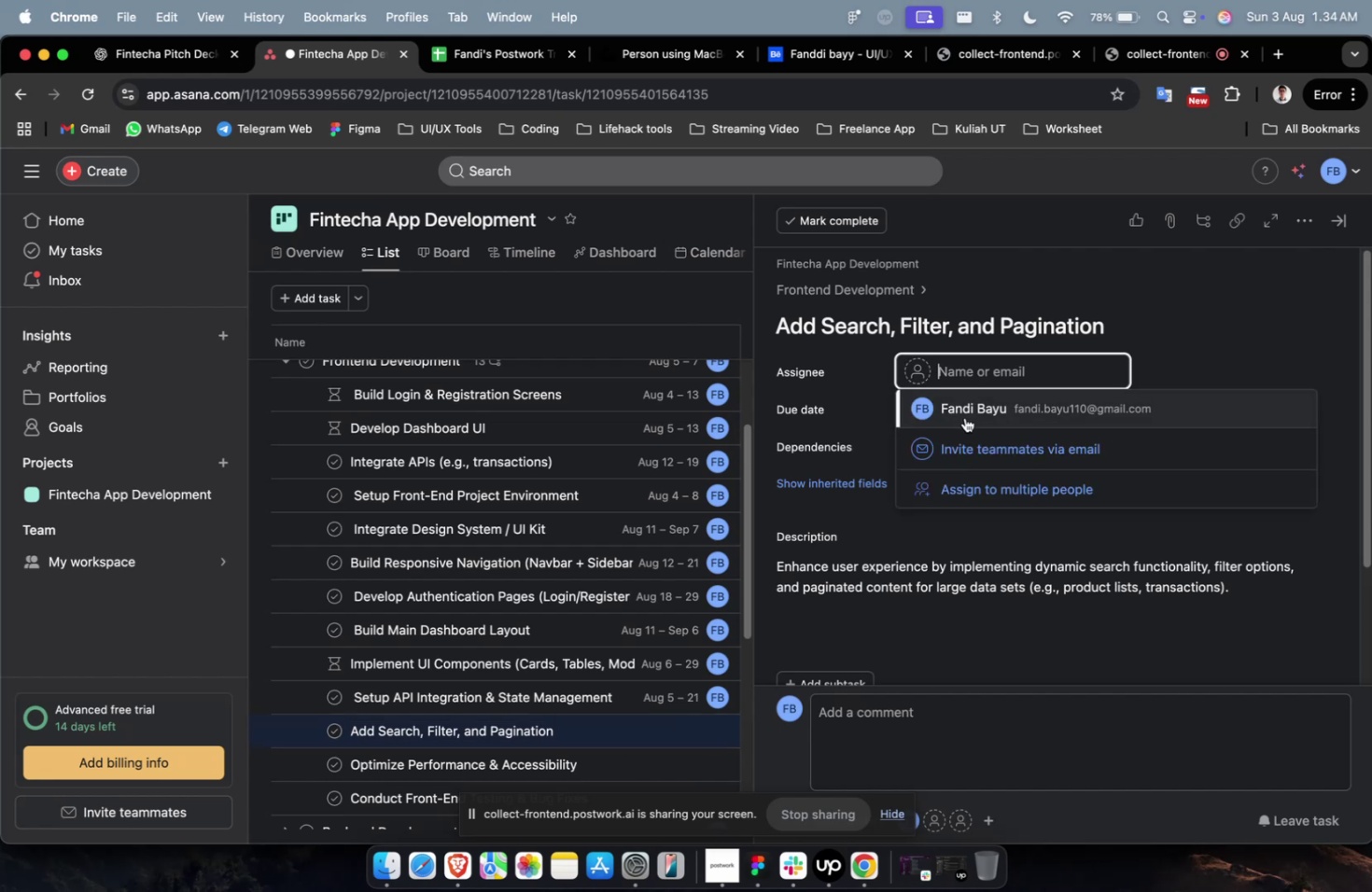 
left_click([969, 418])
 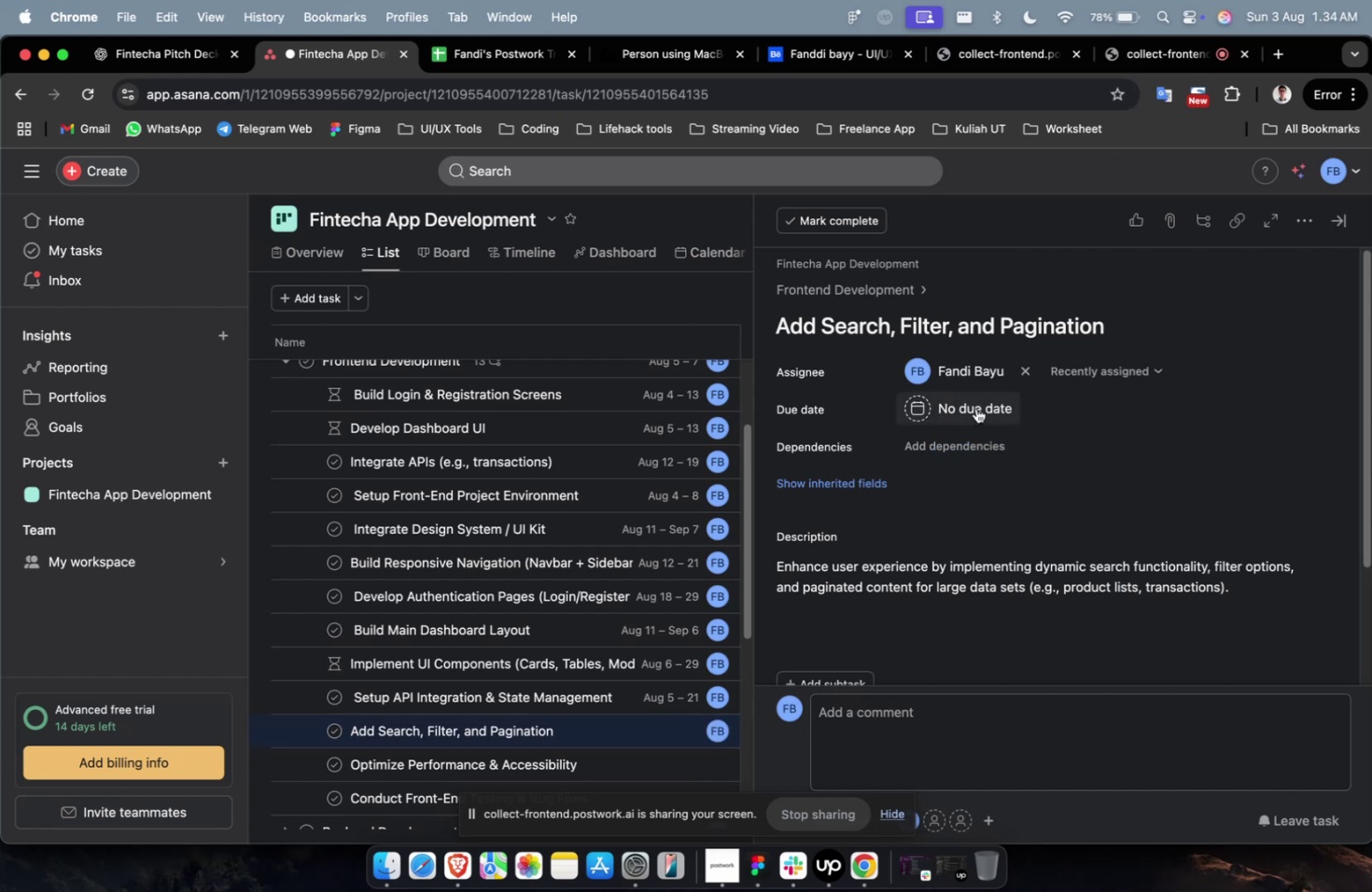 
double_click([975, 408])
 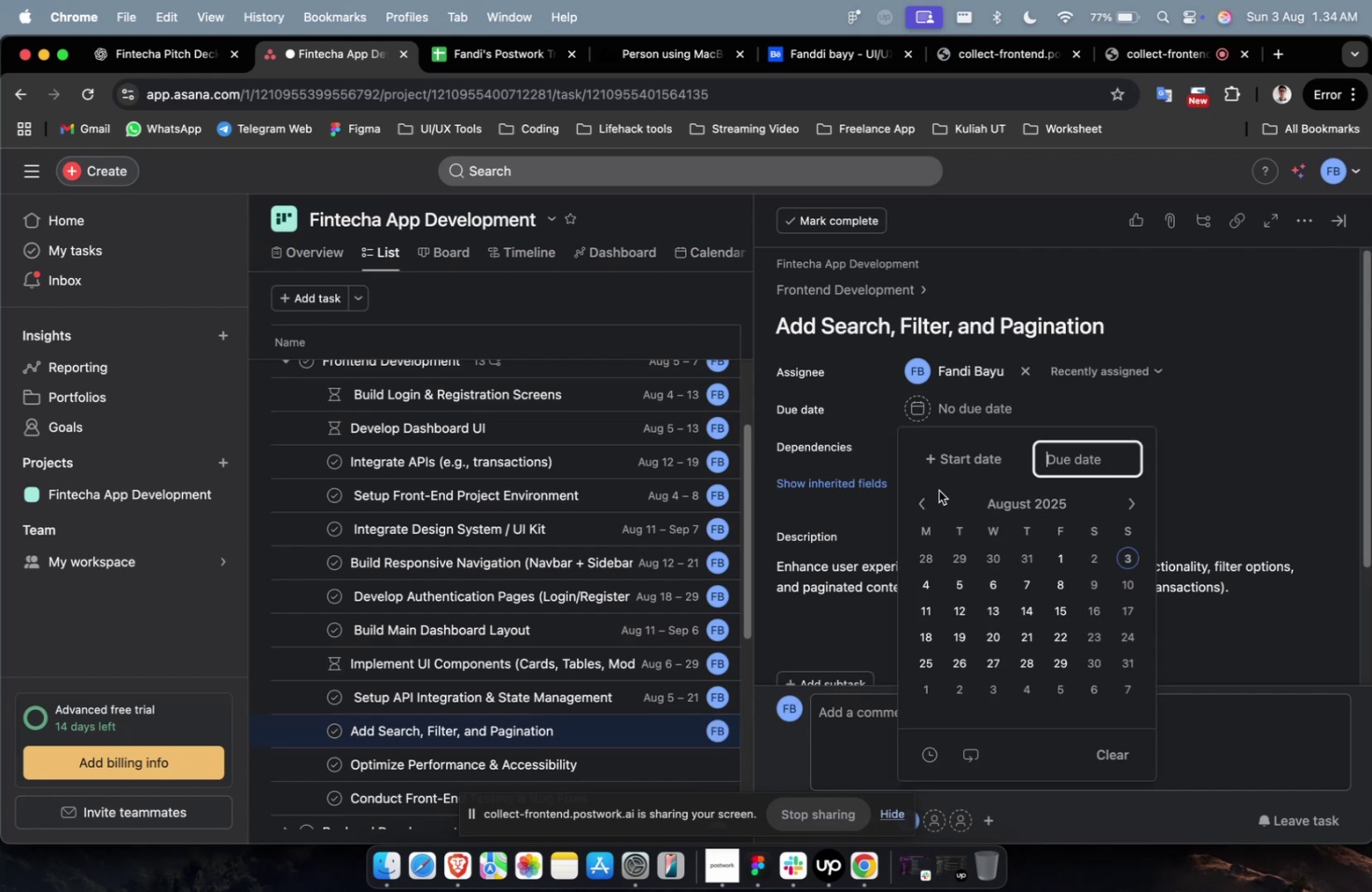 
left_click([961, 462])
 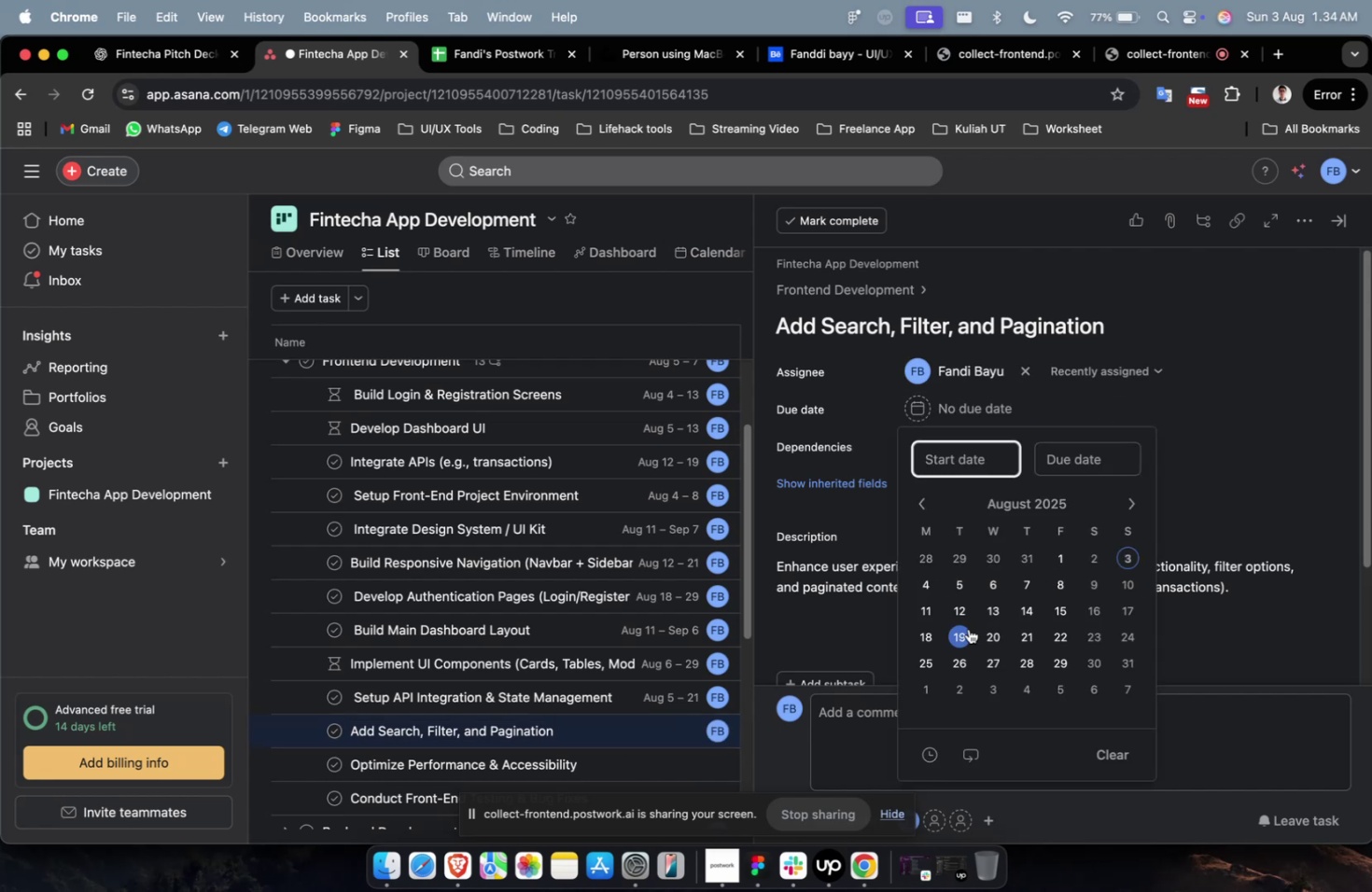 
left_click([968, 628])
 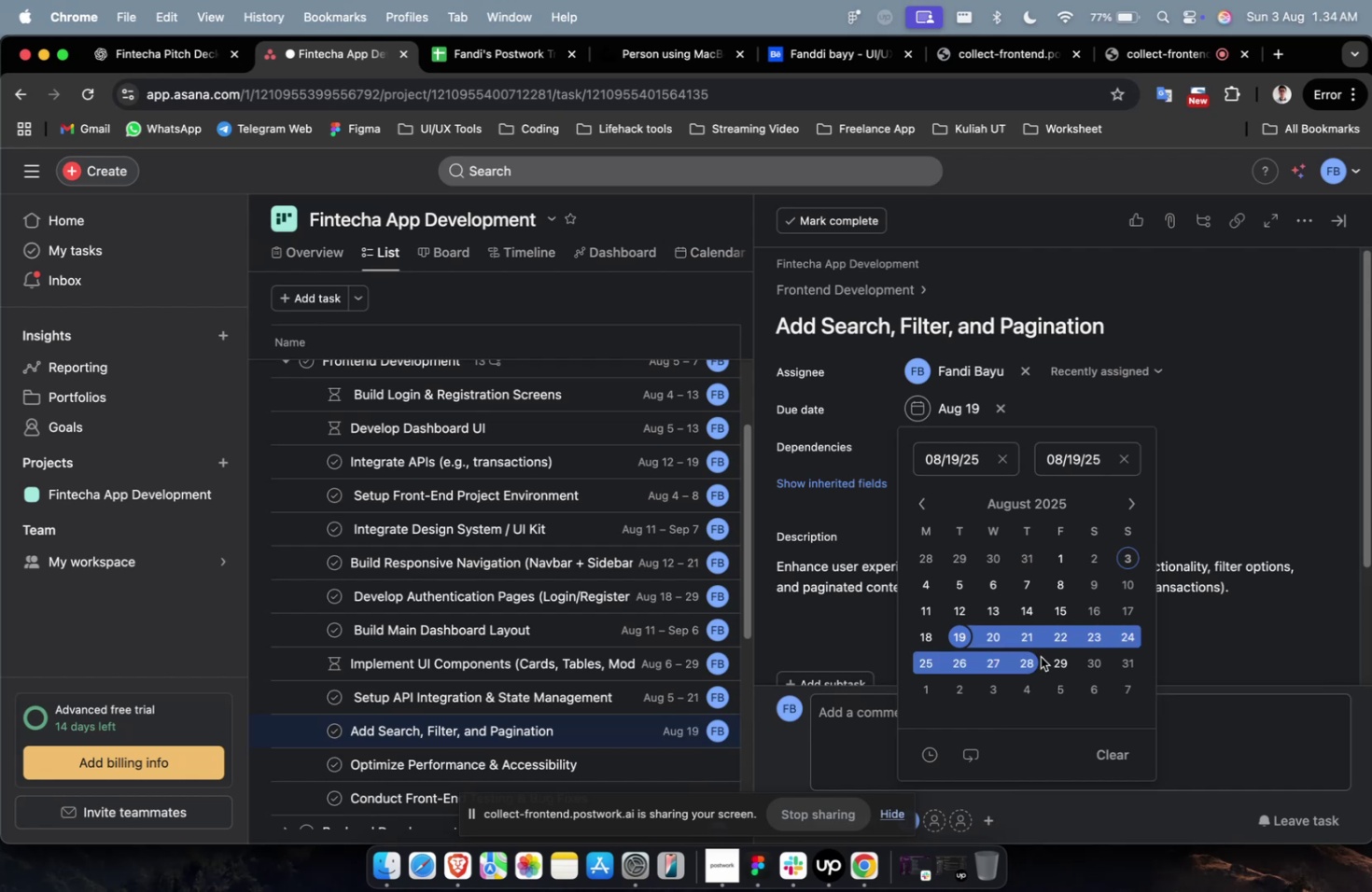 
left_click([1040, 656])
 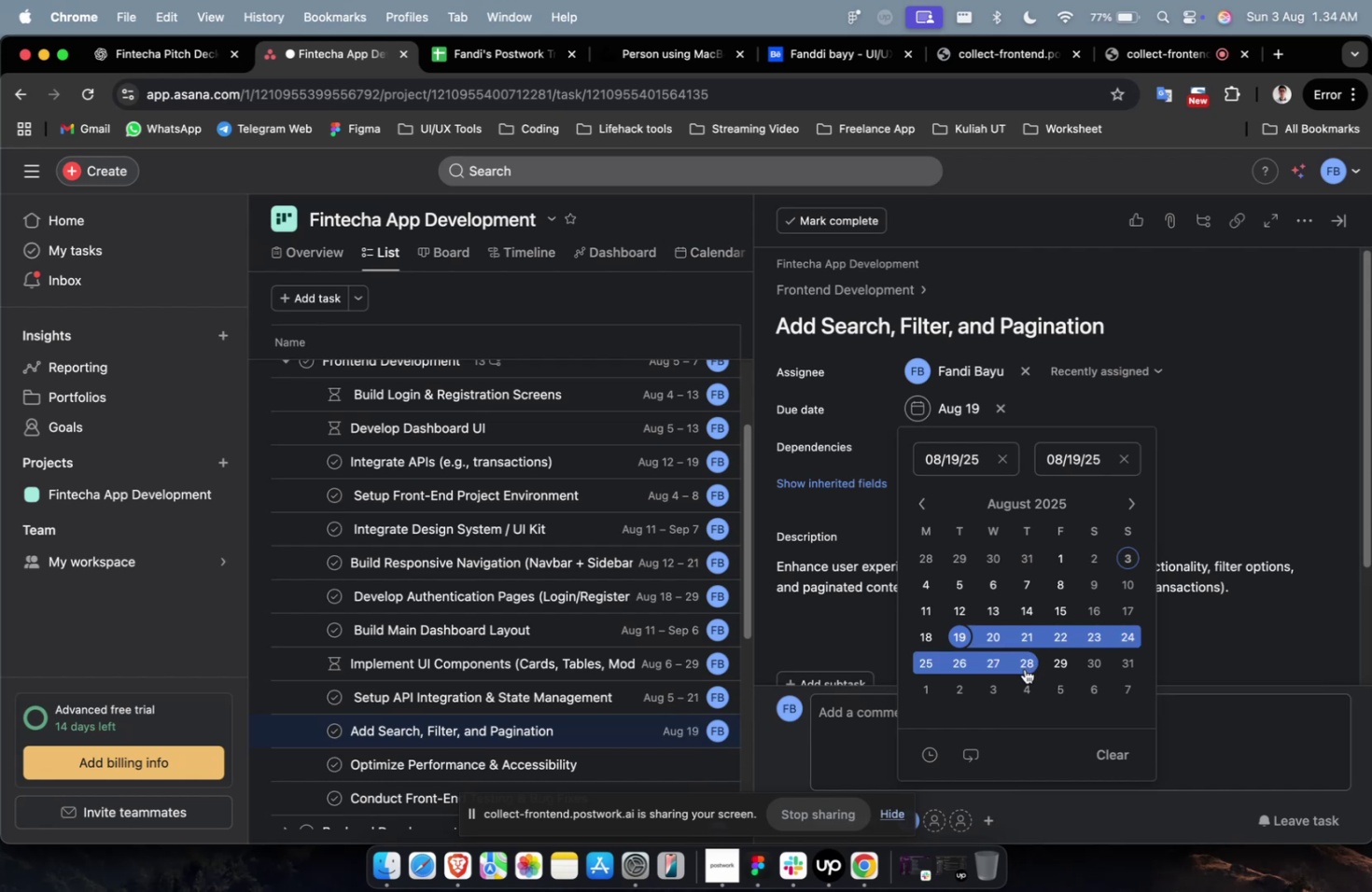 
left_click([1026, 662])
 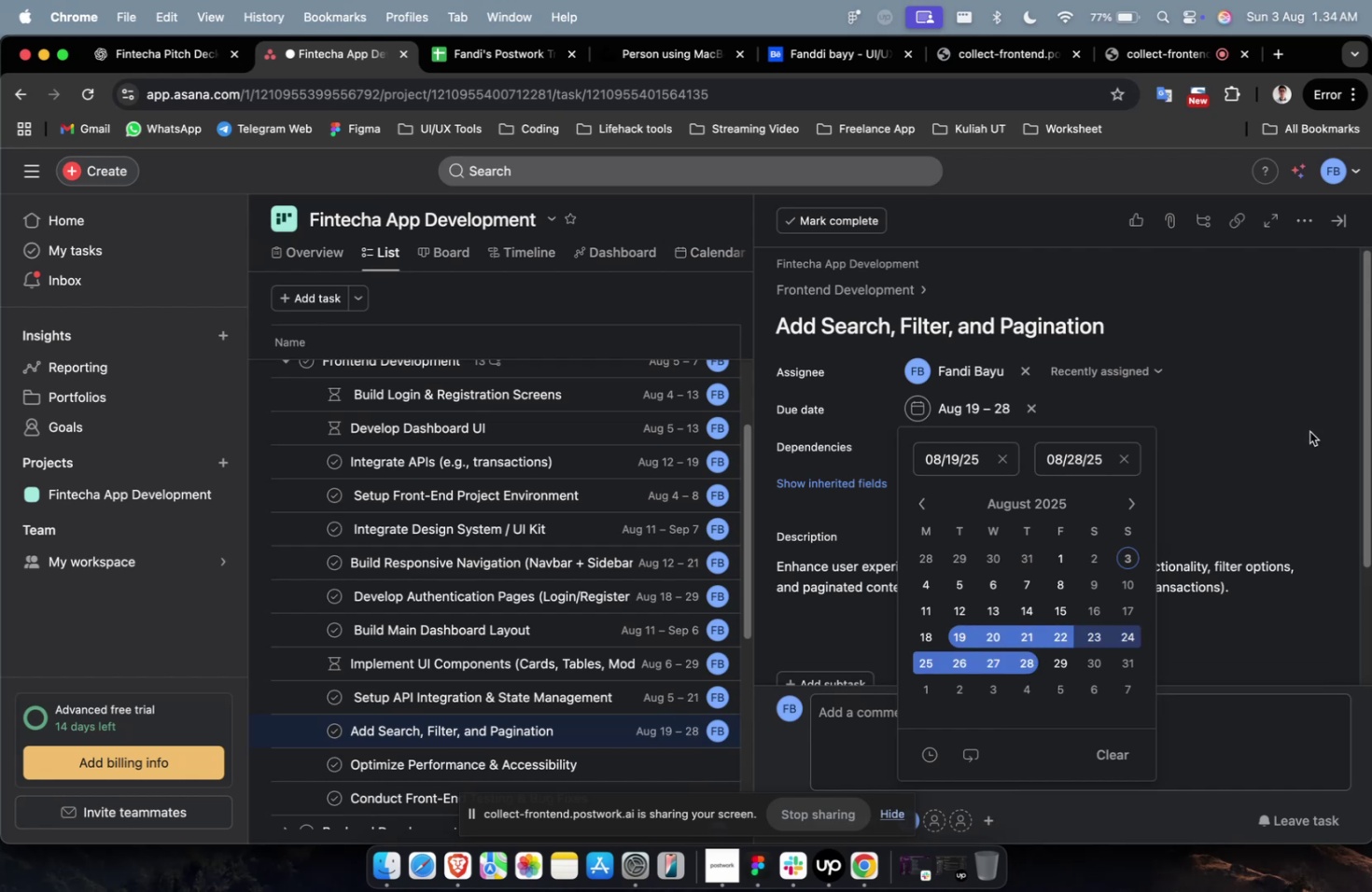 
double_click([1309, 431])
 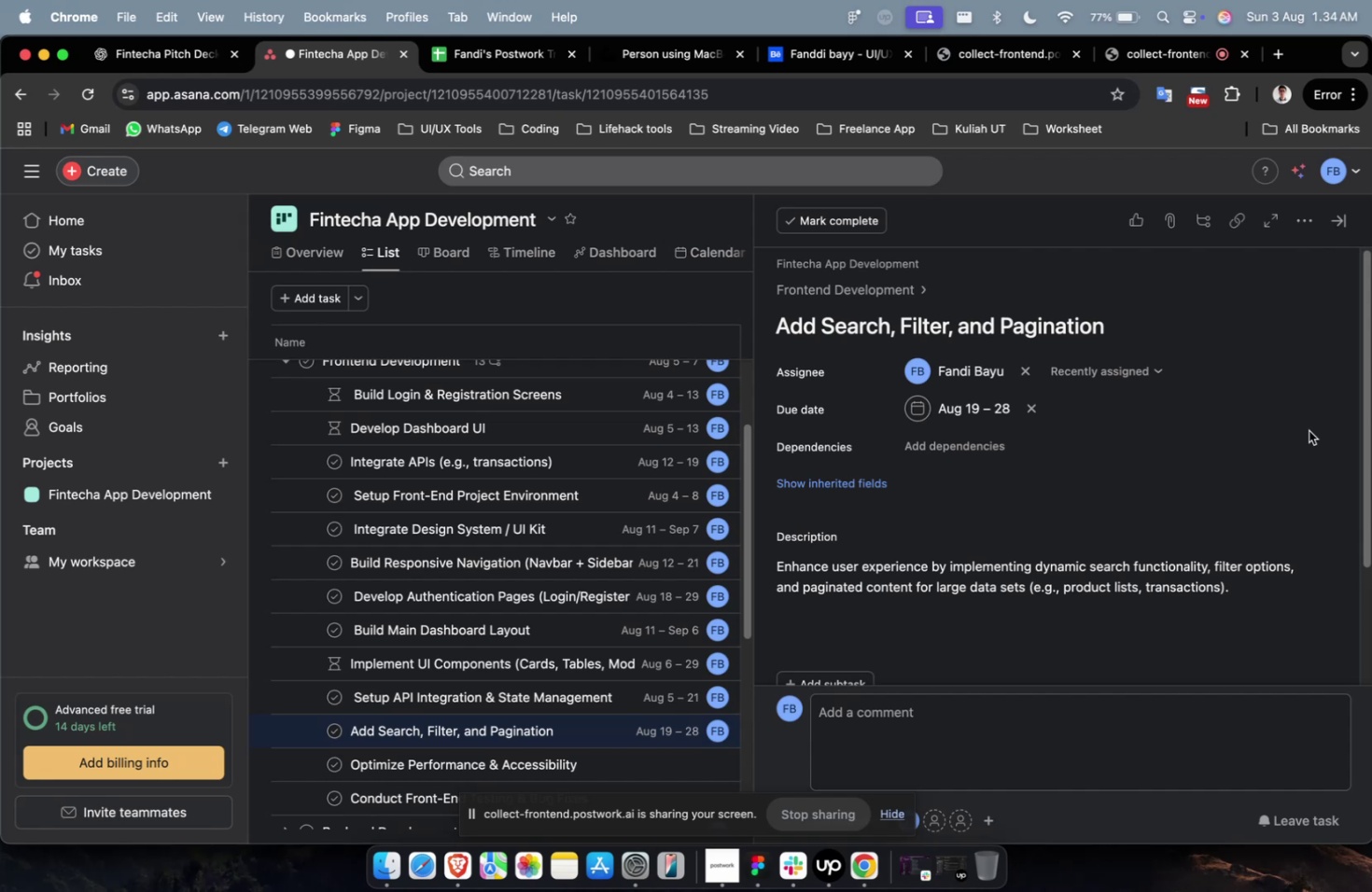 
wait(21.2)
 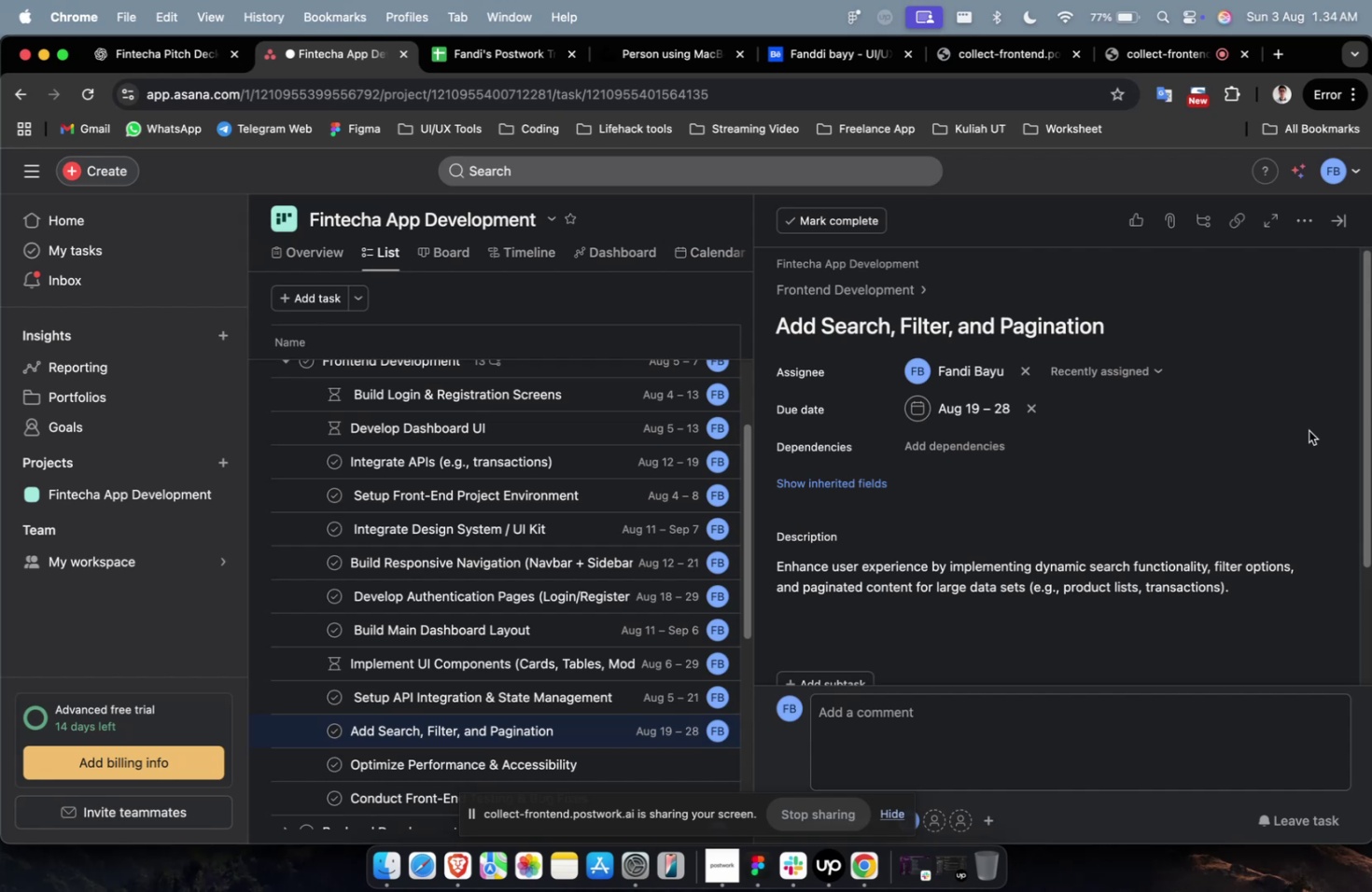 
scroll: coordinate [606, 663], scroll_direction: down, amount: 11.0
 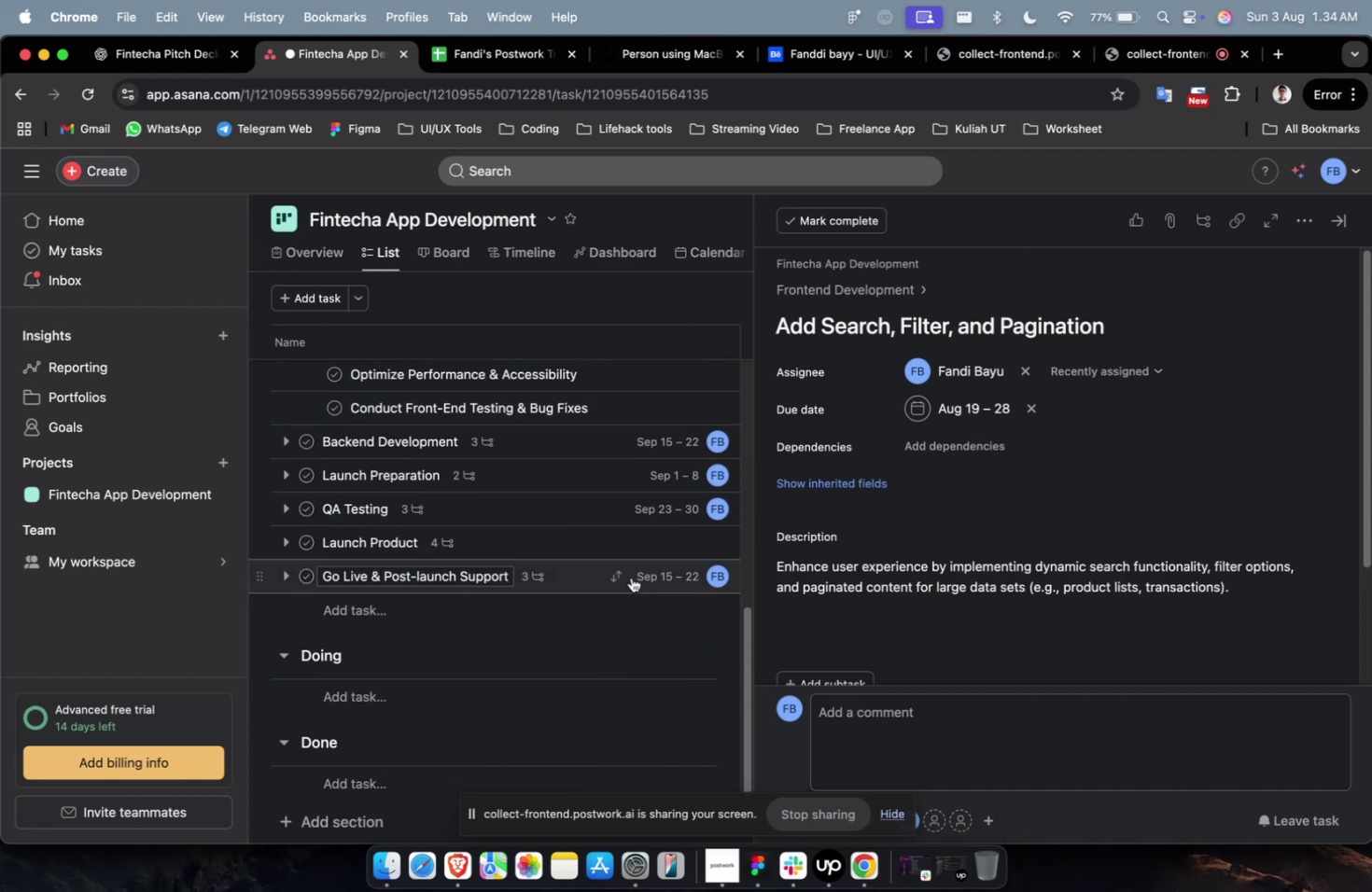 
scroll: coordinate [631, 577], scroll_direction: up, amount: 6.0
 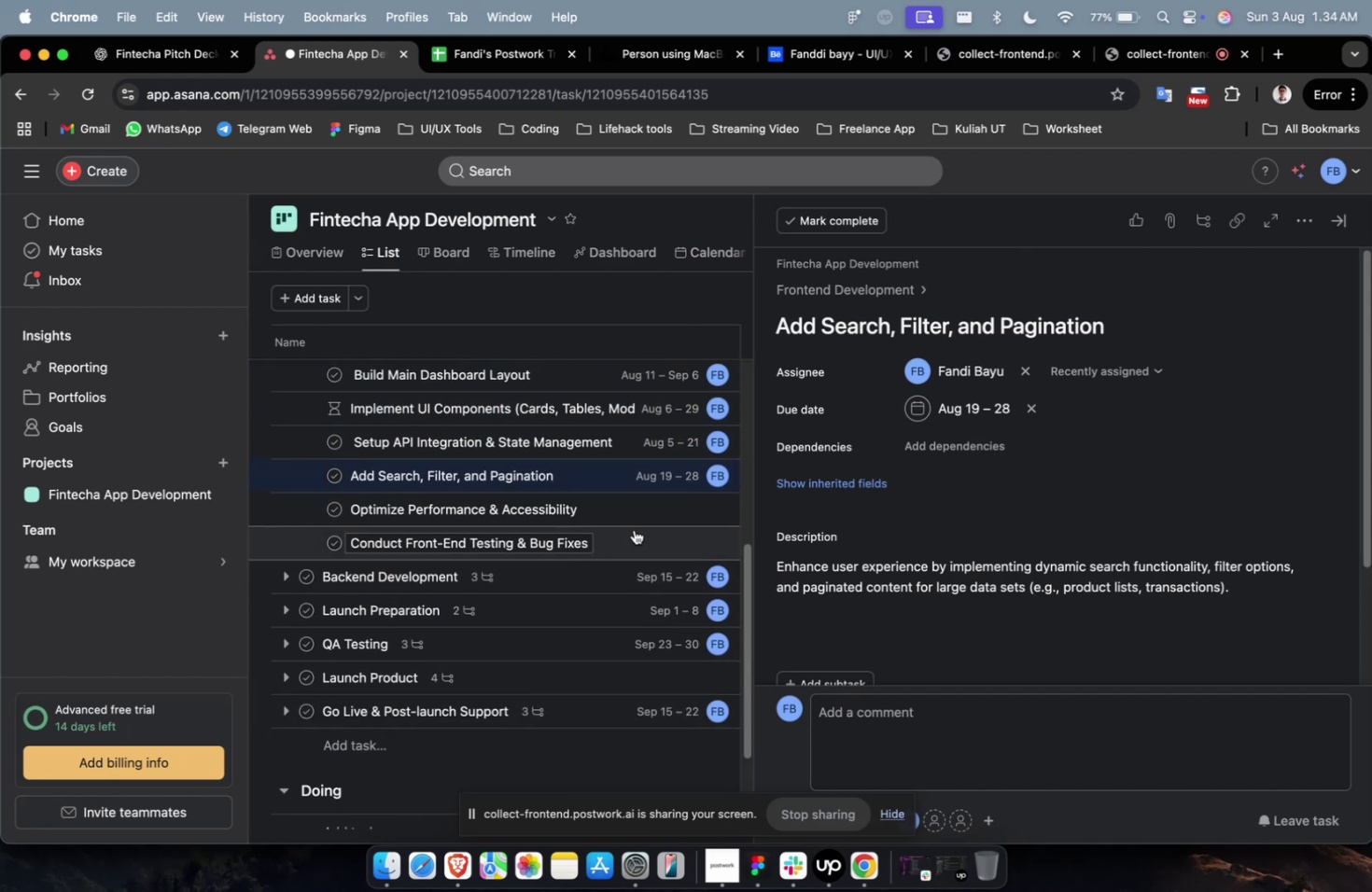 
left_click([646, 511])
 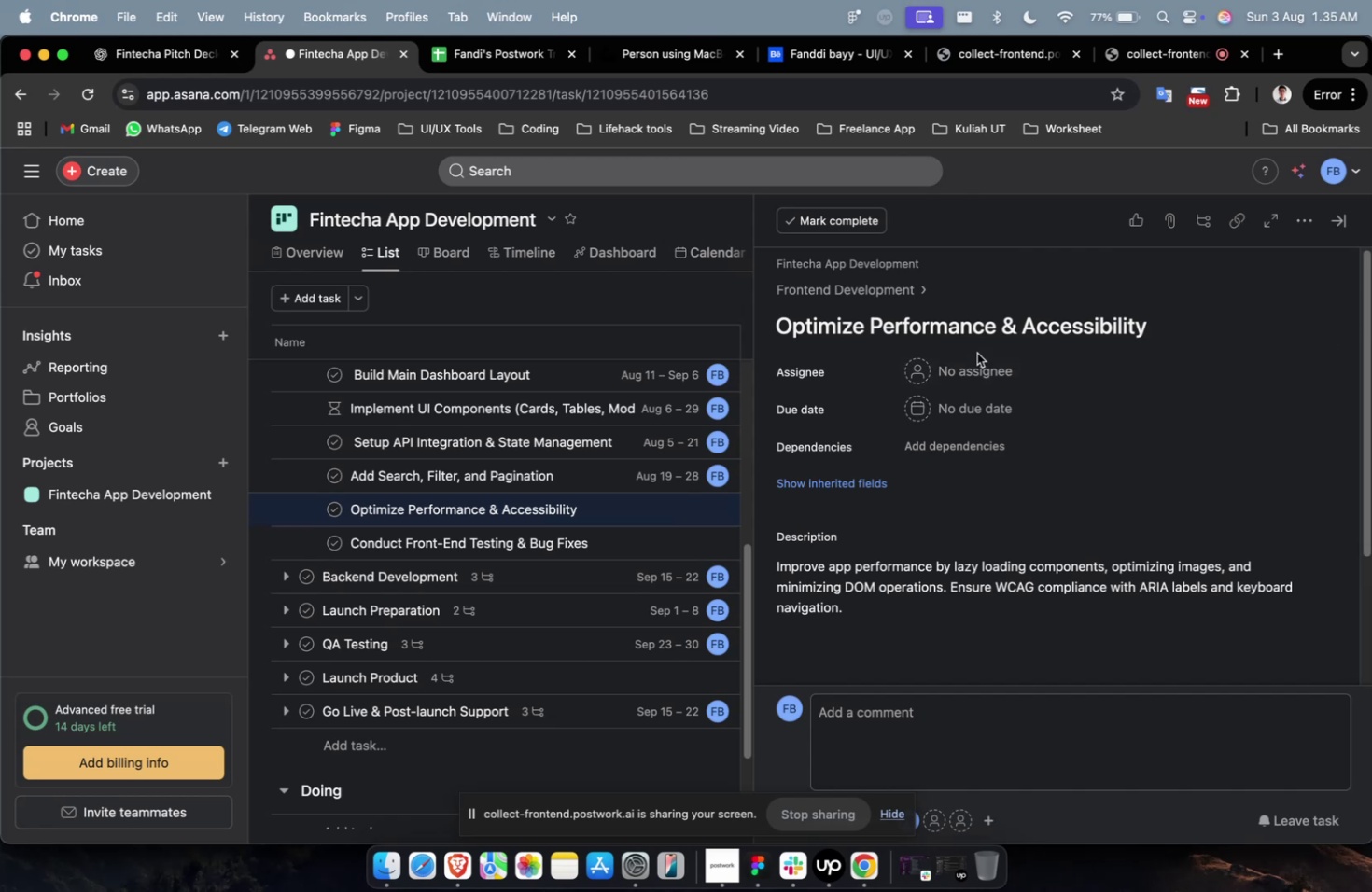 
left_click([968, 381])
 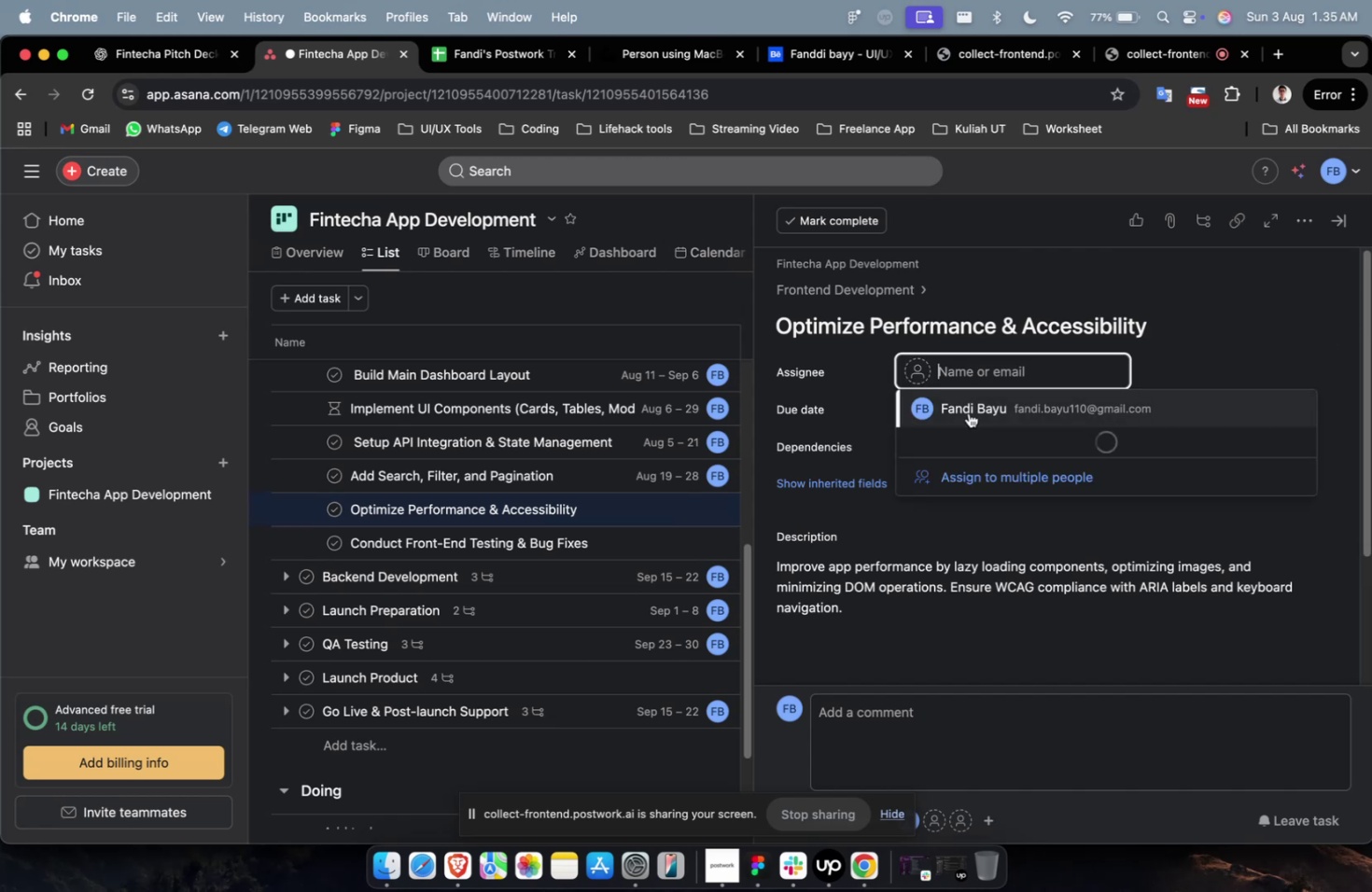 
double_click([970, 410])
 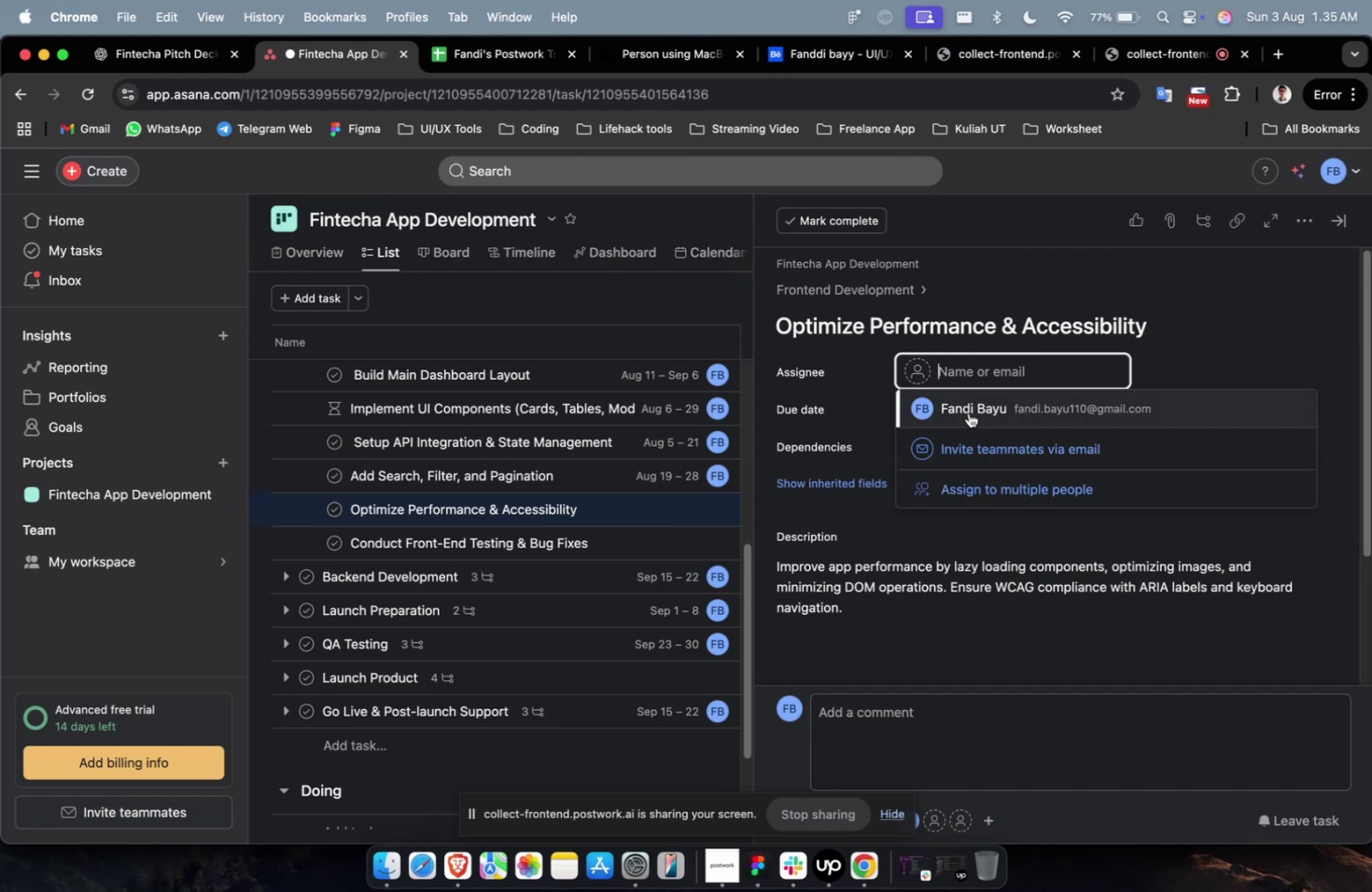 
triple_click([968, 412])
 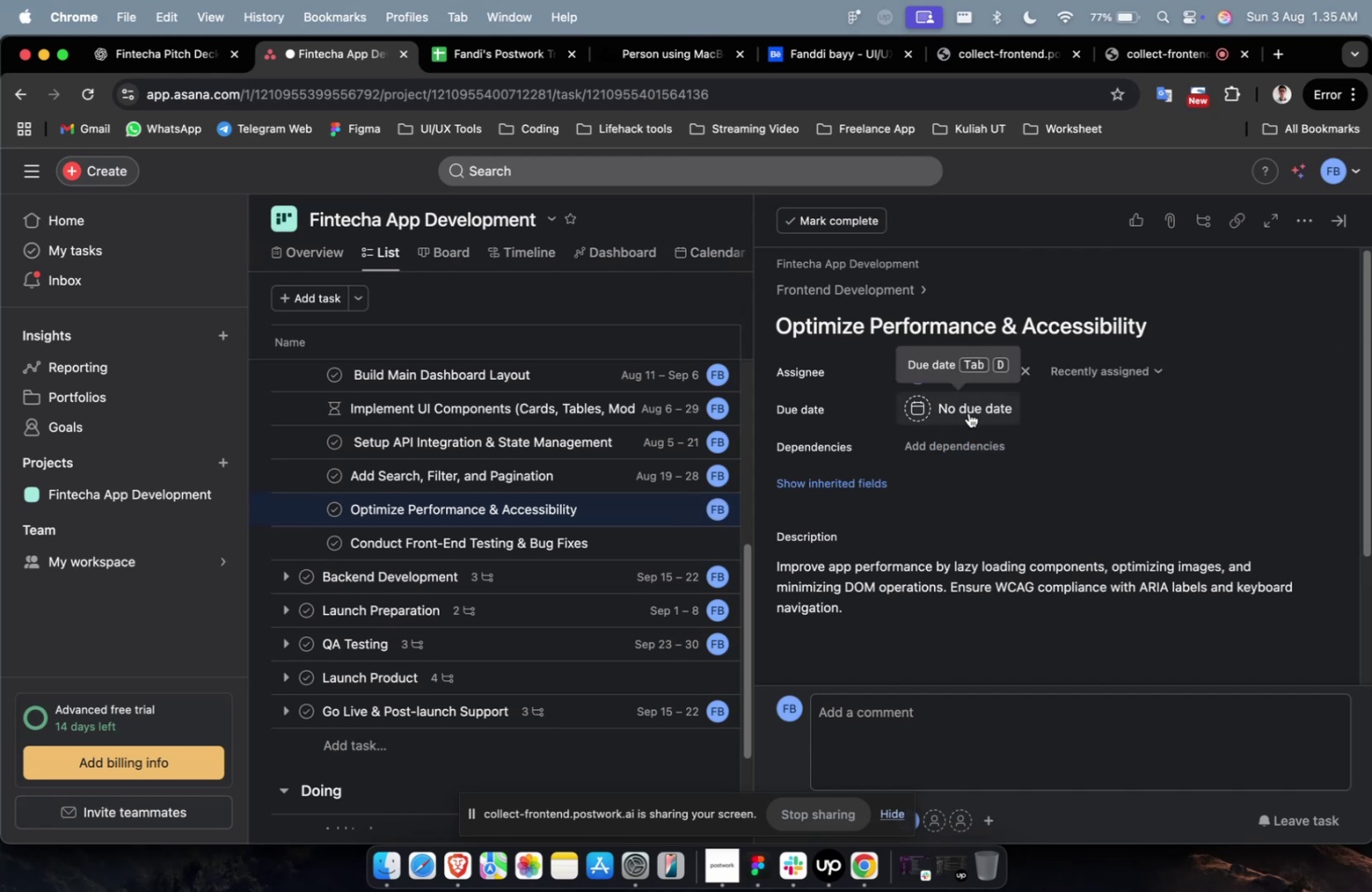 
left_click([968, 412])
 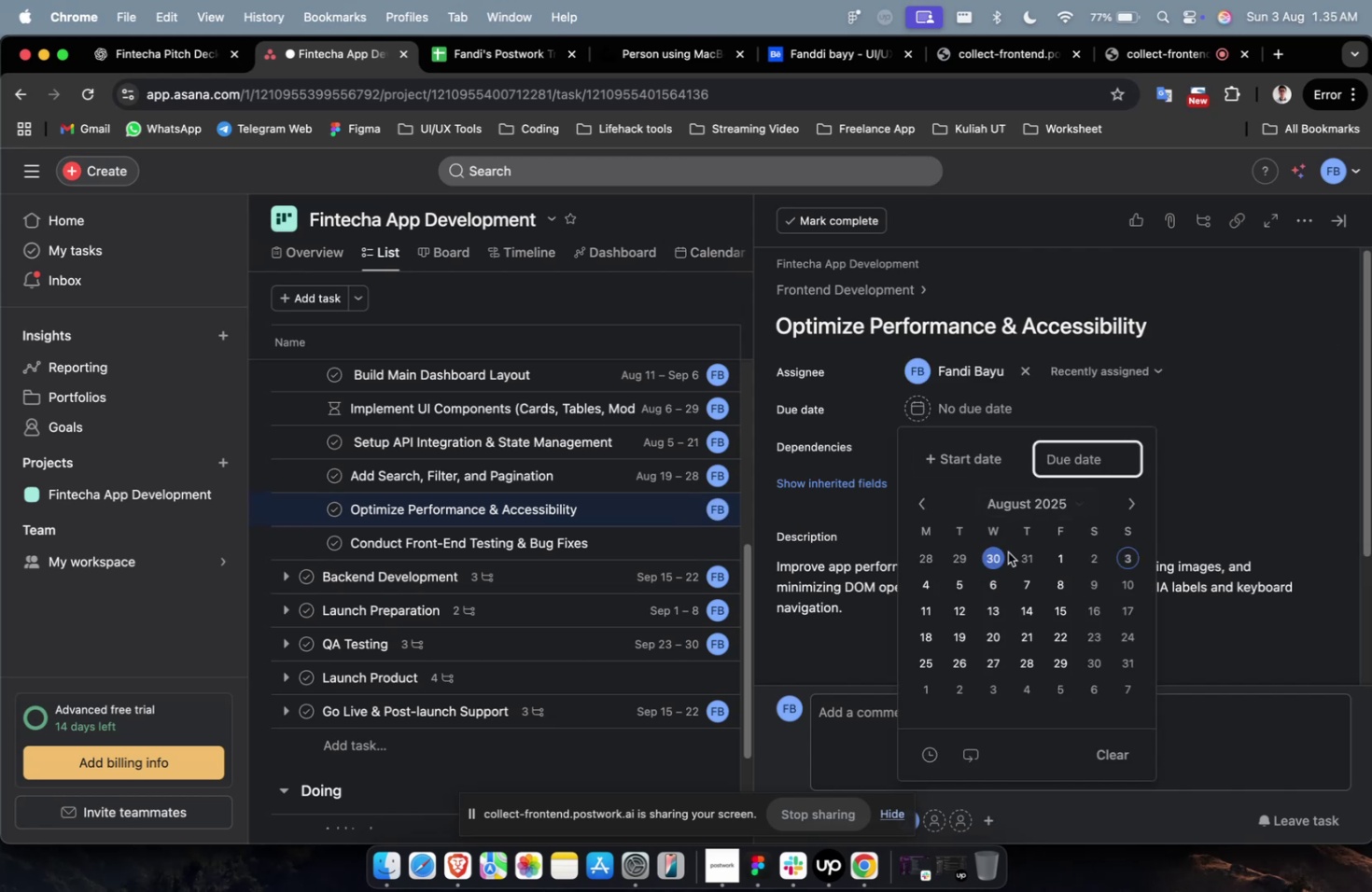 
left_click([991, 450])
 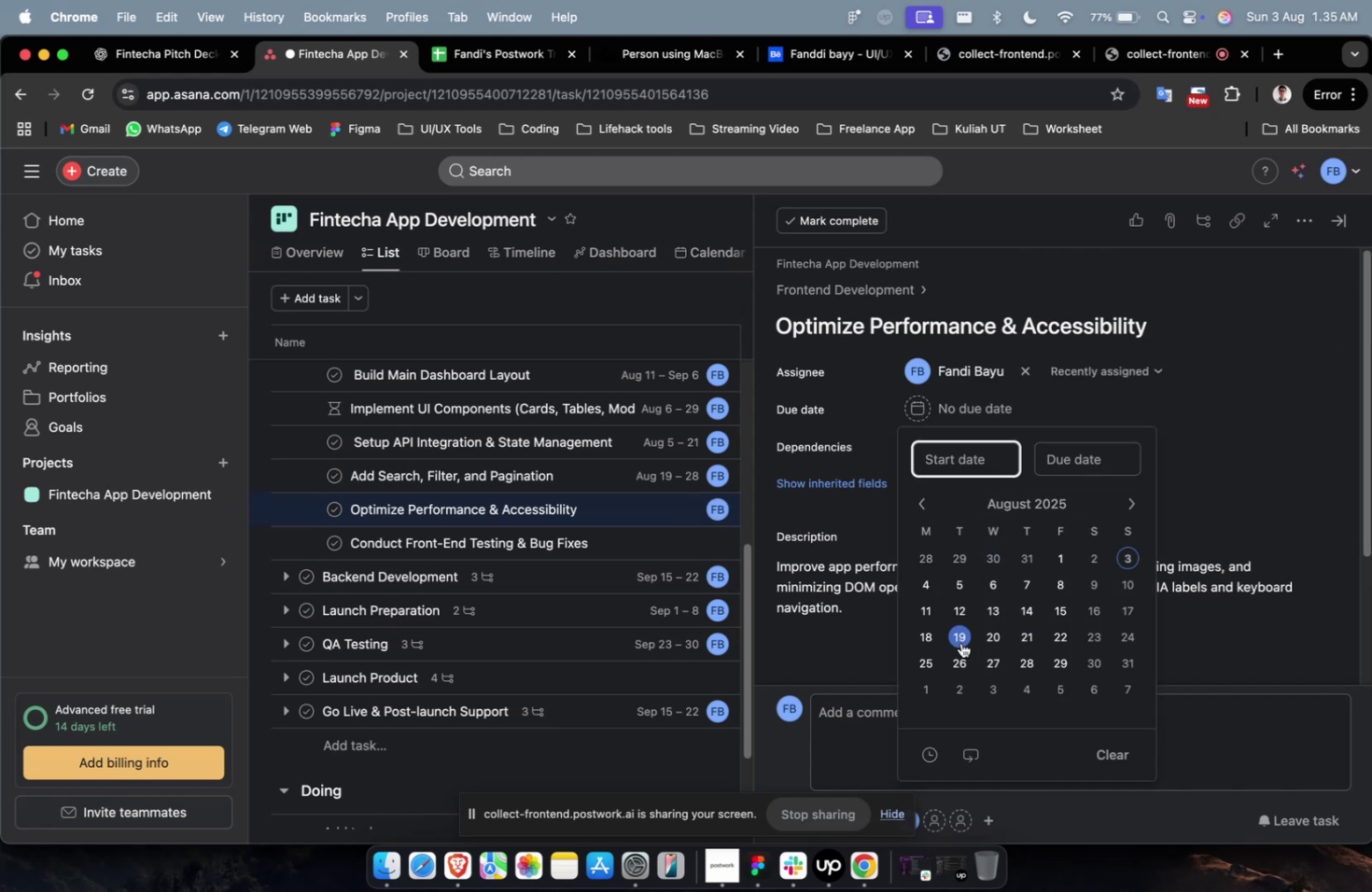 
left_click([959, 640])
 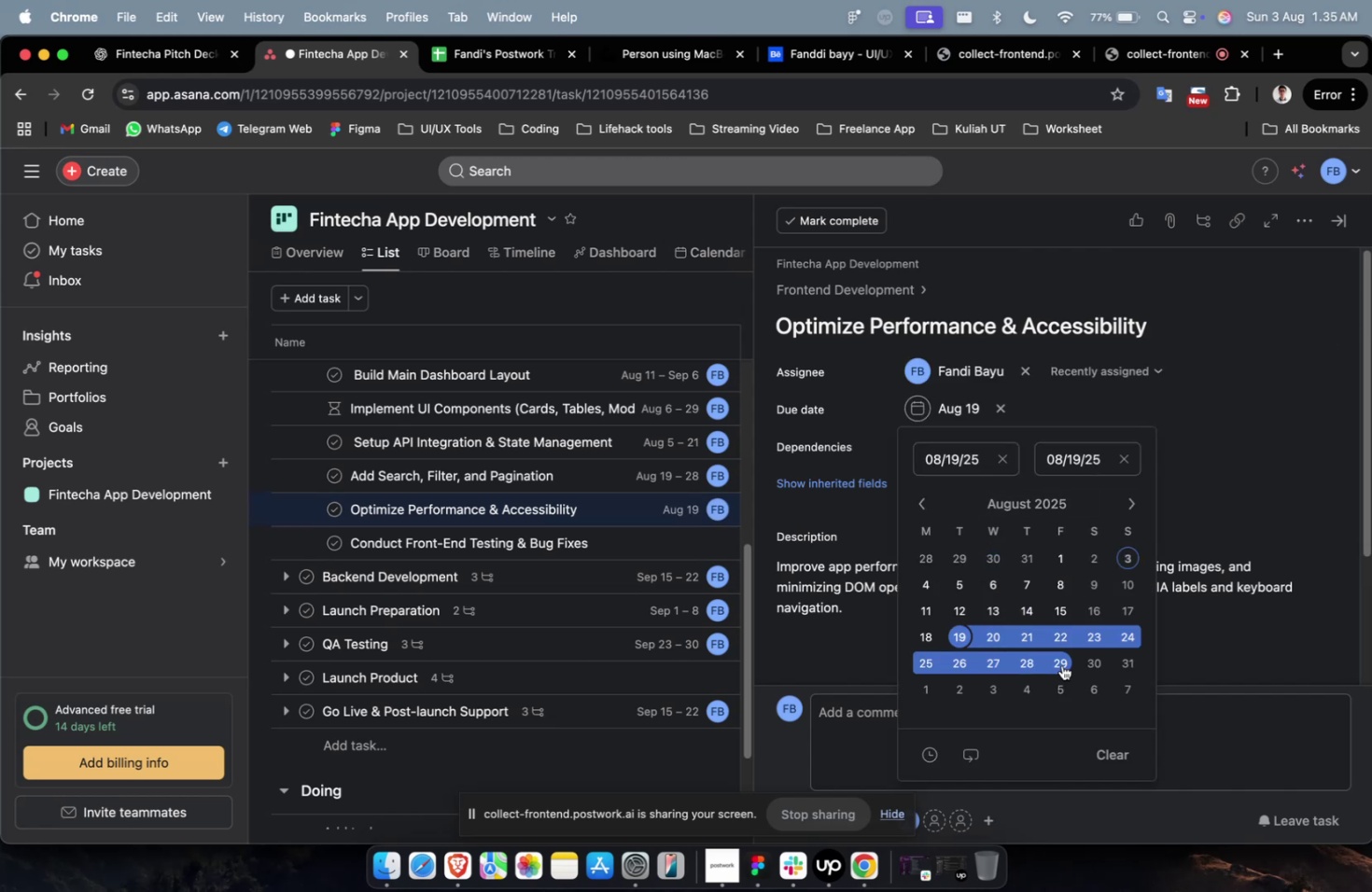 
left_click([1061, 664])
 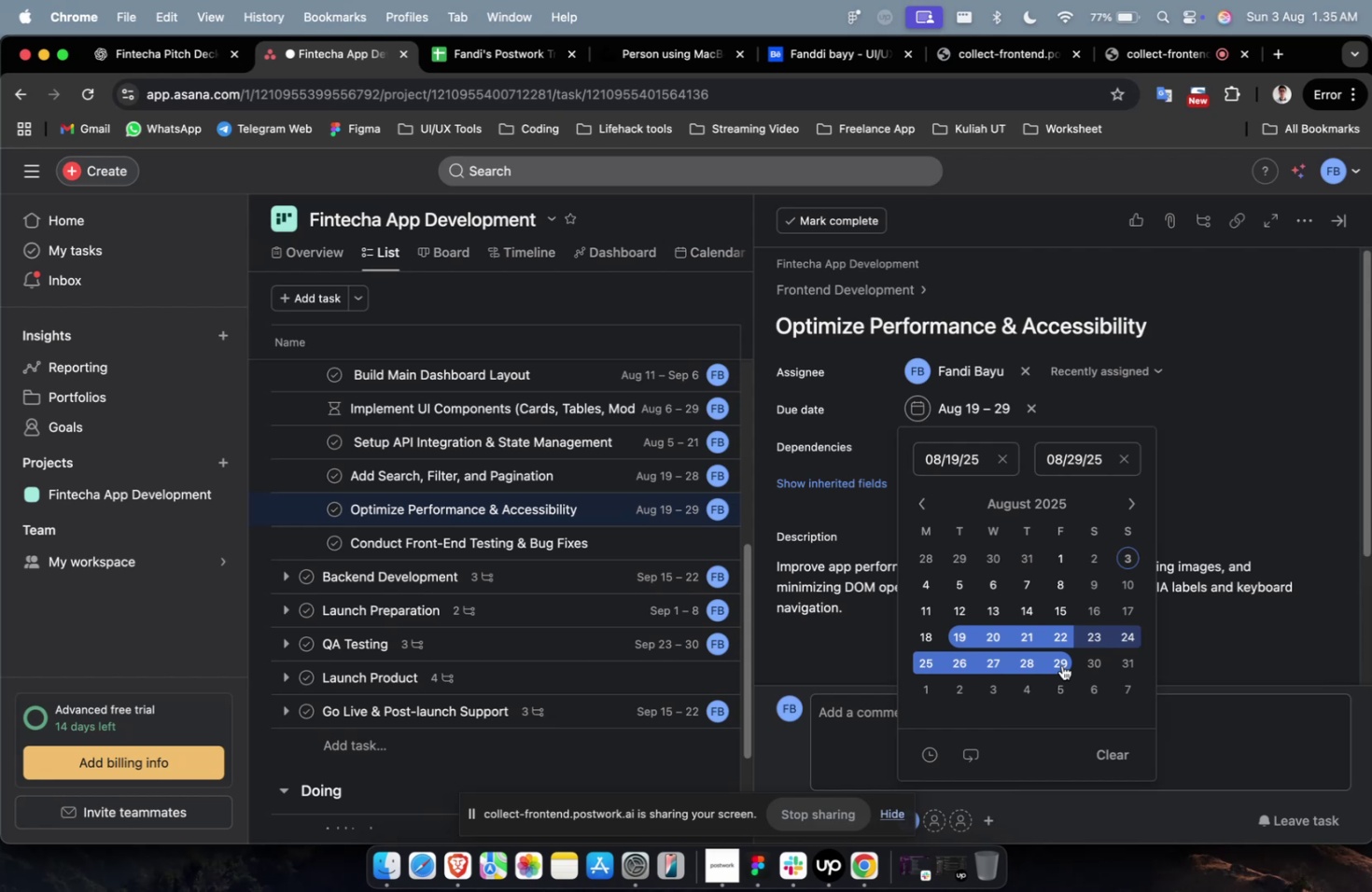 
wait(16.71)
 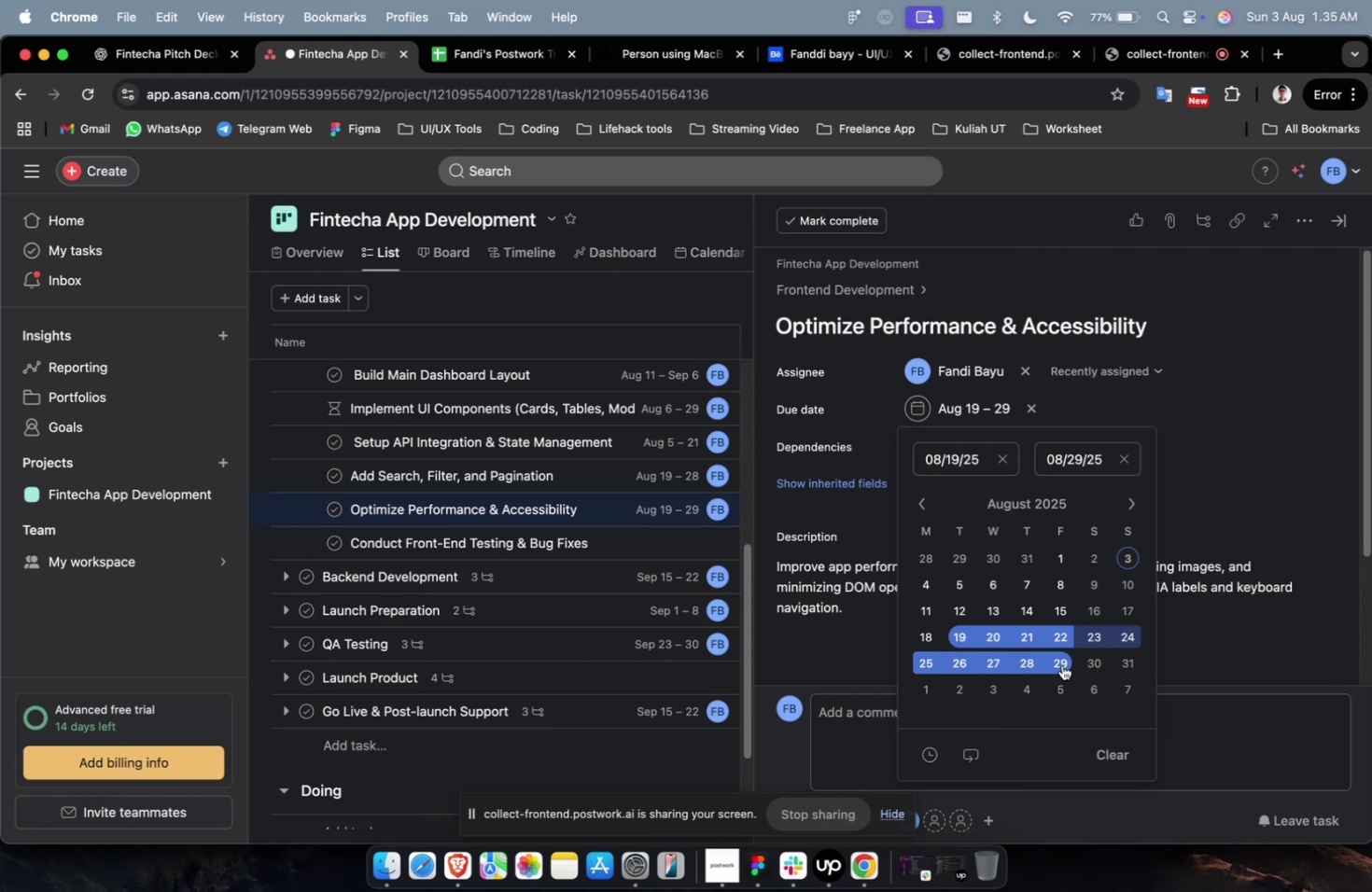 
left_click([973, 377])
 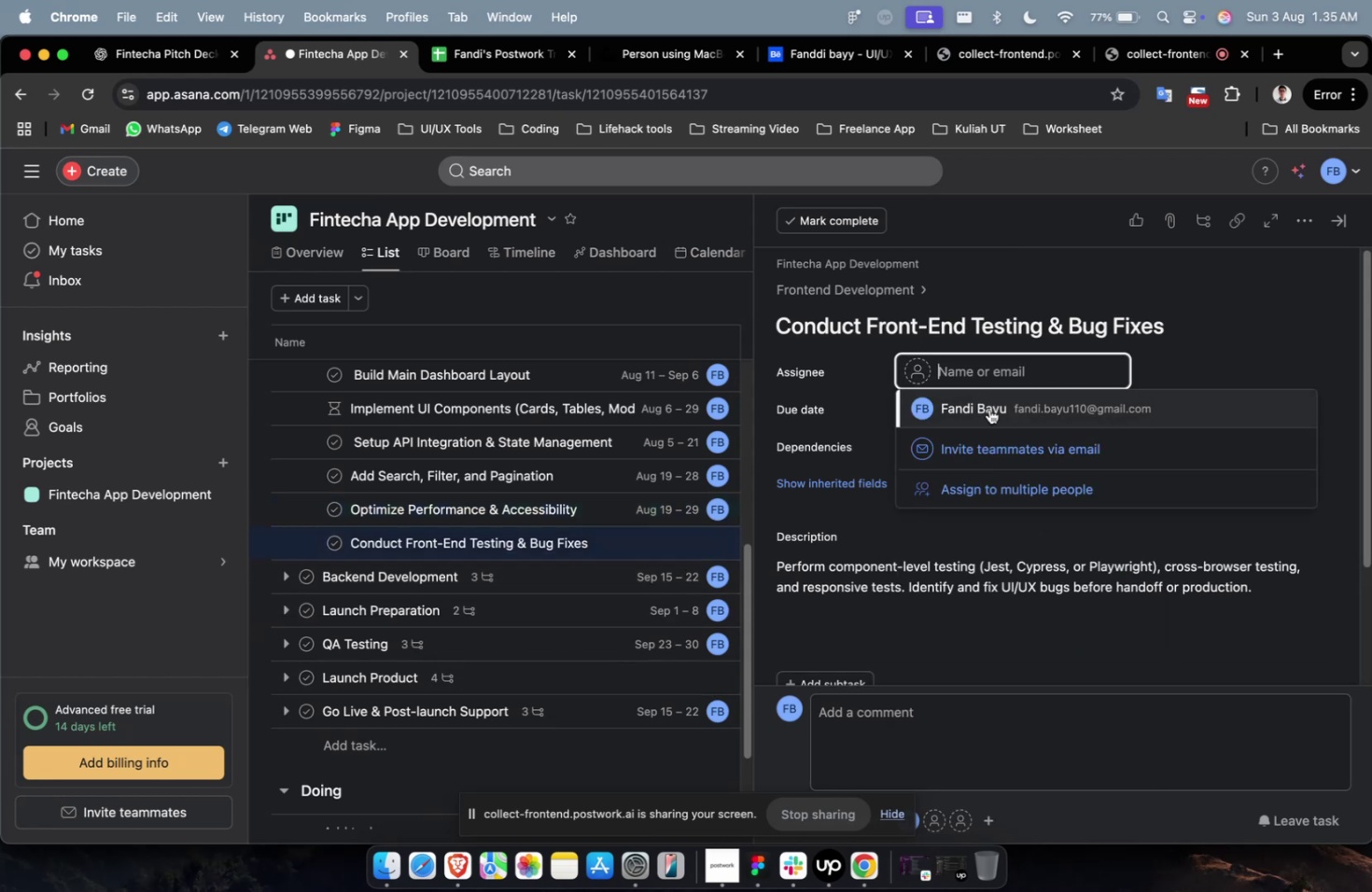 
left_click([988, 409])
 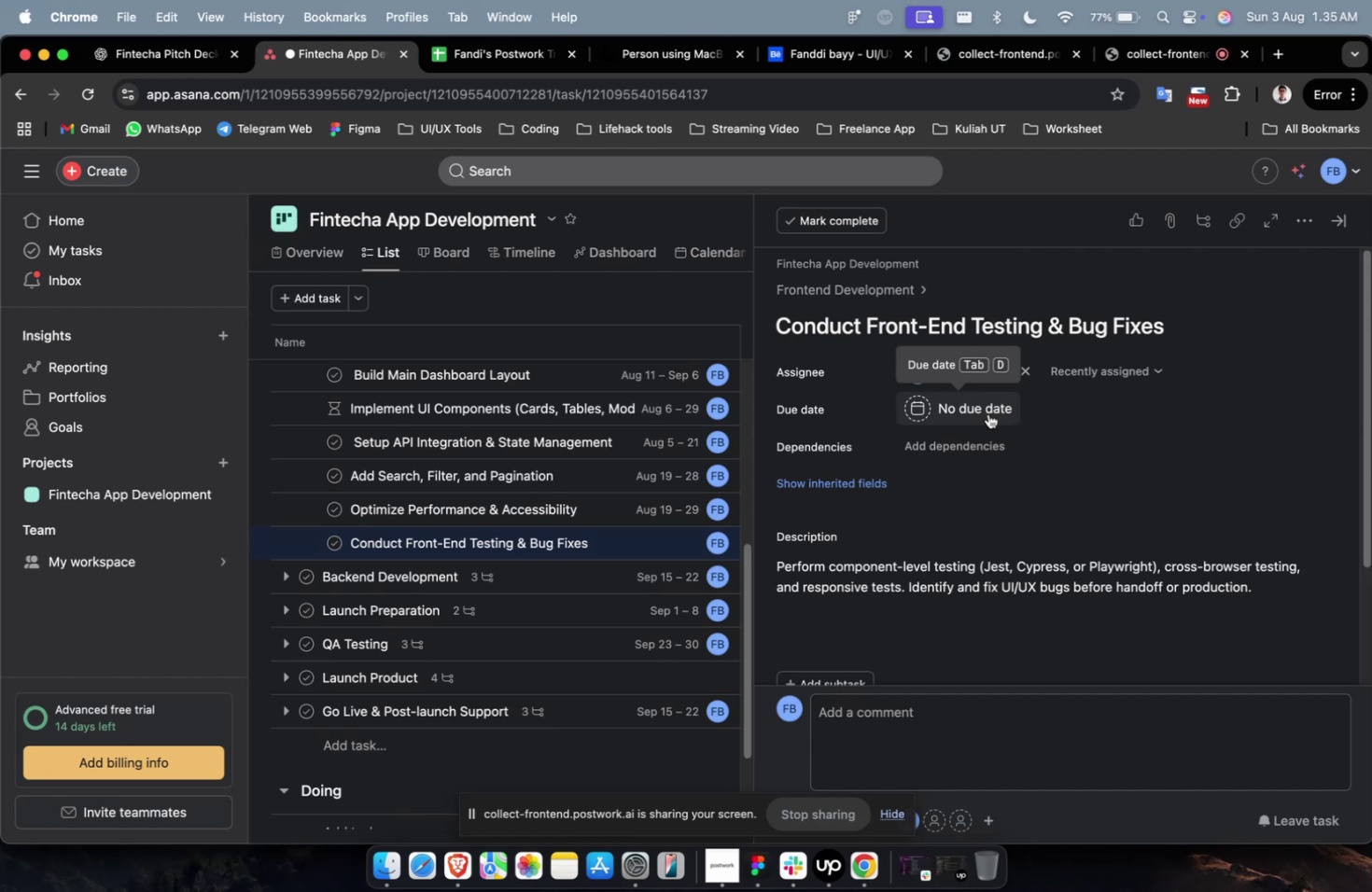 
wait(5.17)
 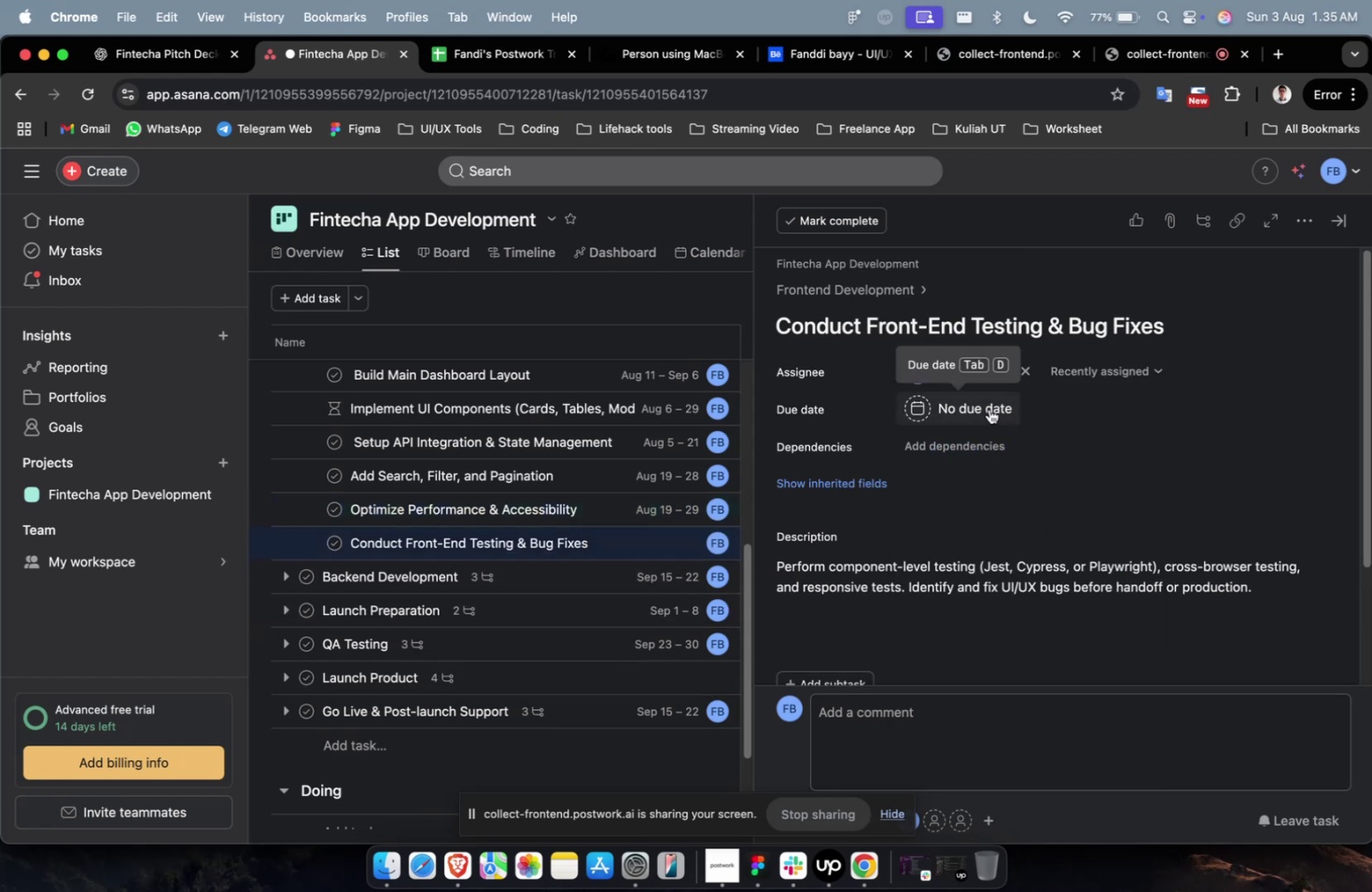 
left_click([971, 411])
 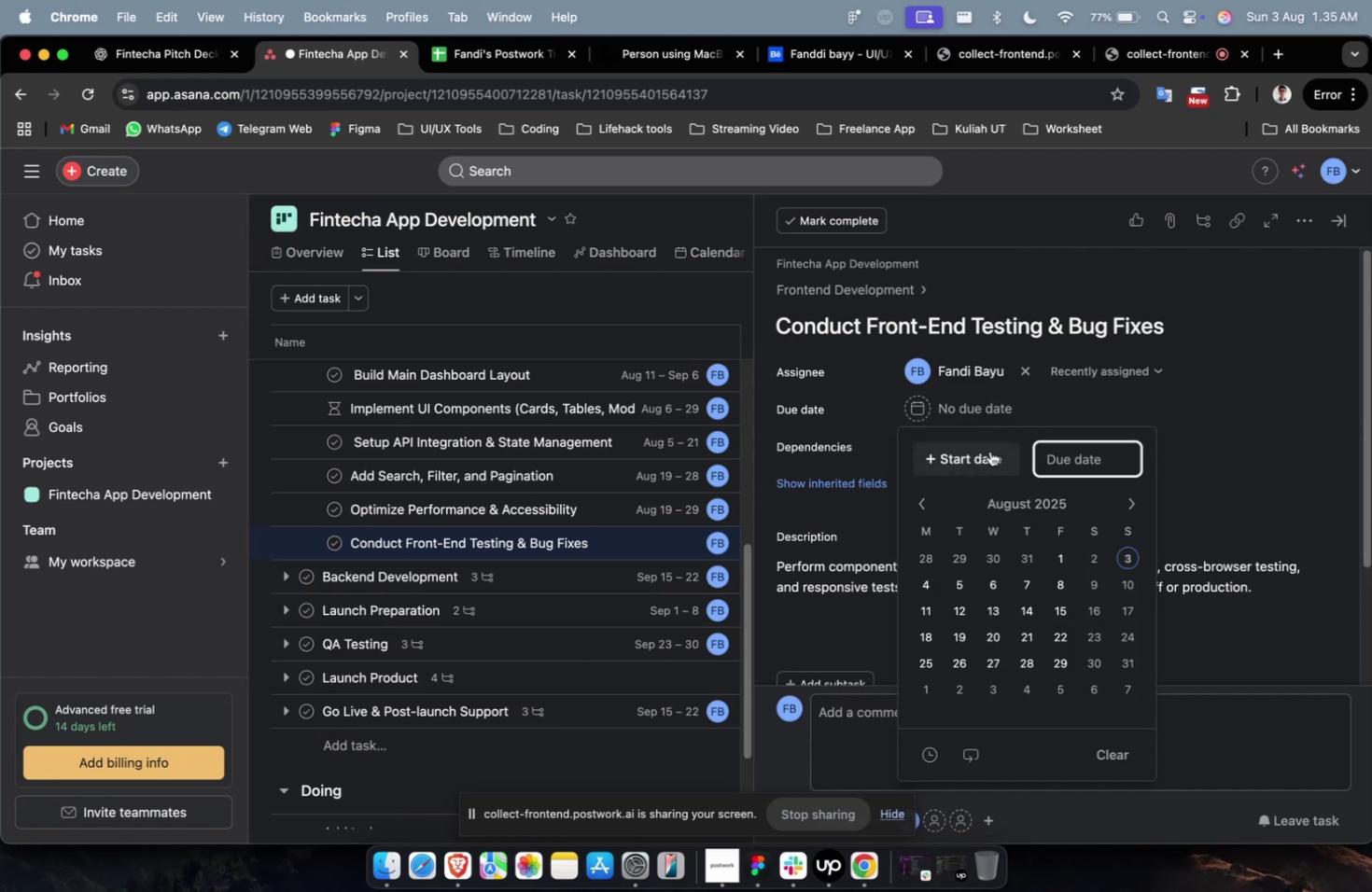 
double_click([985, 452])
 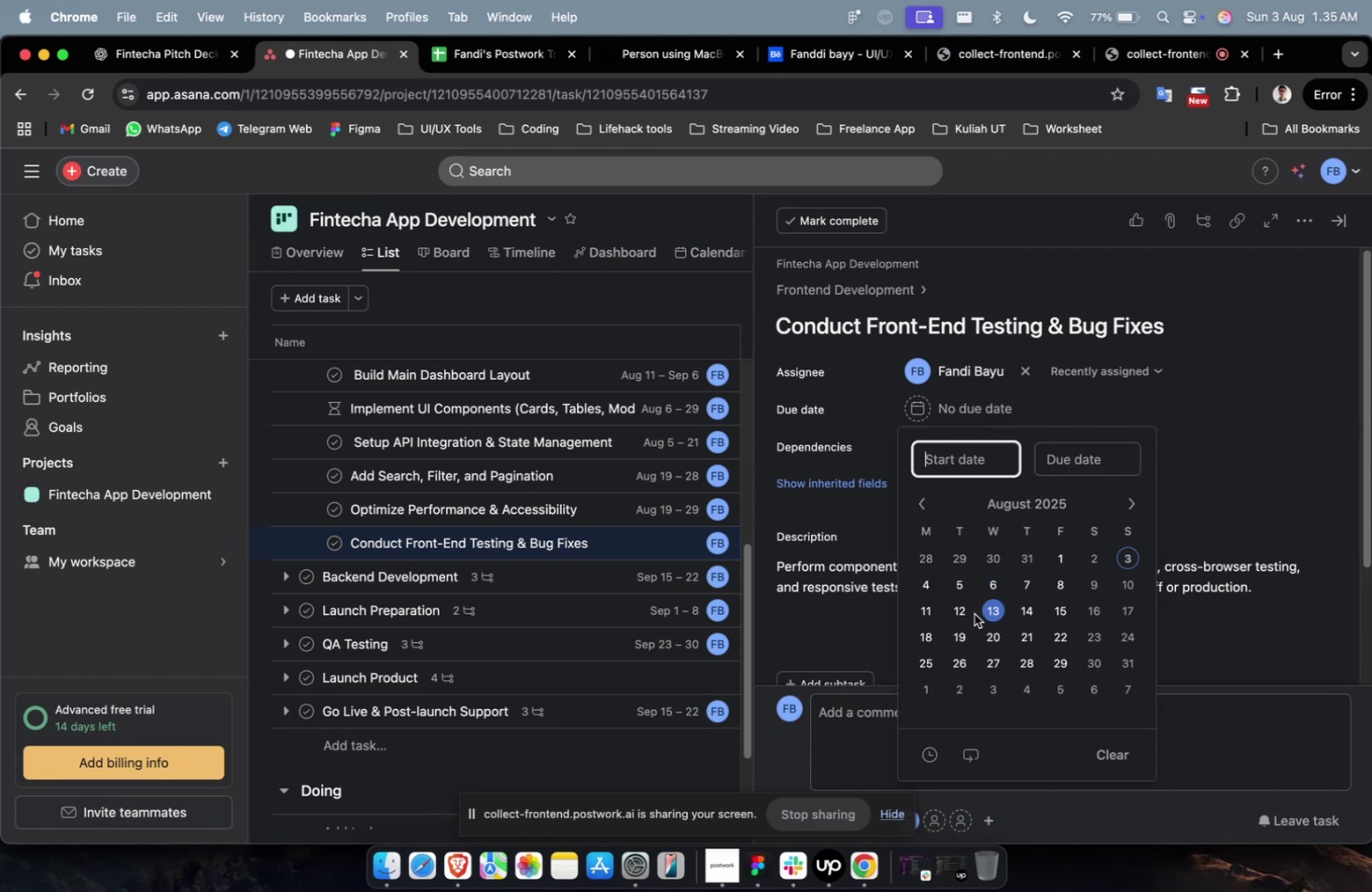 
left_click([973, 609])
 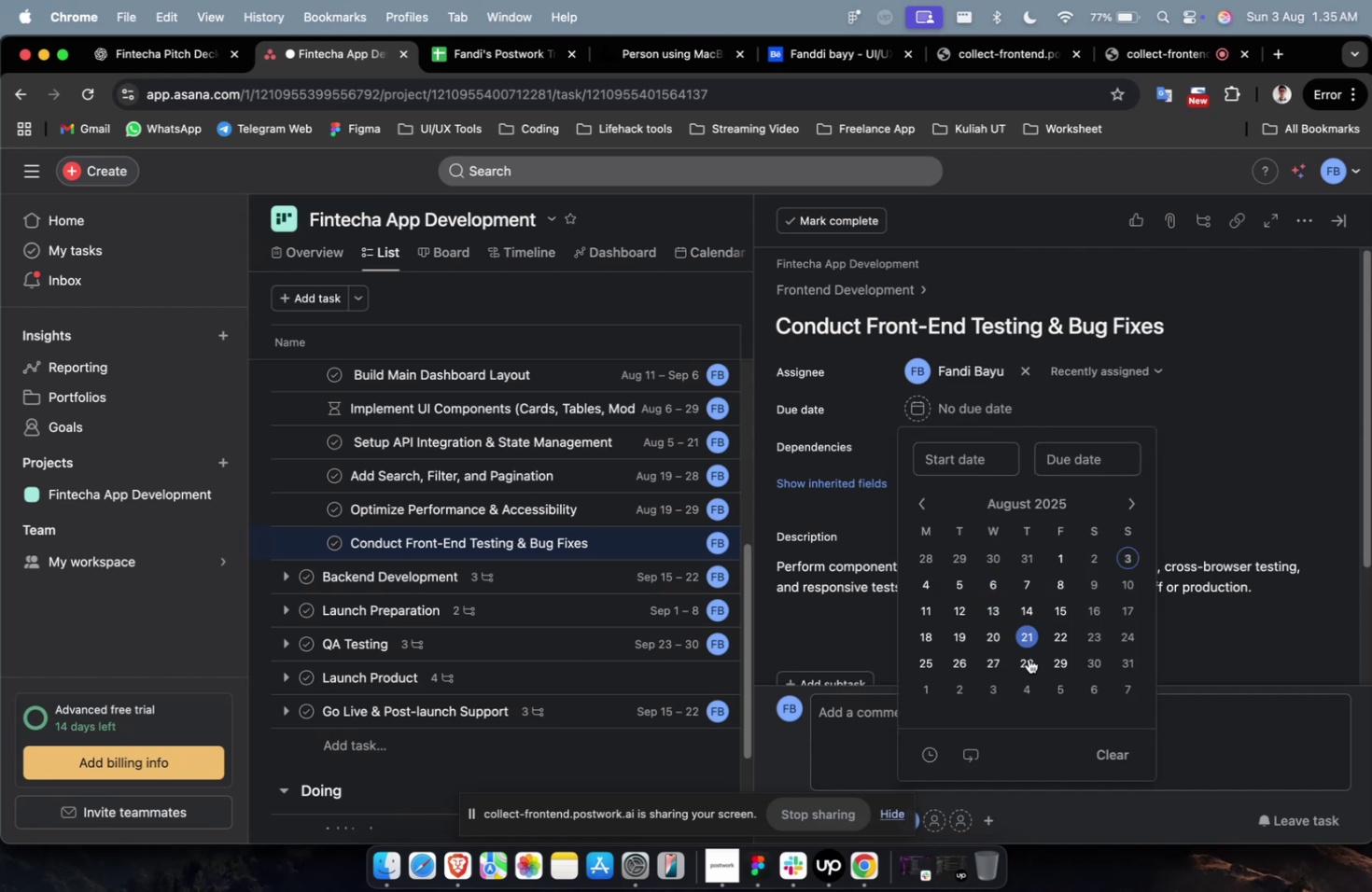 
left_click([1057, 652])
 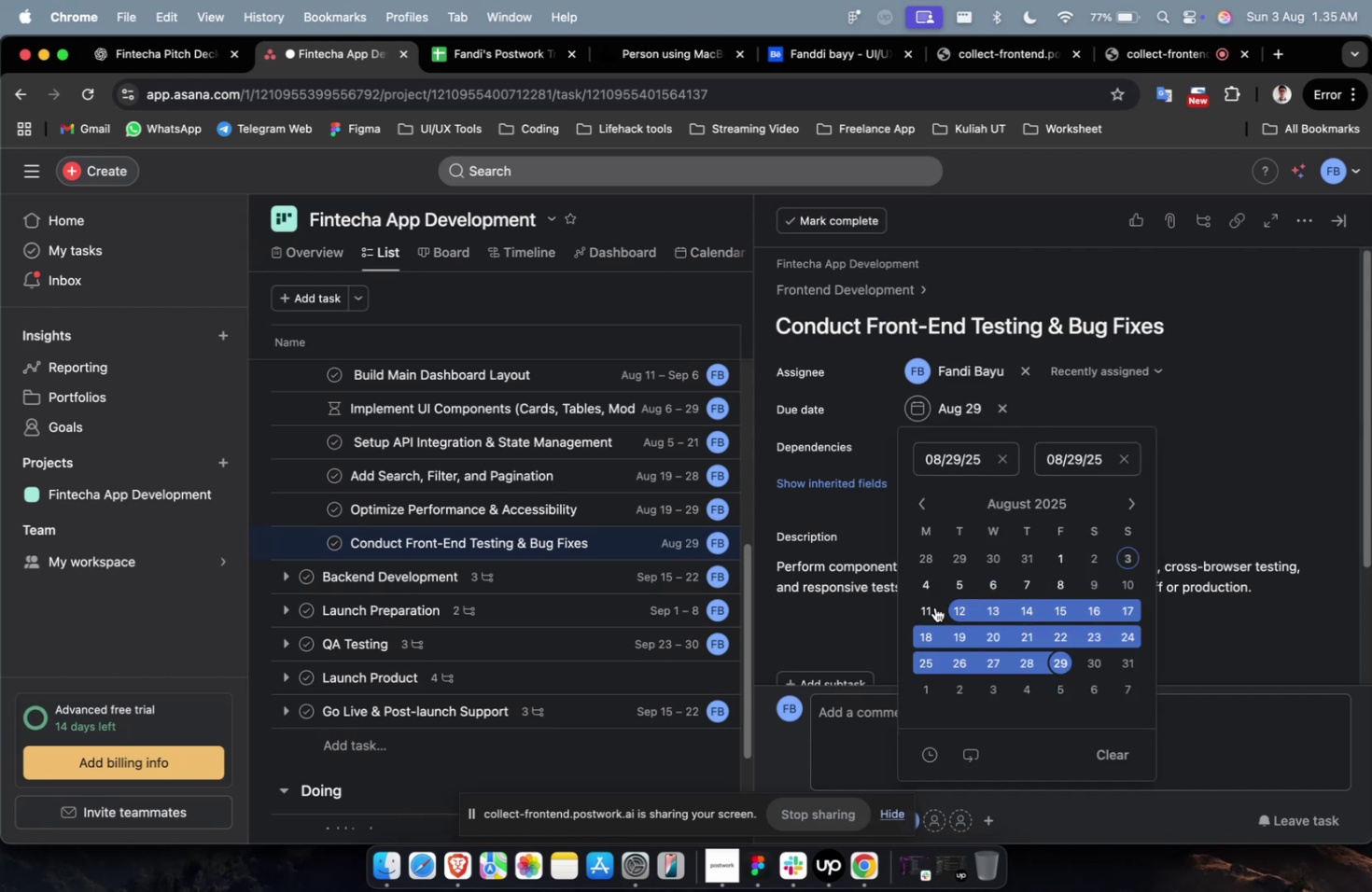 
left_click([933, 606])
 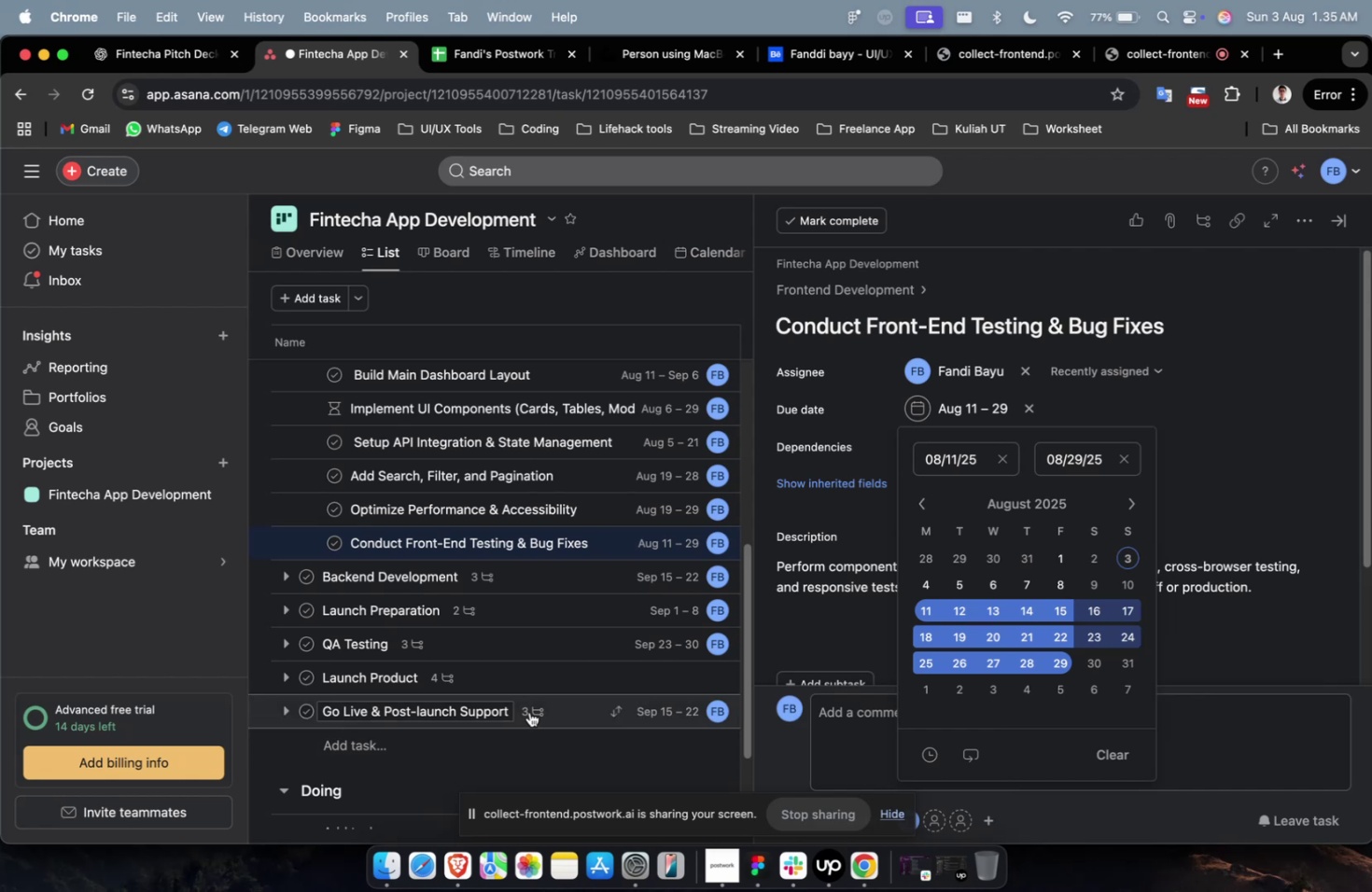 
scroll: coordinate [413, 612], scroll_direction: down, amount: 10.0
 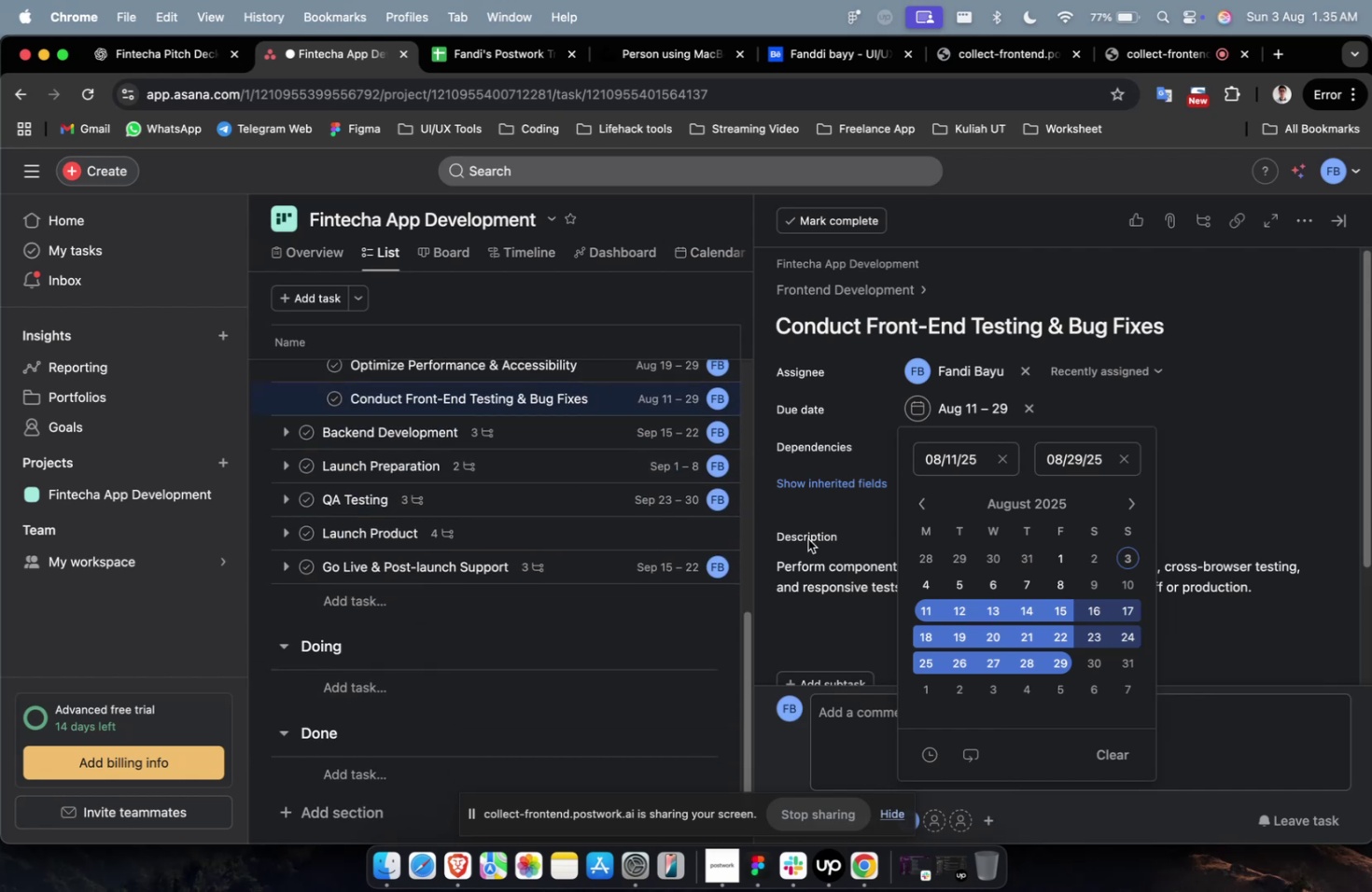 
scroll: coordinate [594, 583], scroll_direction: up, amount: 26.0
 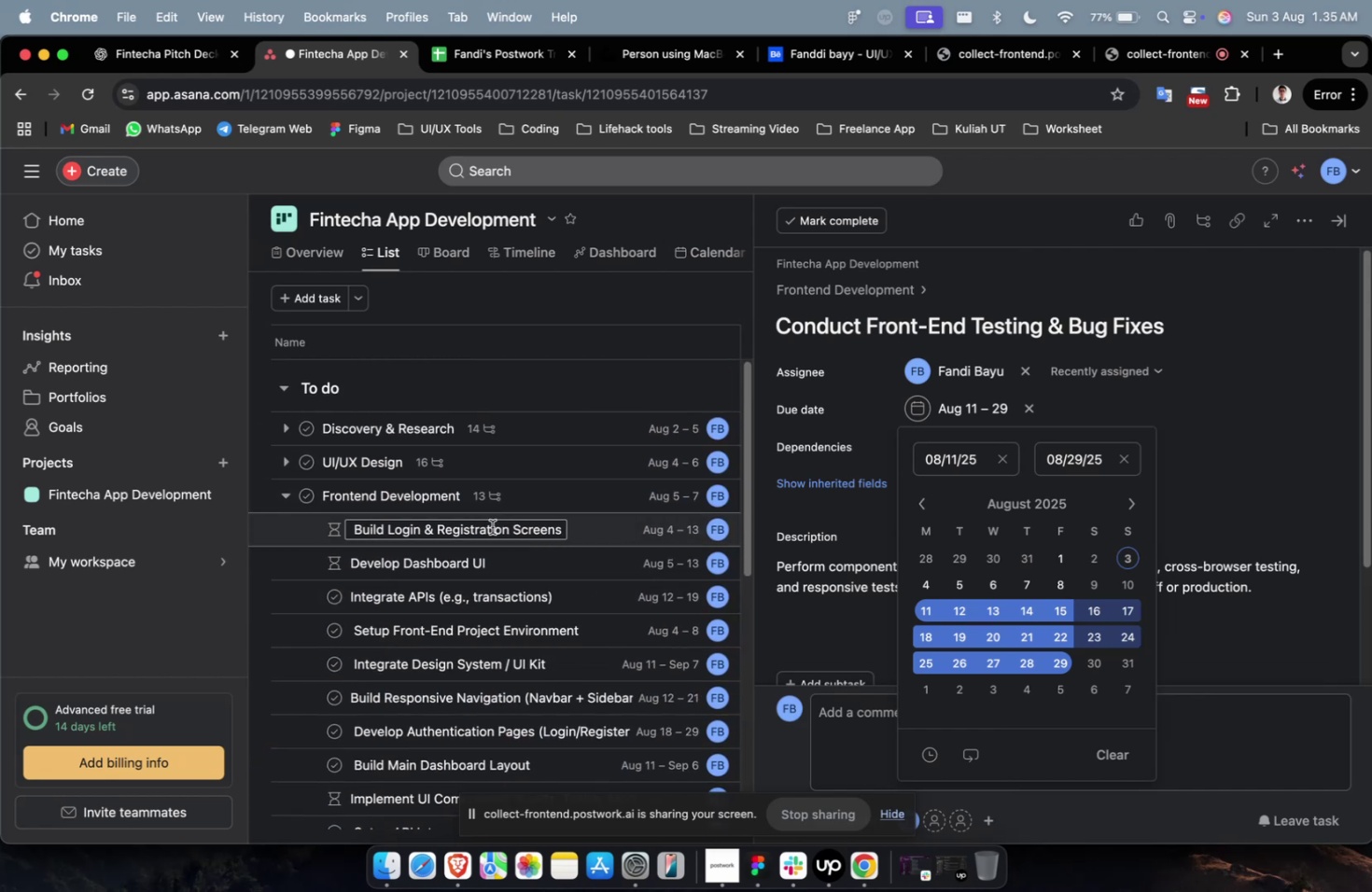 
left_click([622, 525])
 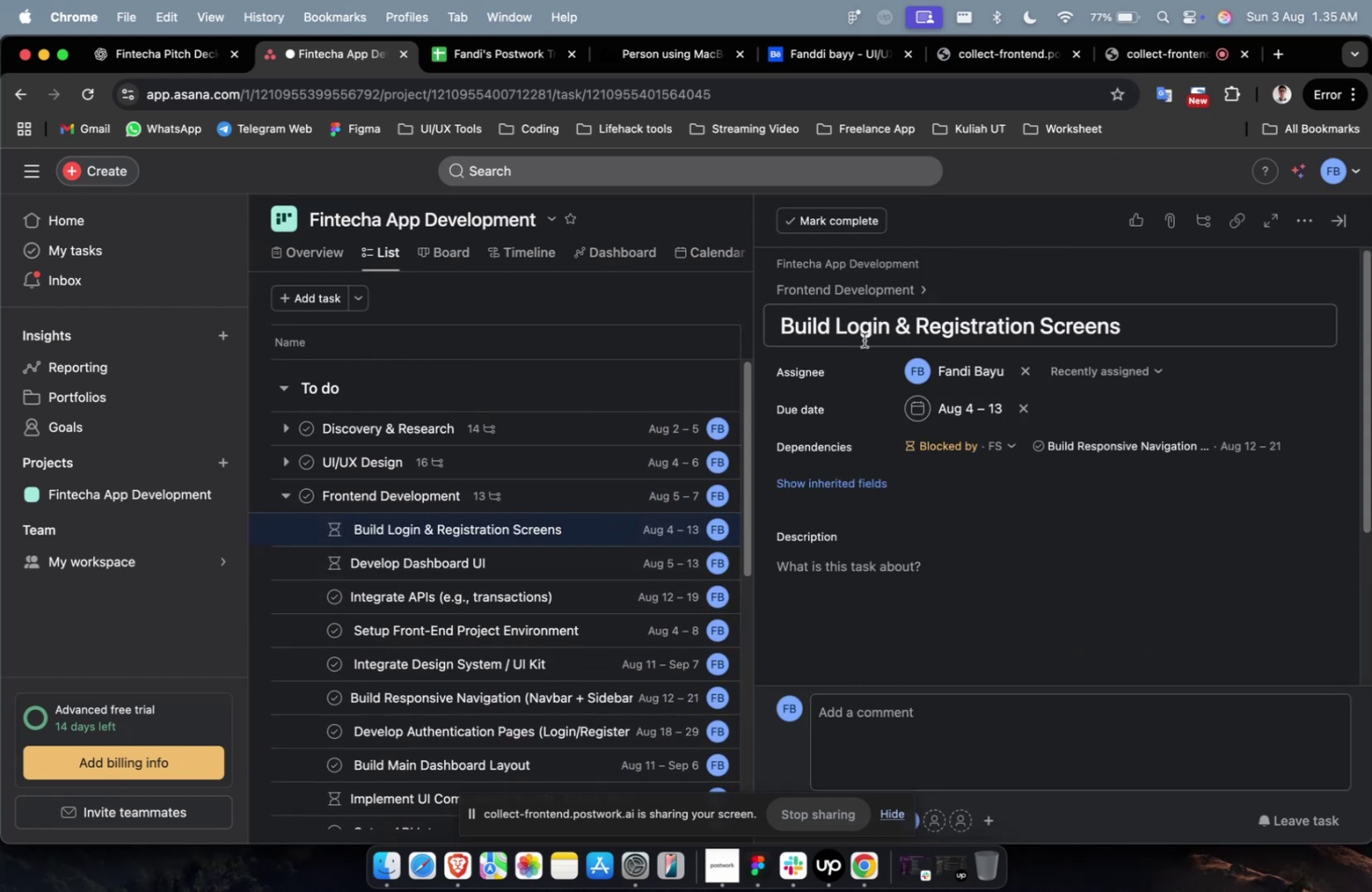 
left_click([863, 339])
 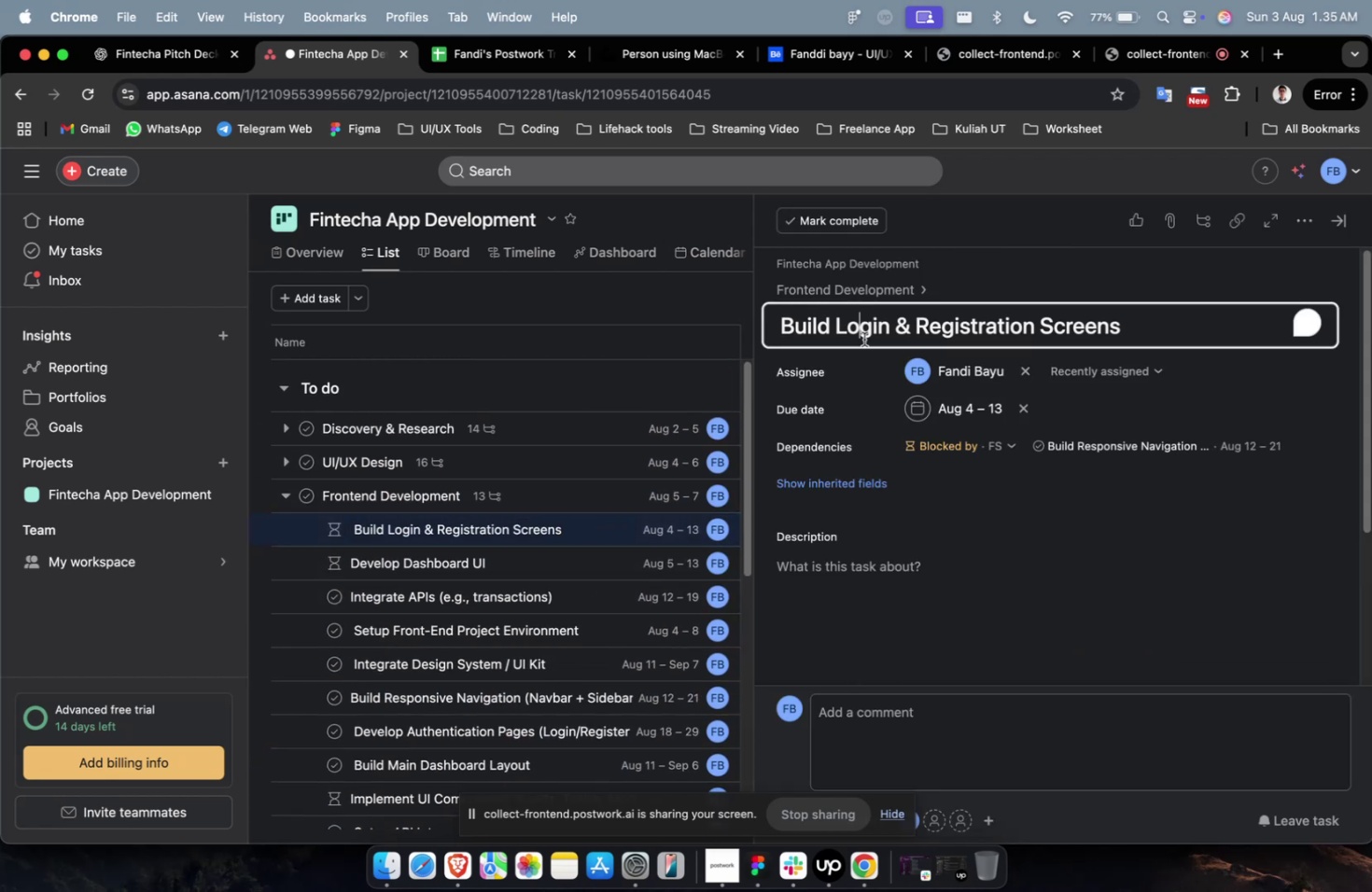 
key(Meta+A)
 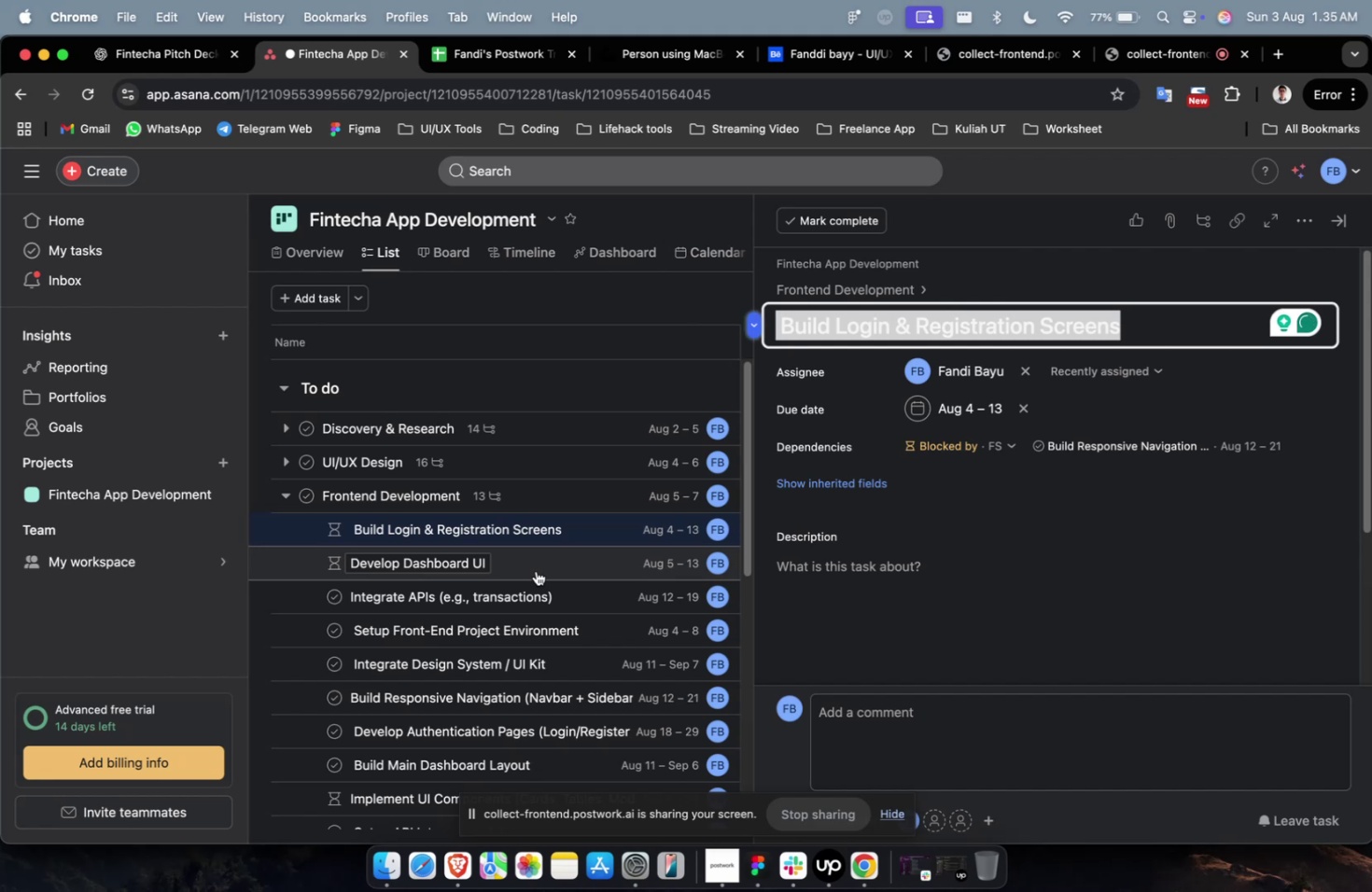 
wait(10.58)
 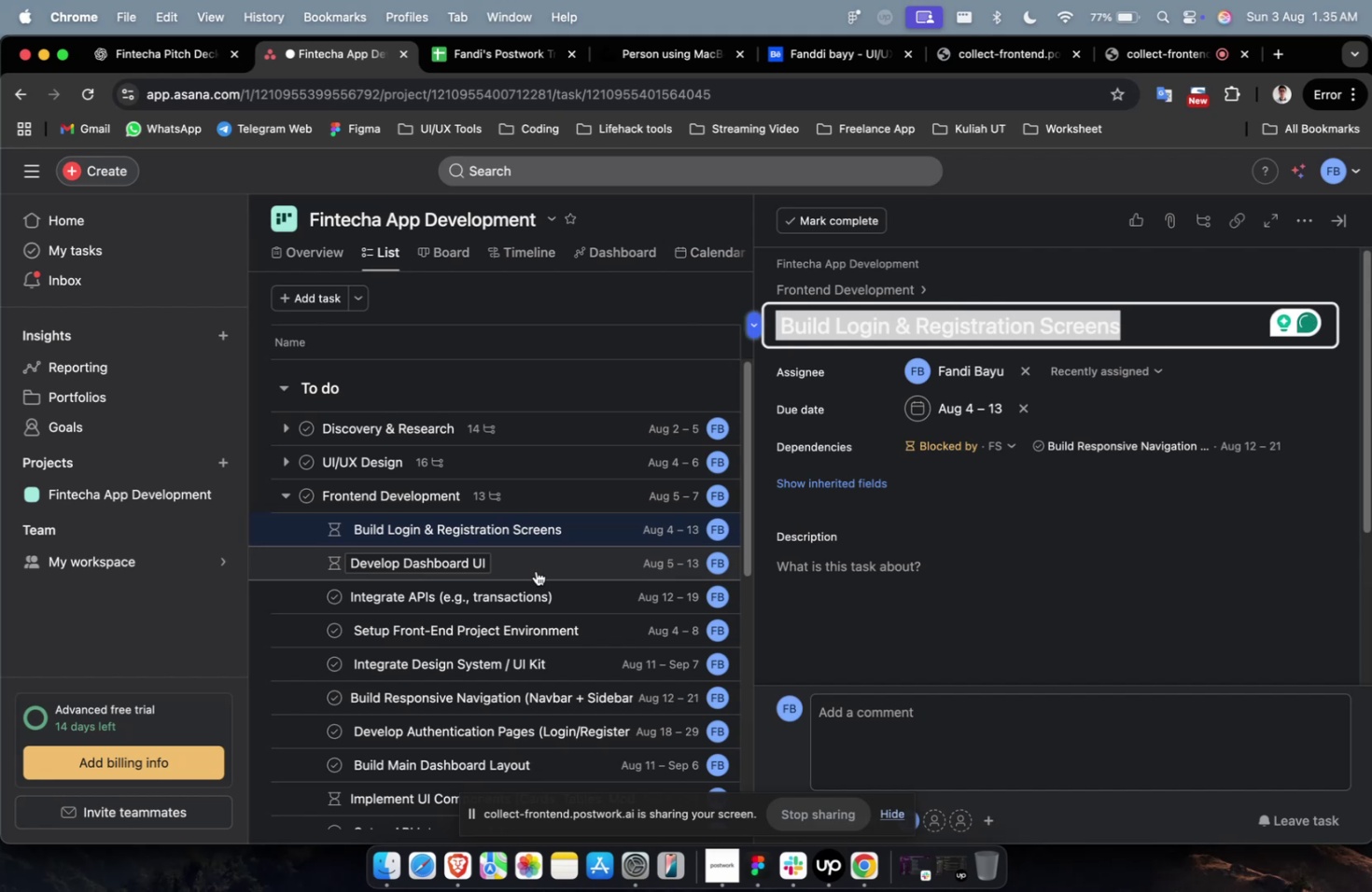 
left_click([650, 634])
 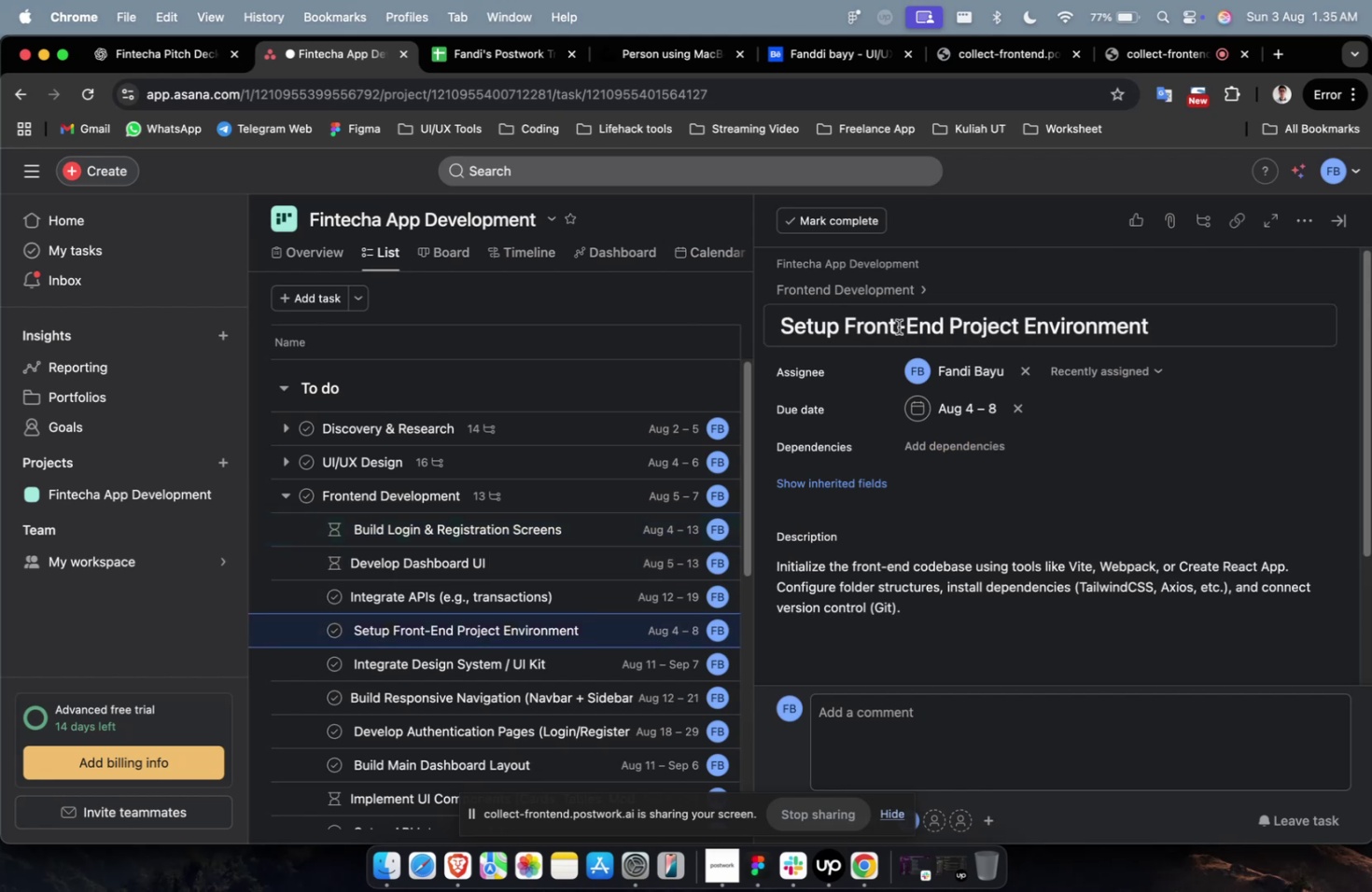 
left_click([910, 328])
 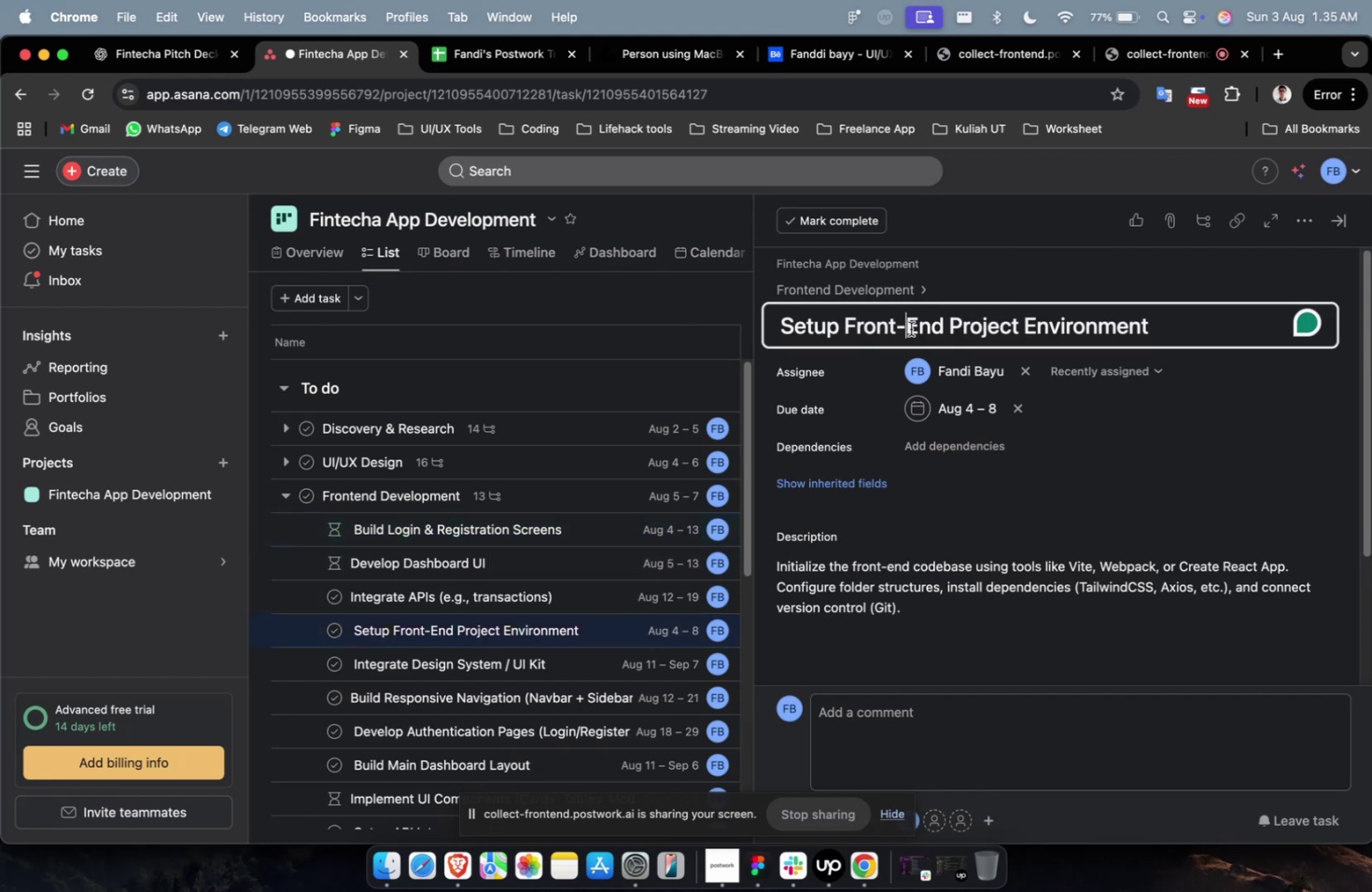 
key(Meta+A)
 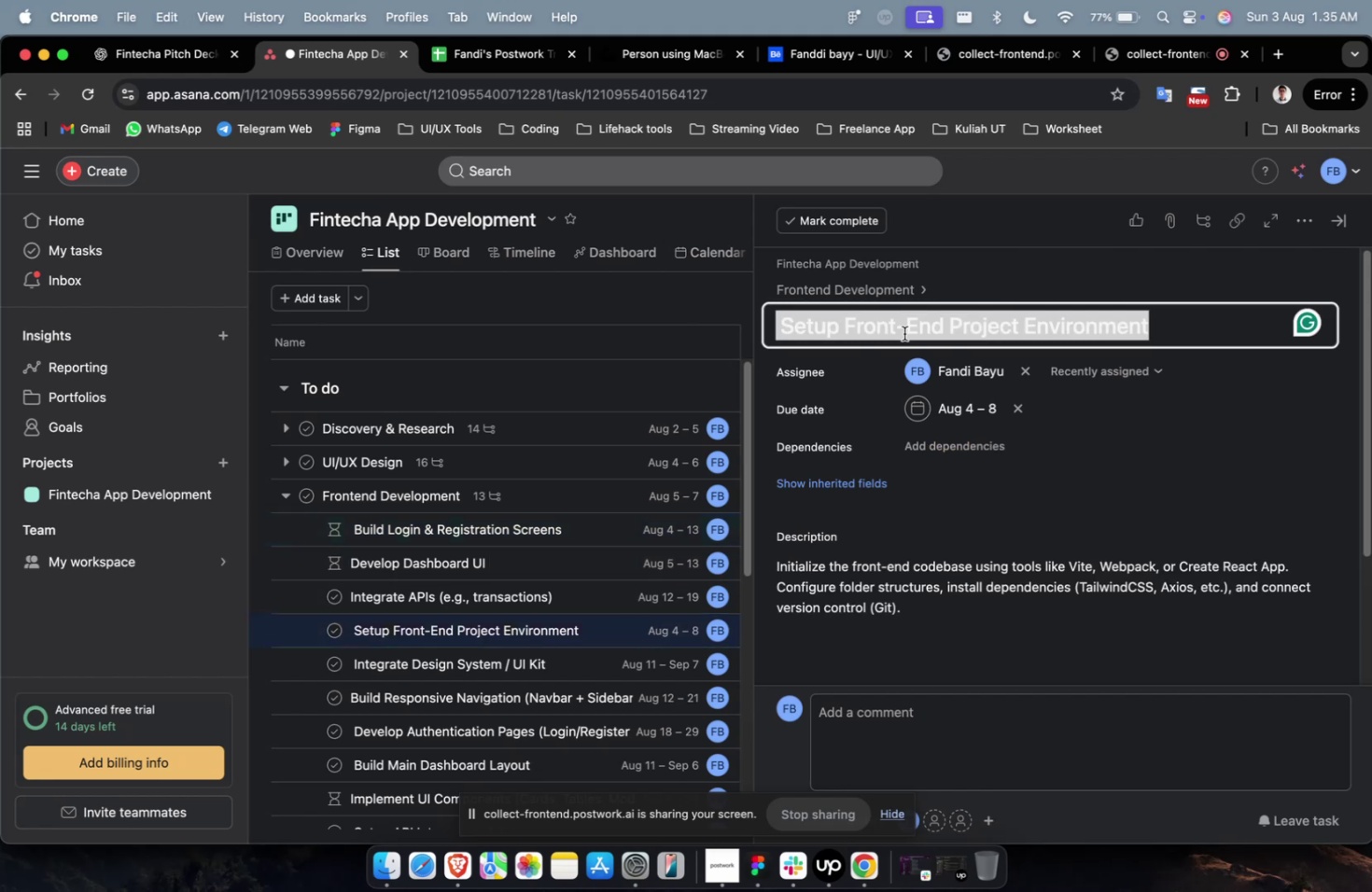 
key(Meta+C)
 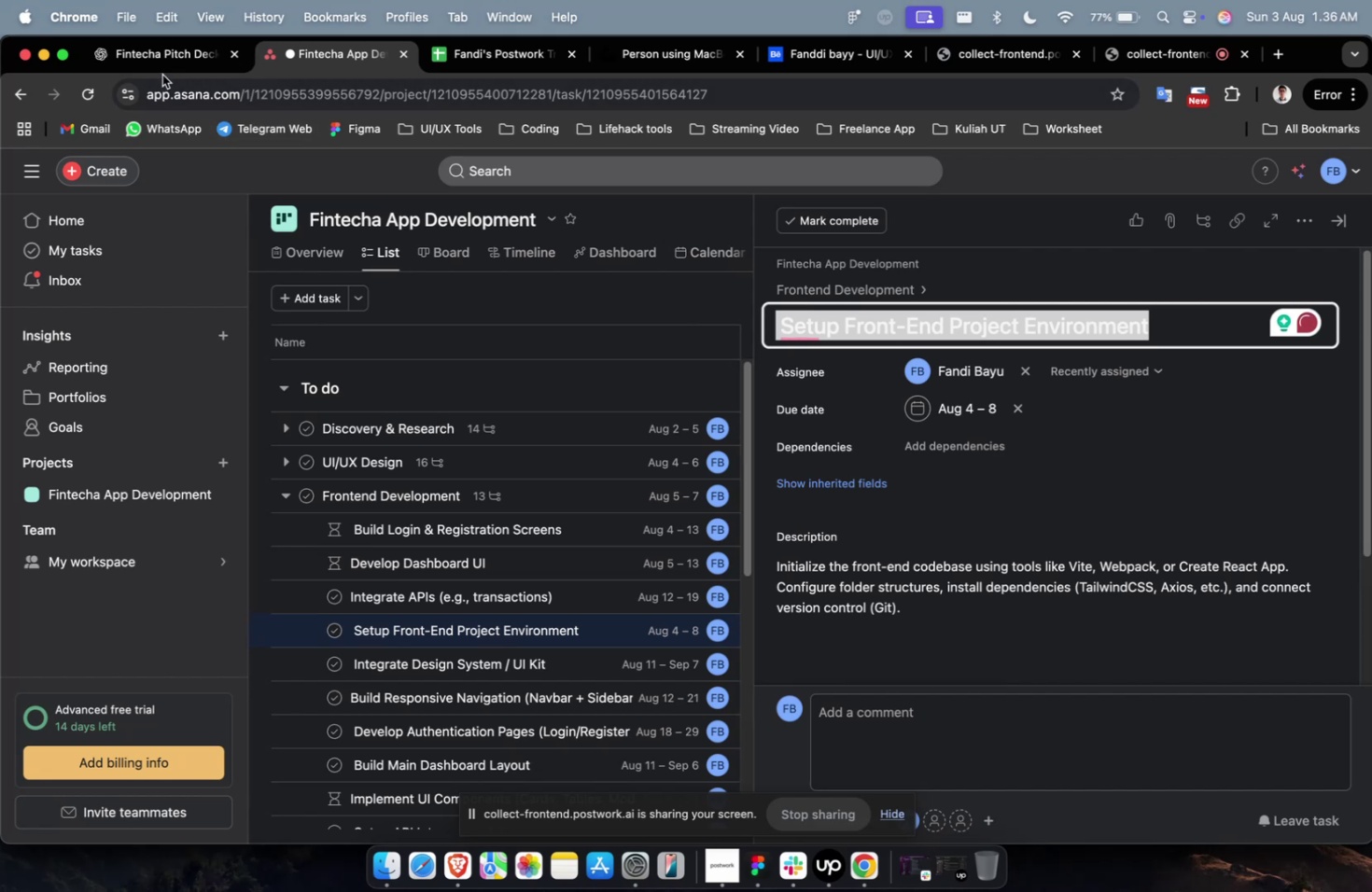 
double_click([165, 65])
 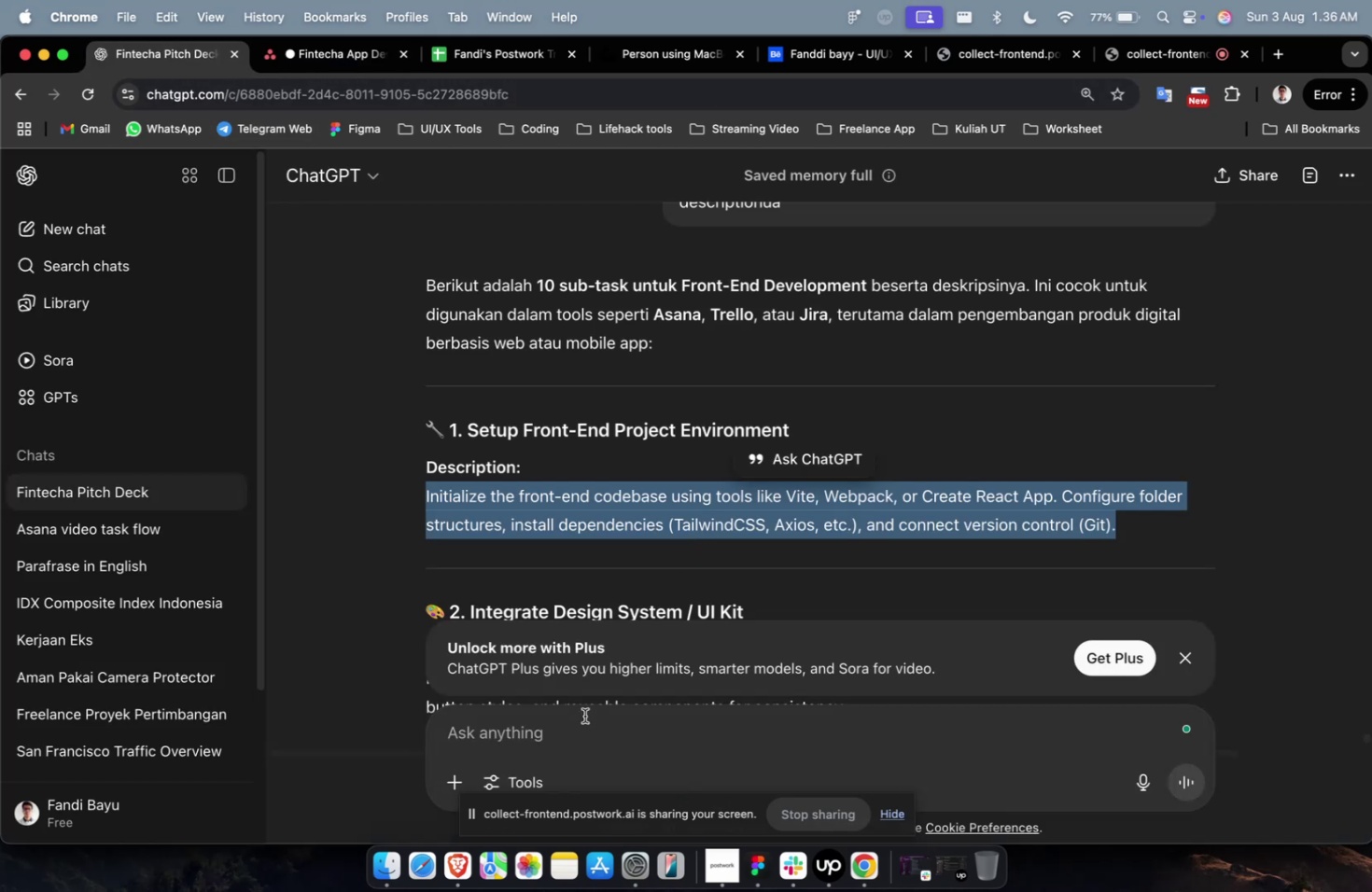 
left_click([581, 717])
 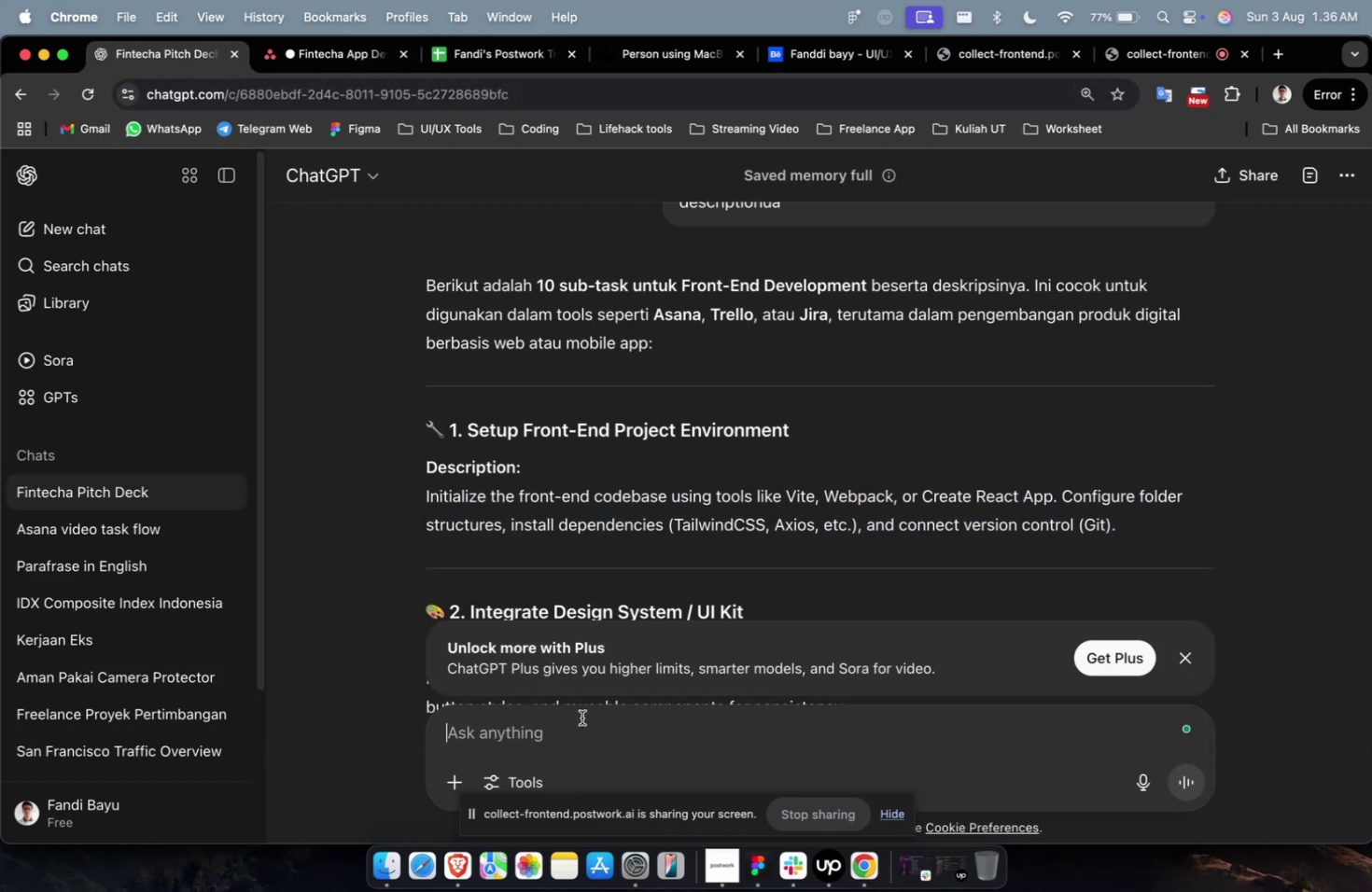 
type(but)
key(Backspace)
type(atkan sub )
key(Backspace)
key(Backspace)
key(Backspace)
key(Backspace)
type(5 sub task untuk )
 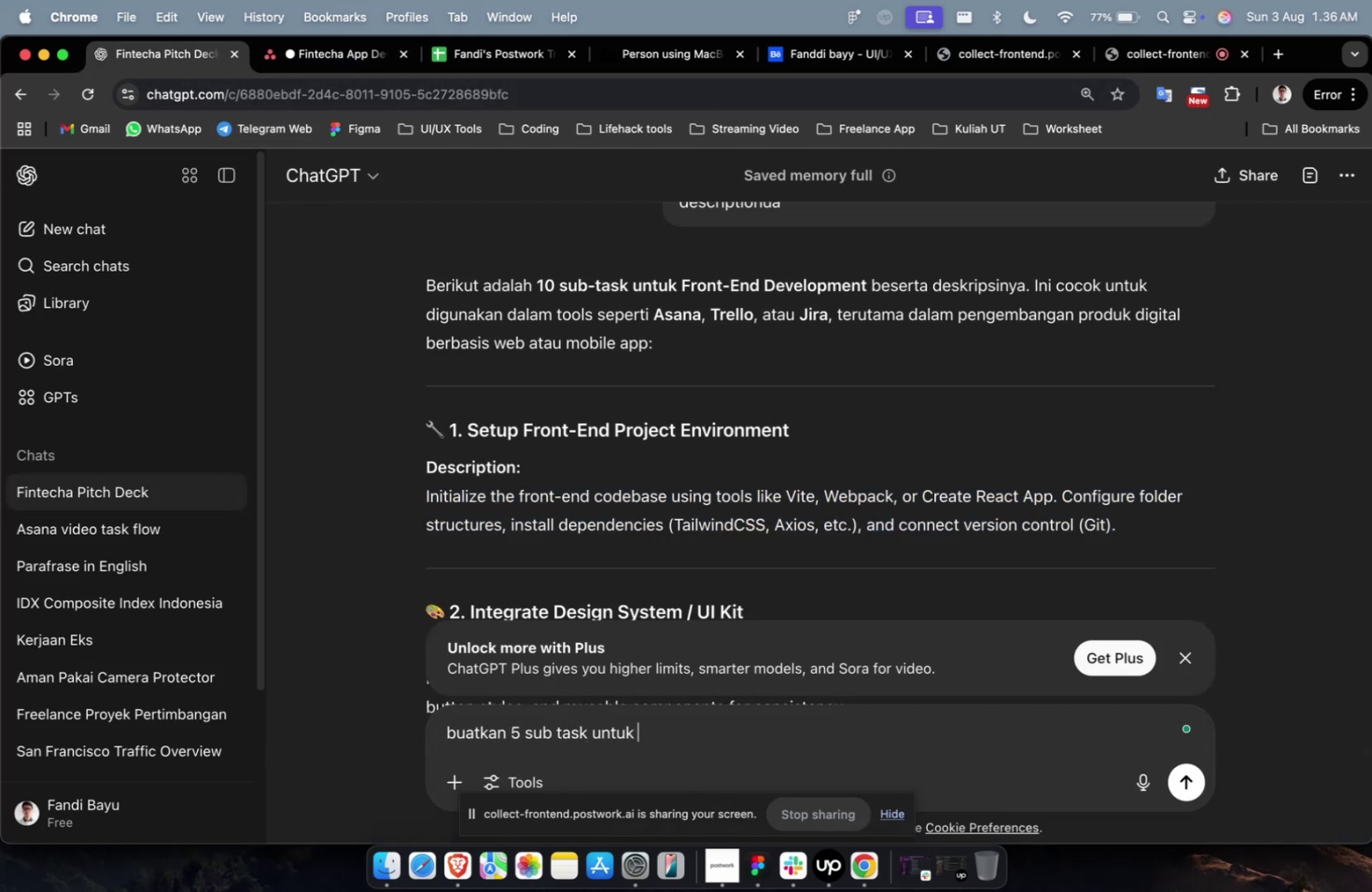 
key(Meta+V)
 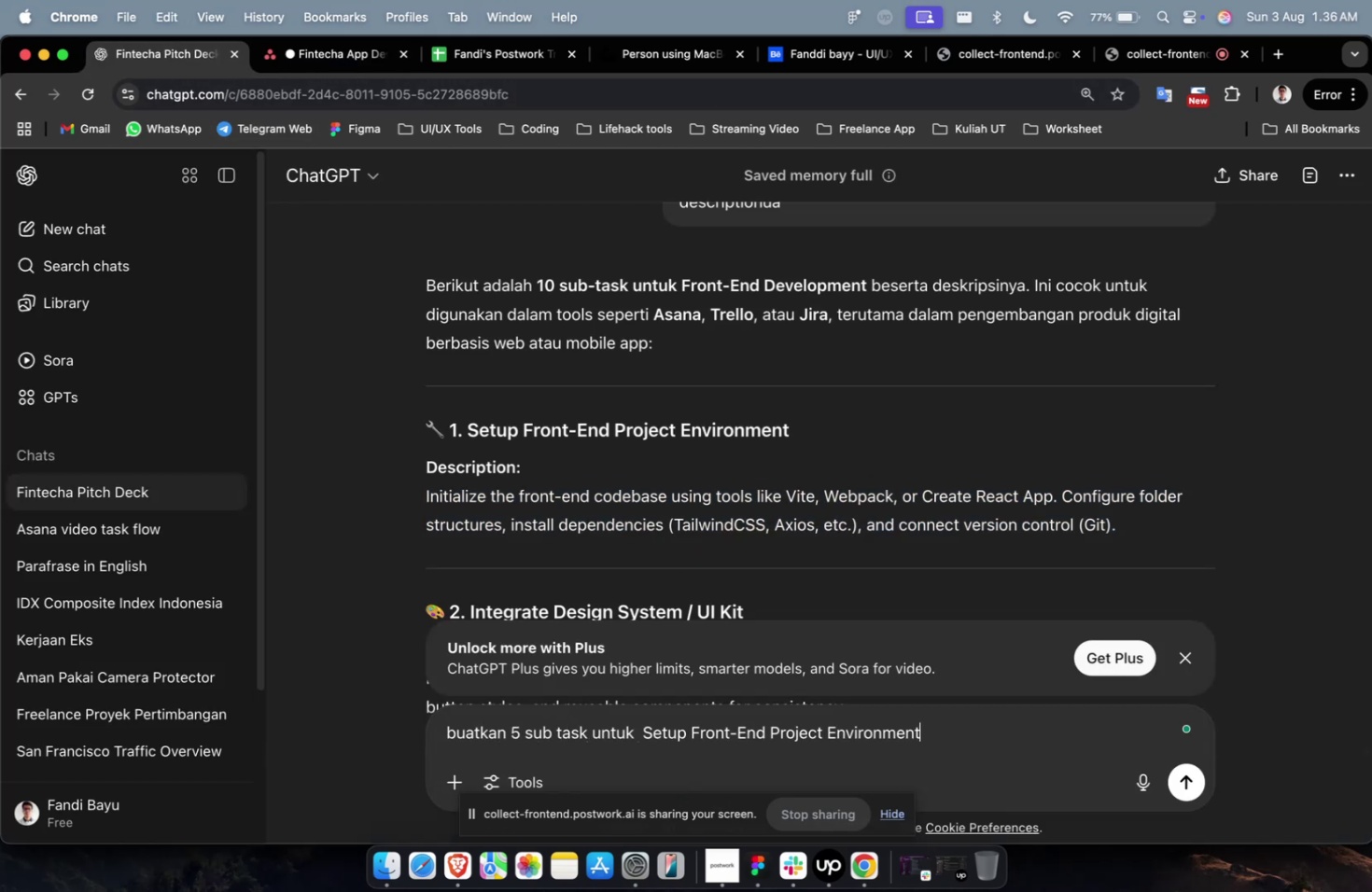 
type( dan berikan tablenya)
 